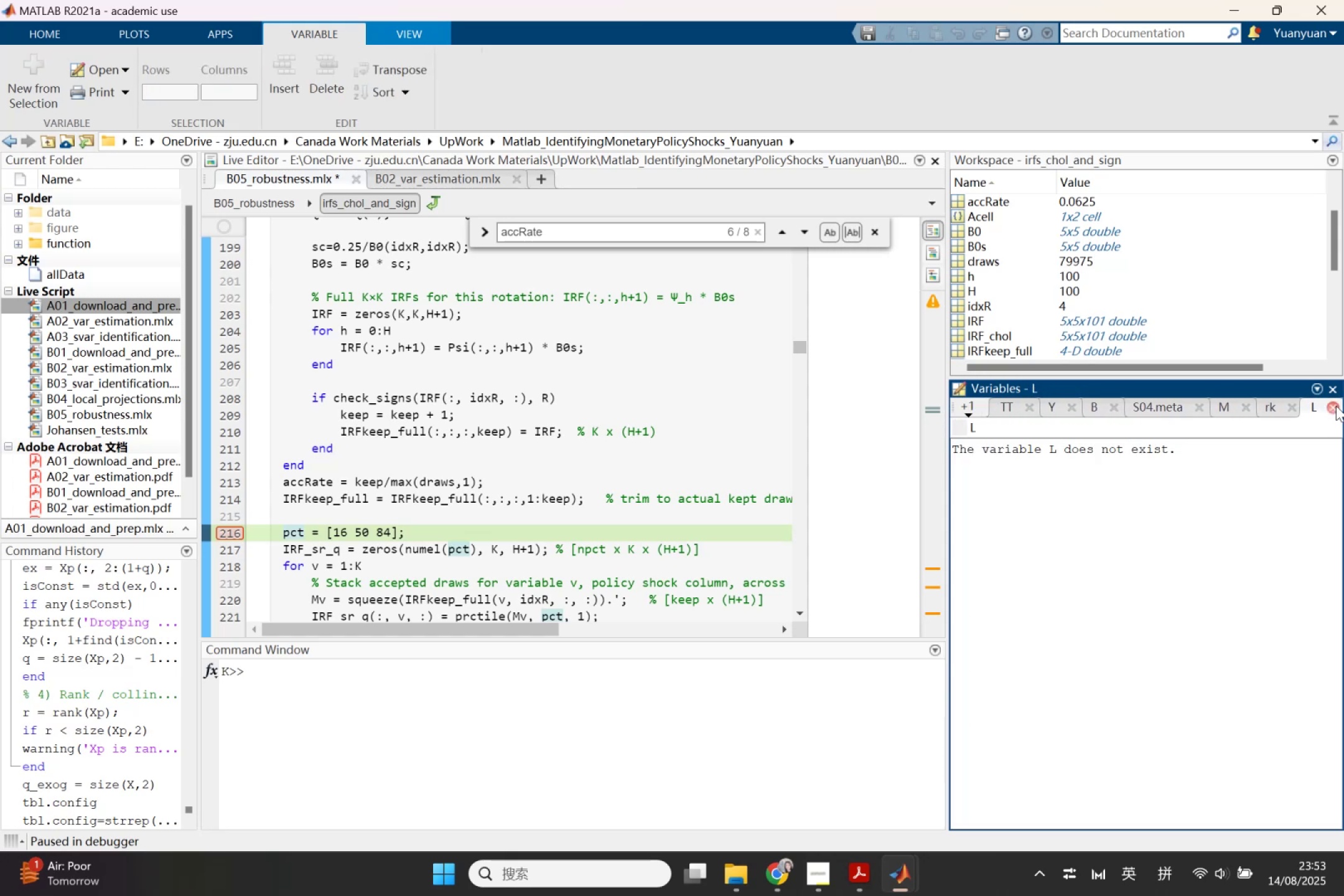 
left_click([1336, 406])
 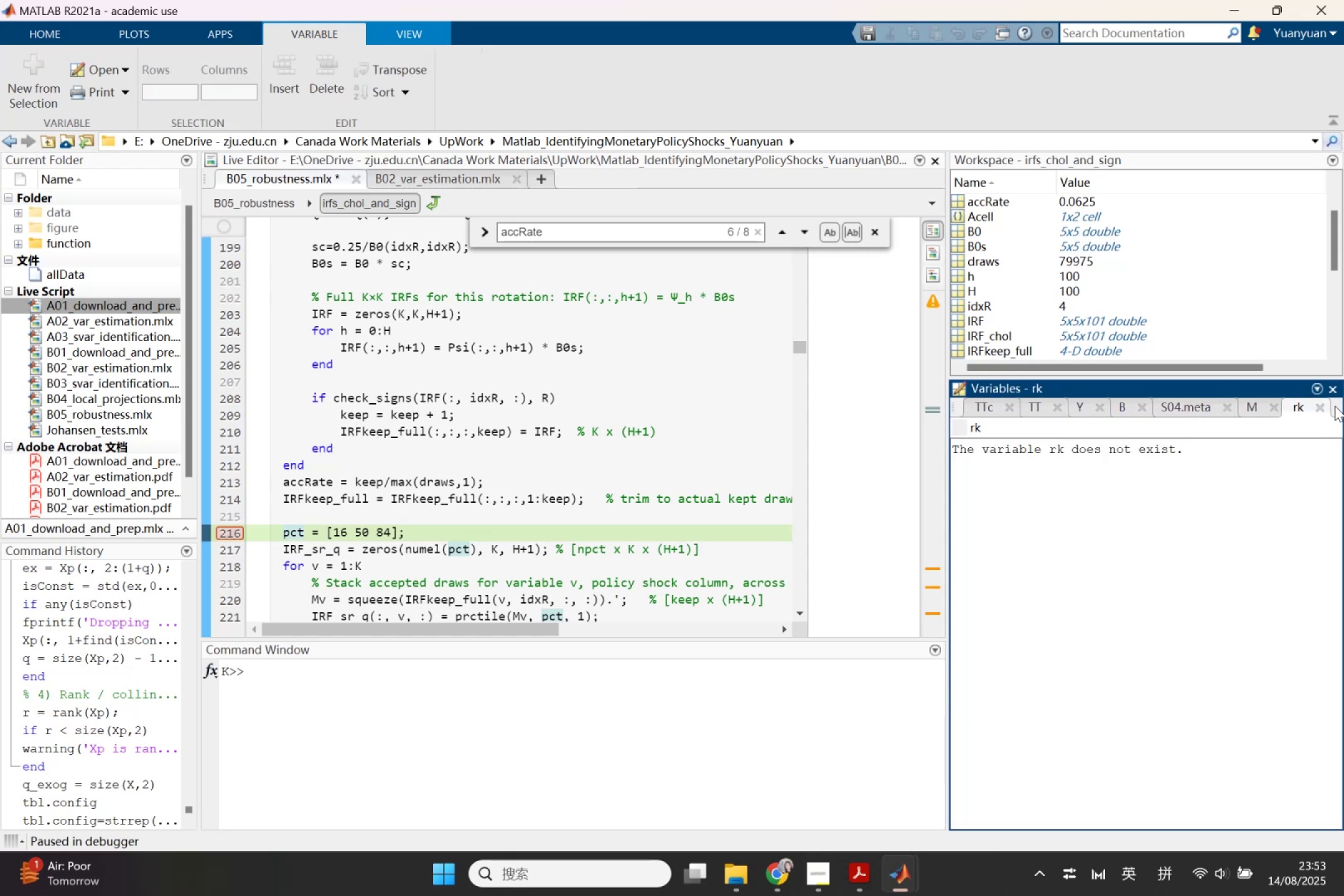 
left_click([1317, 406])
 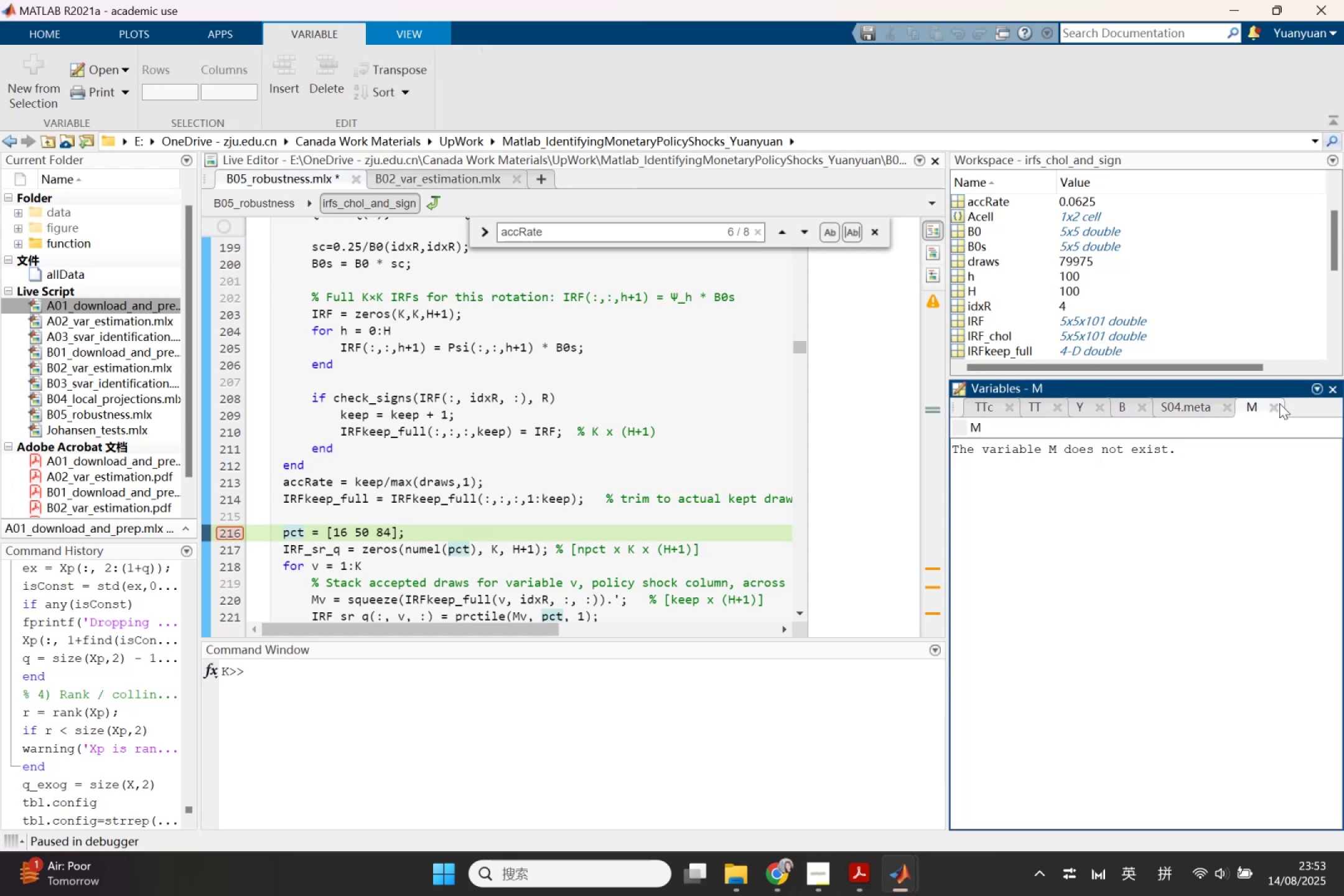 
left_click([1273, 403])
 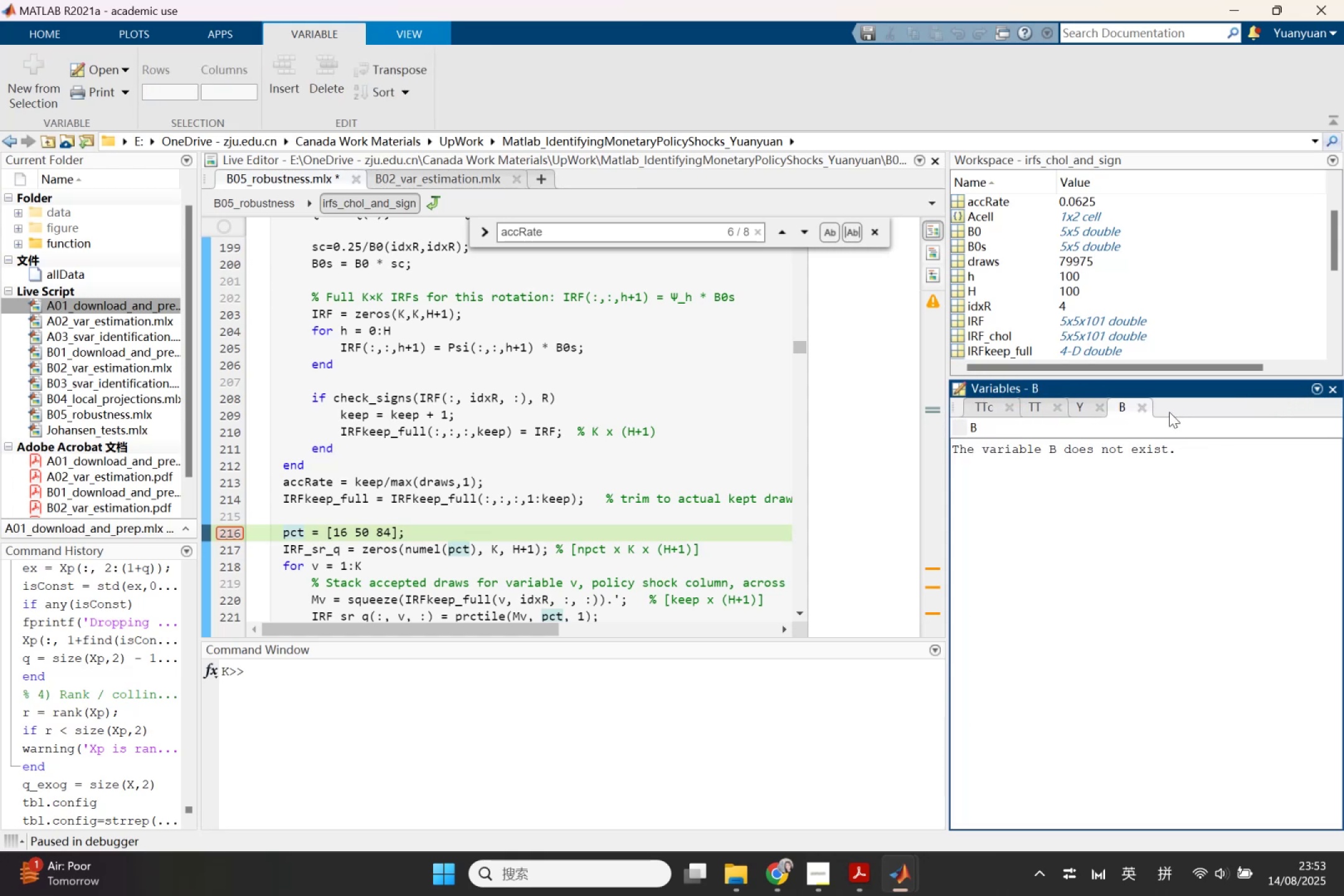 
left_click([1136, 409])
 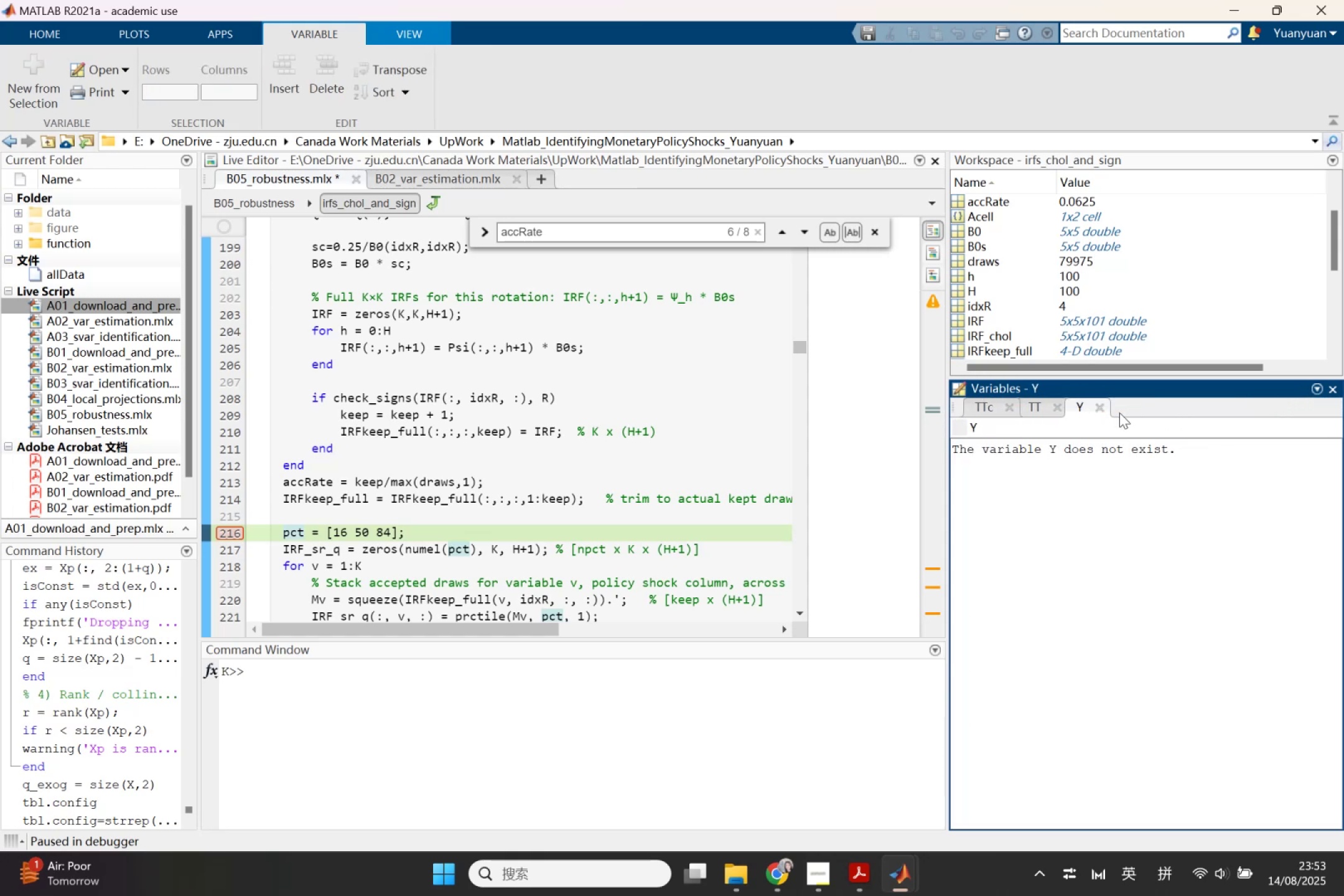 
left_click([1104, 404])
 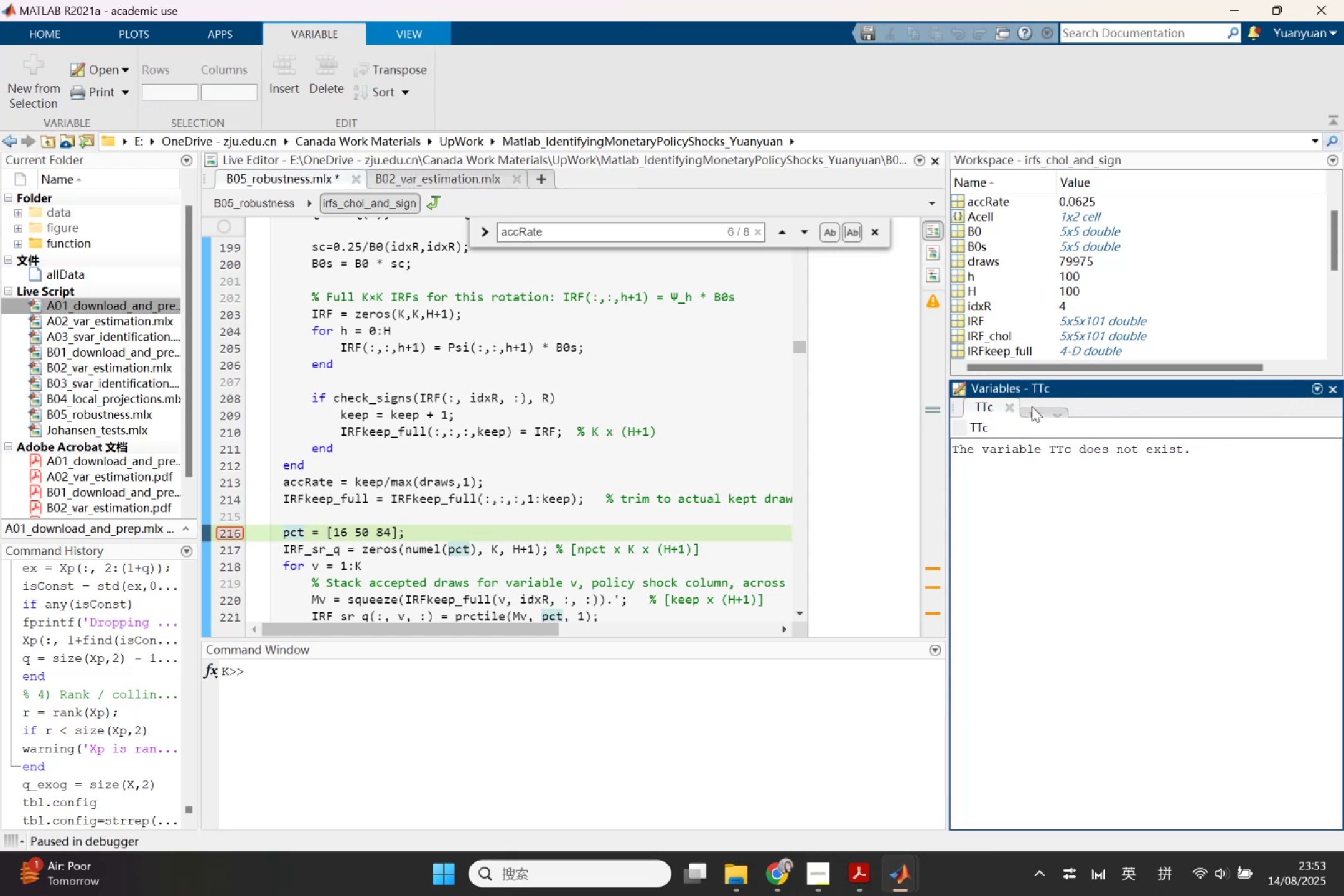 
left_click([1016, 404])
 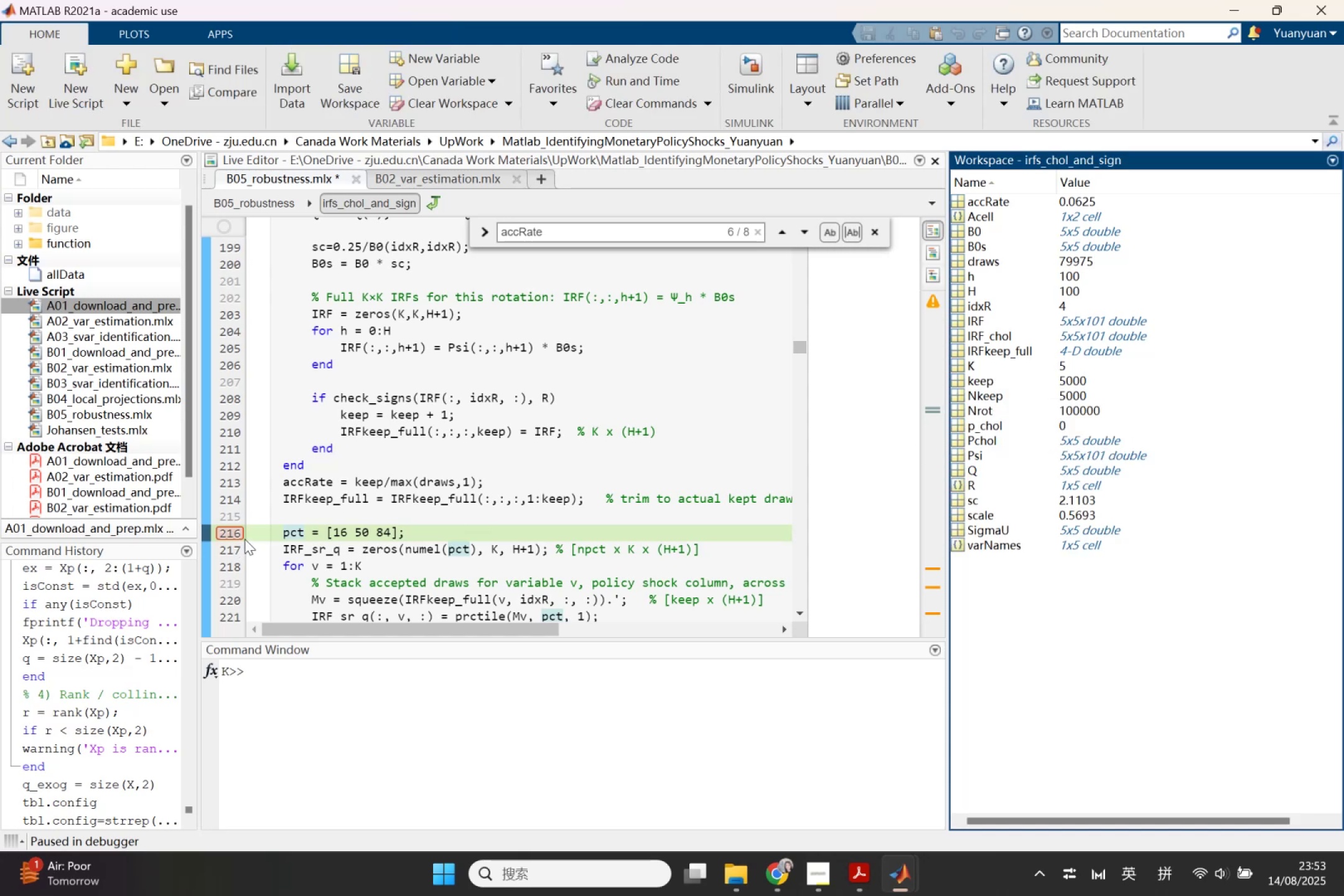 
left_click([228, 525])
 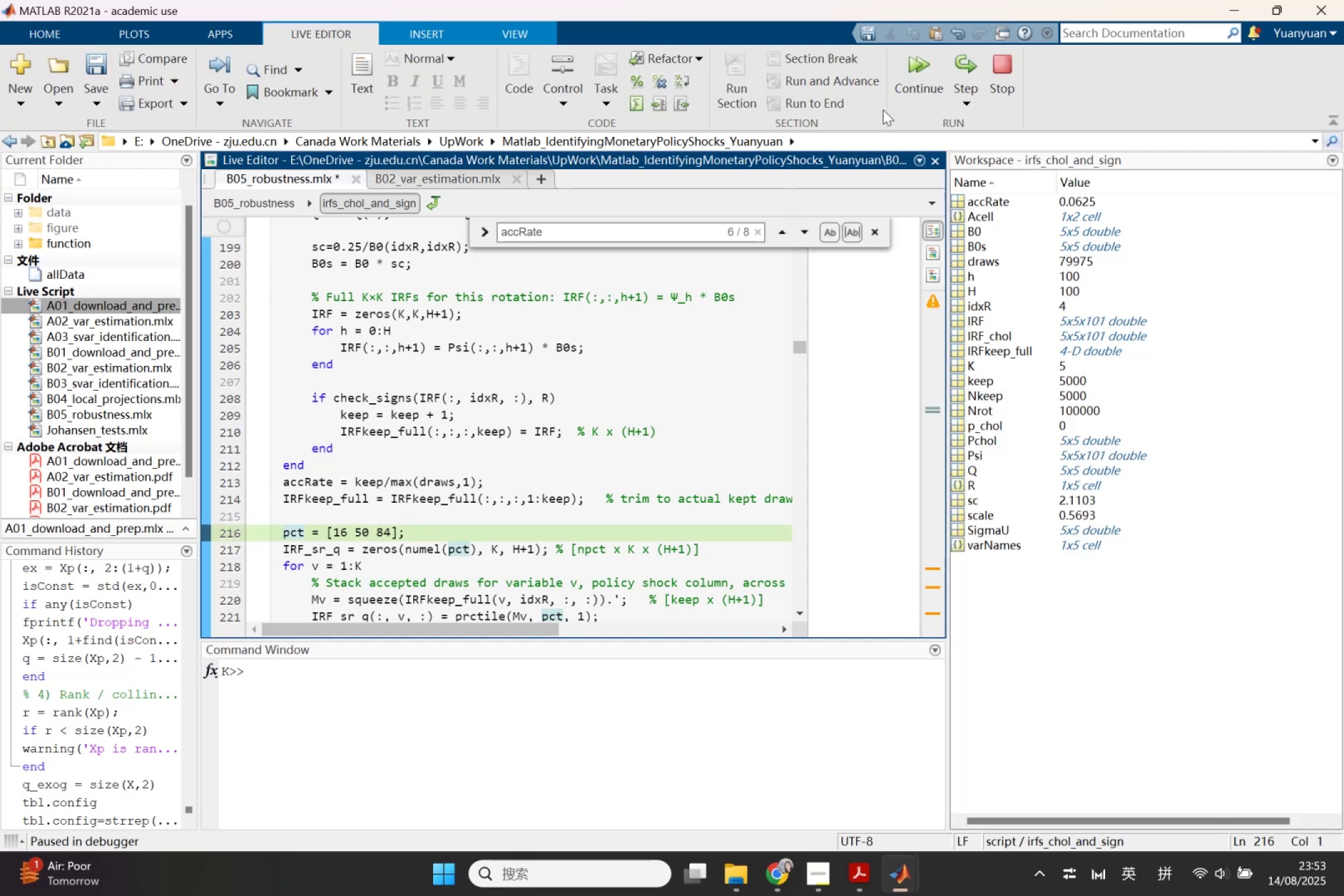 
left_click([900, 75])
 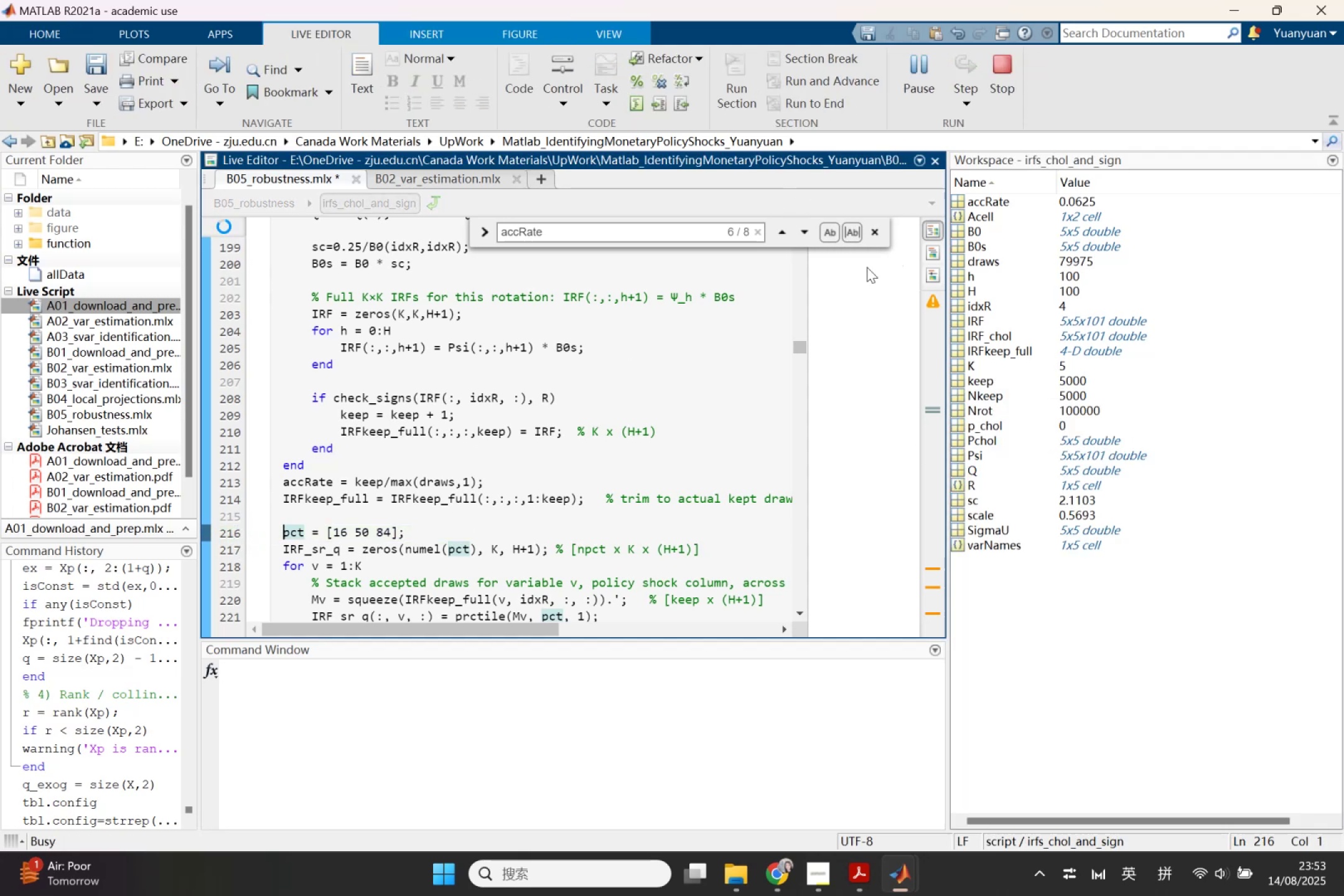 
left_click_drag(start_coordinate=[909, 5], to_coordinate=[1205, 301])
 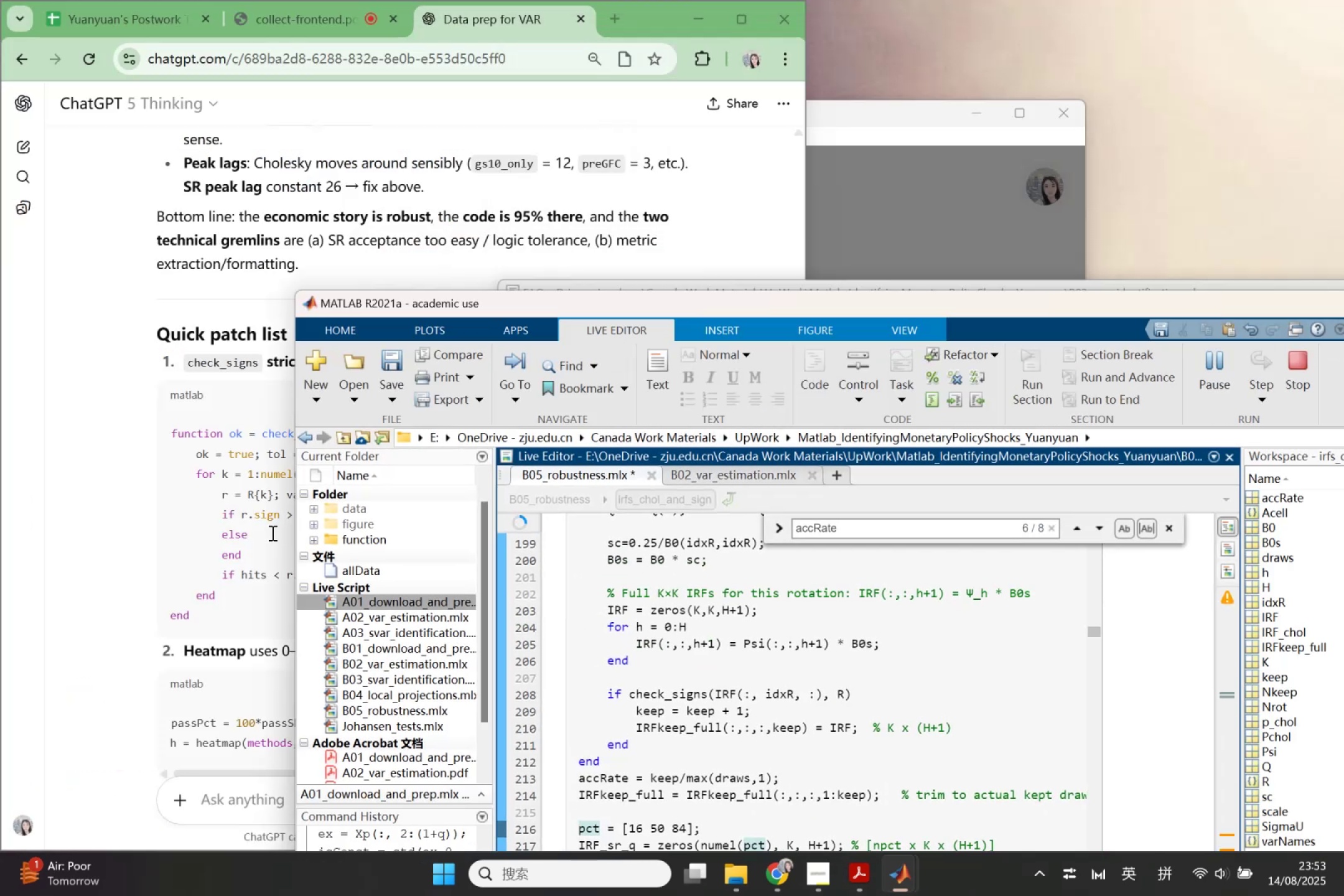 
left_click([225, 526])
 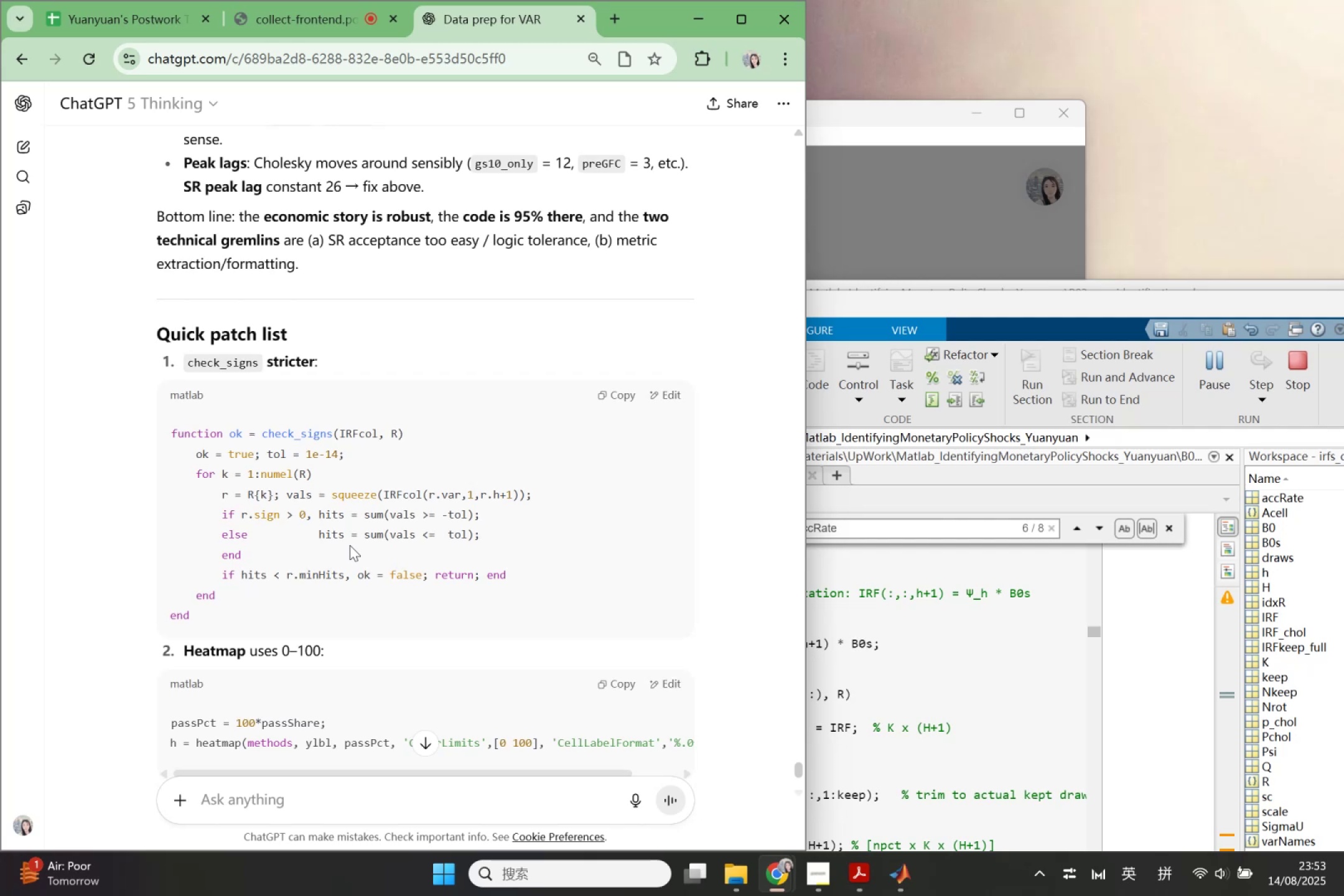 
wait(5.06)
 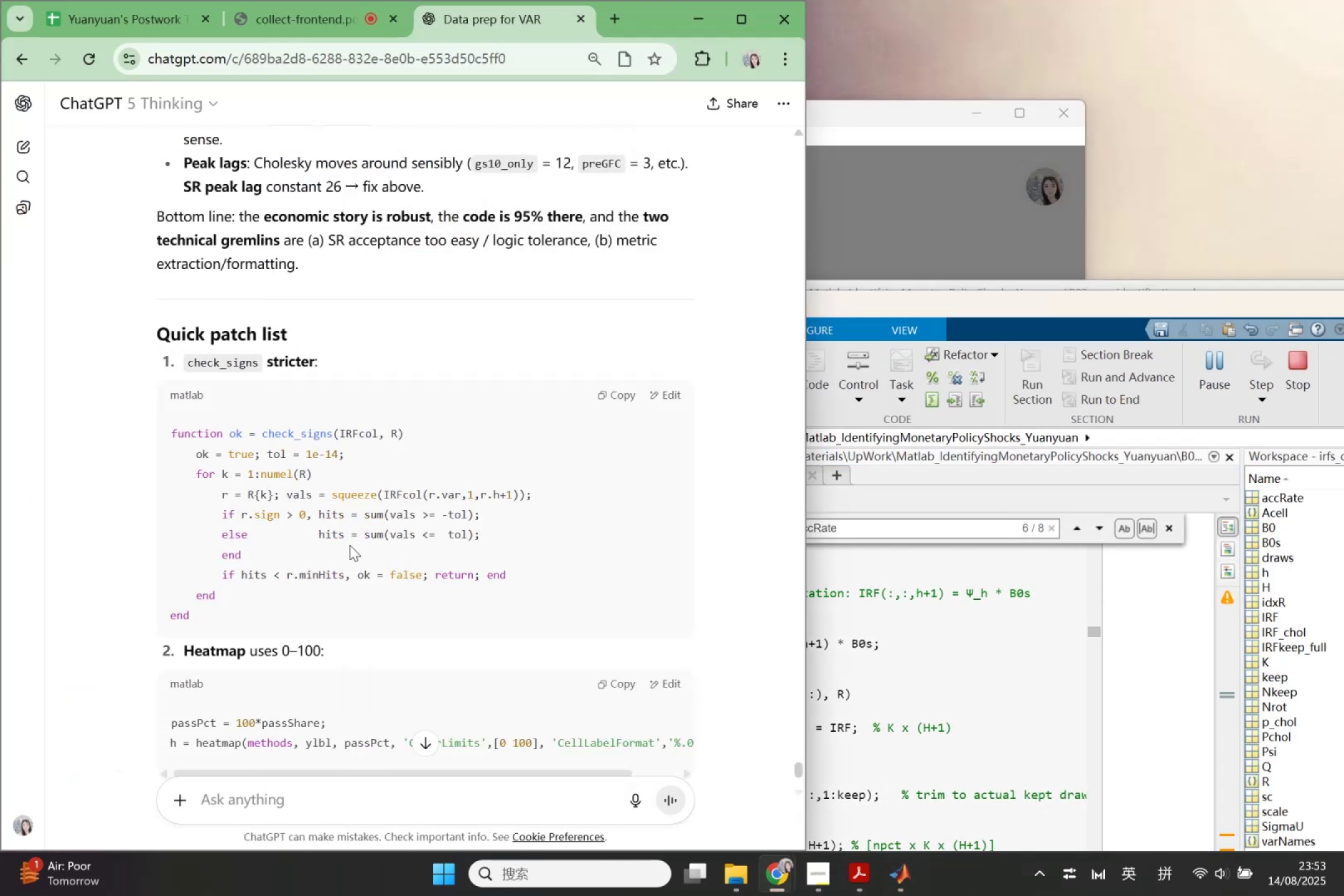 
scroll: coordinate [355, 546], scroll_direction: down, amount: 4.0
 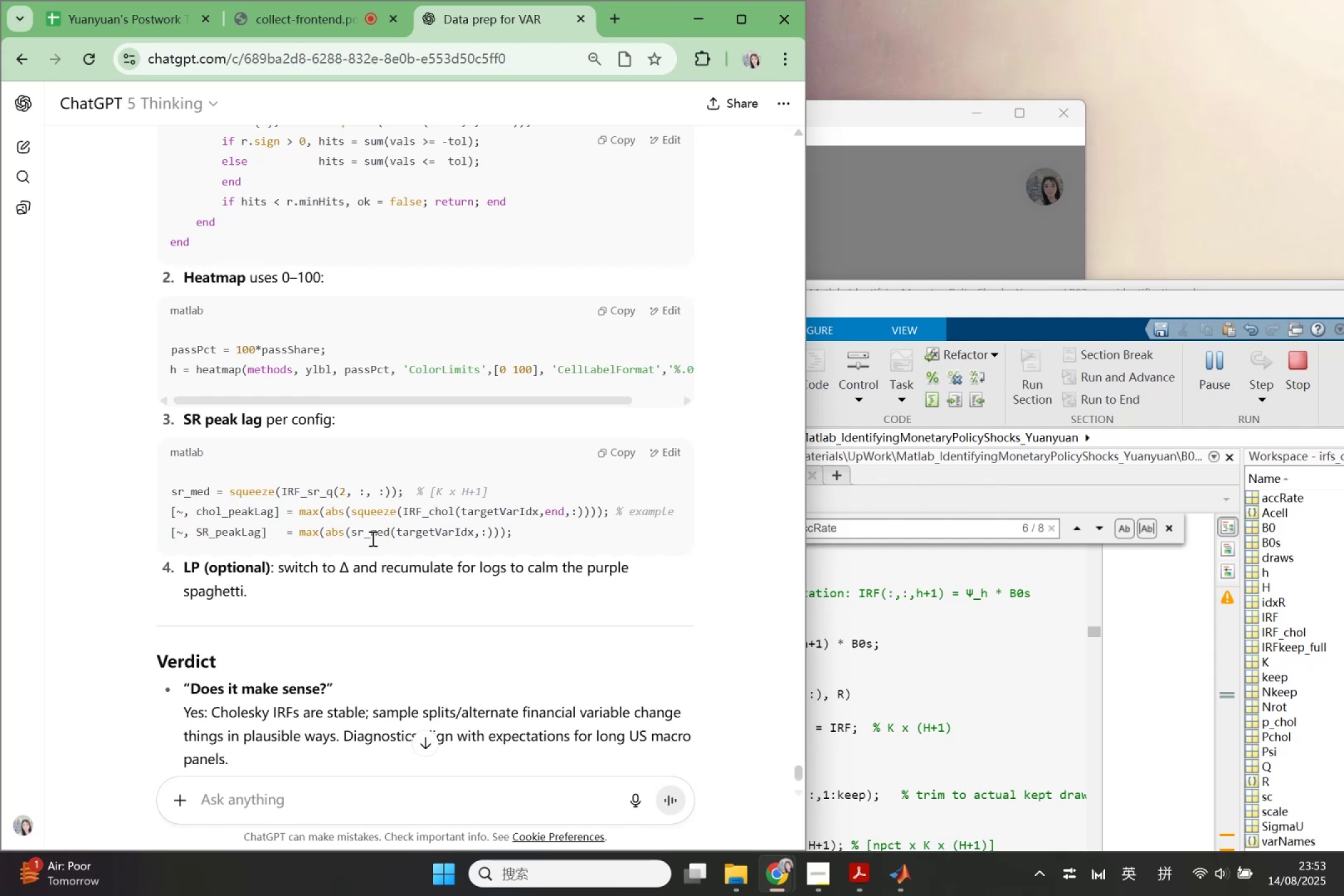 
wait(21.48)
 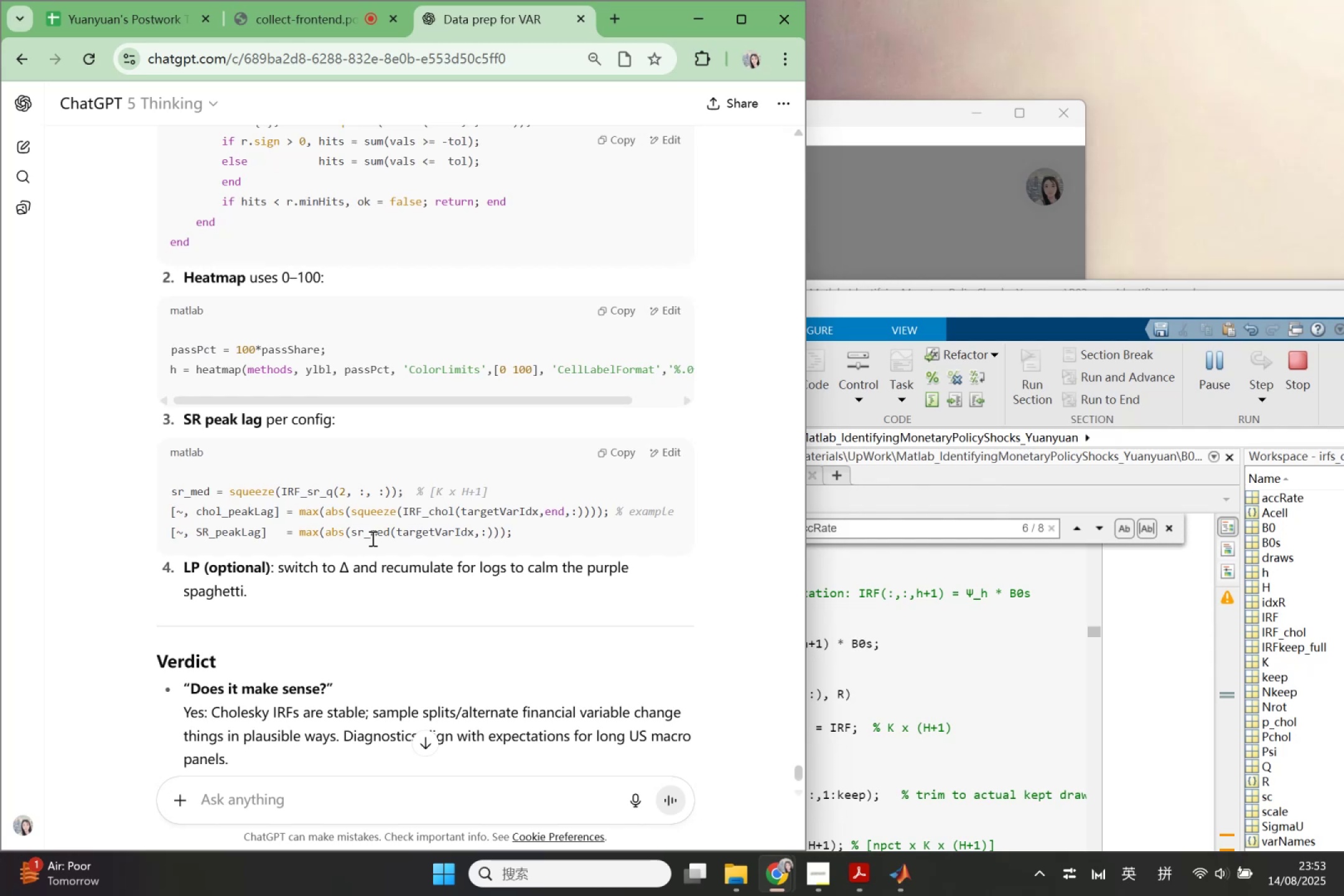 
scroll: coordinate [431, 564], scroll_direction: up, amount: 18.0
 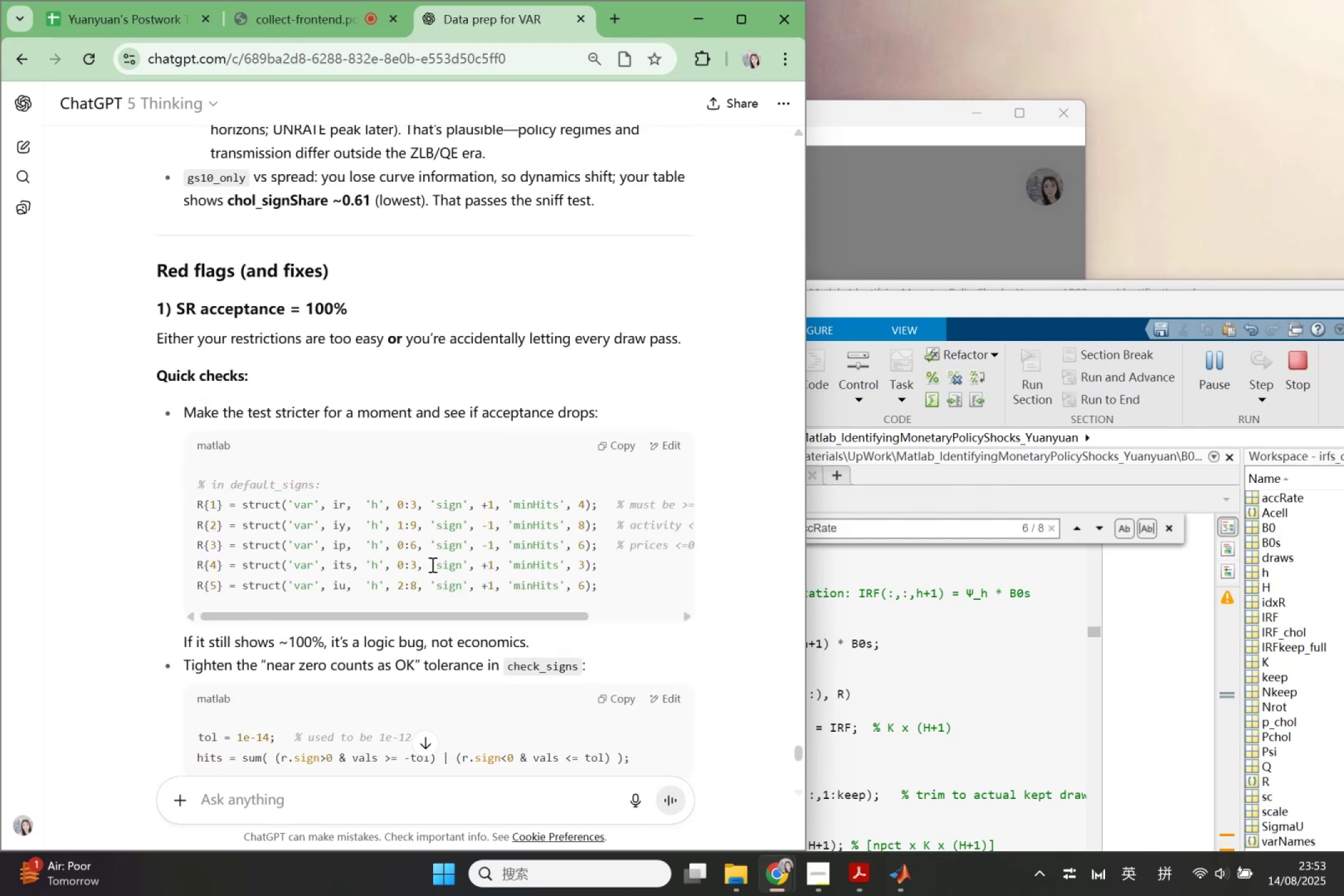 
scroll: coordinate [431, 564], scroll_direction: down, amount: 1.0
 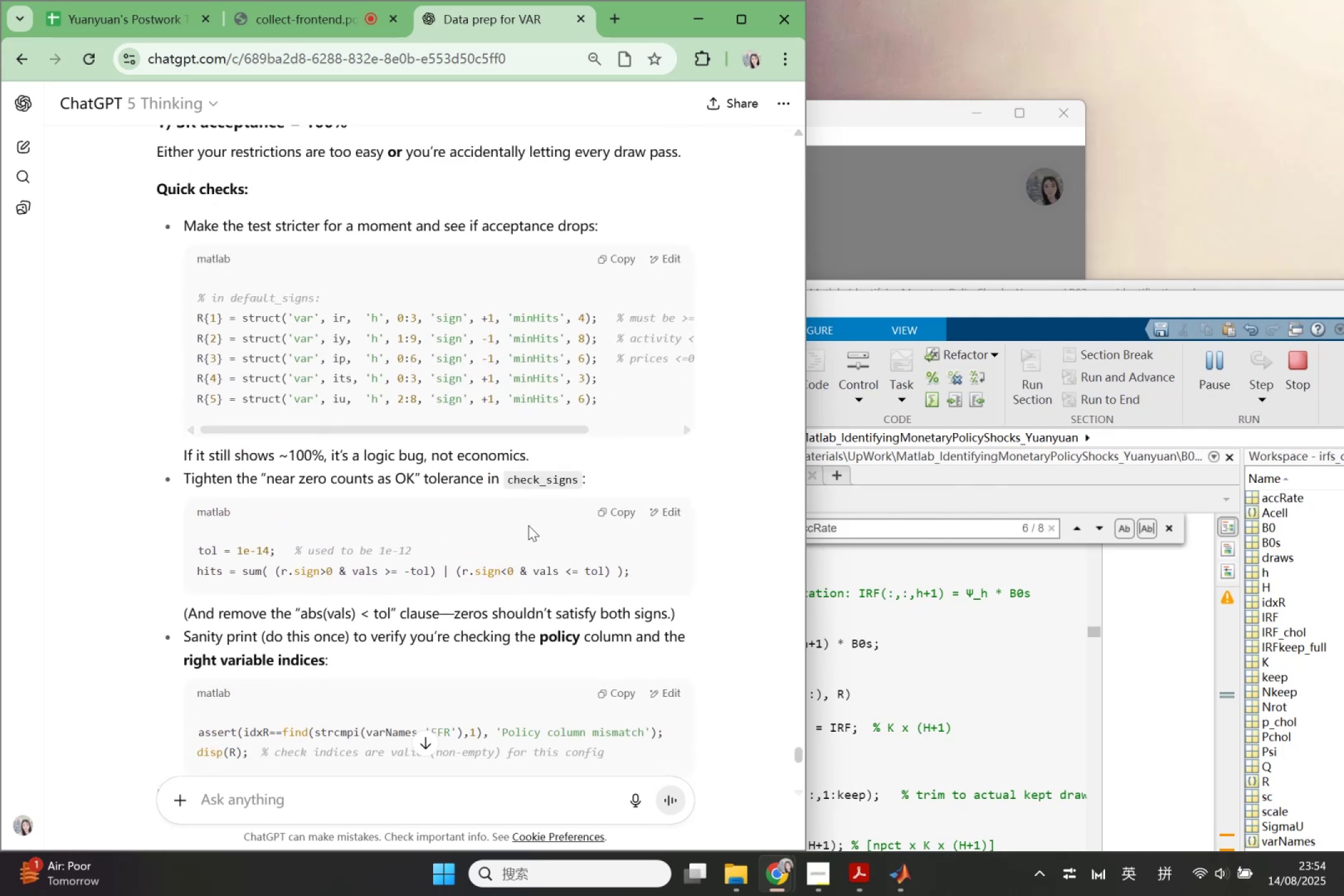 
wait(7.22)
 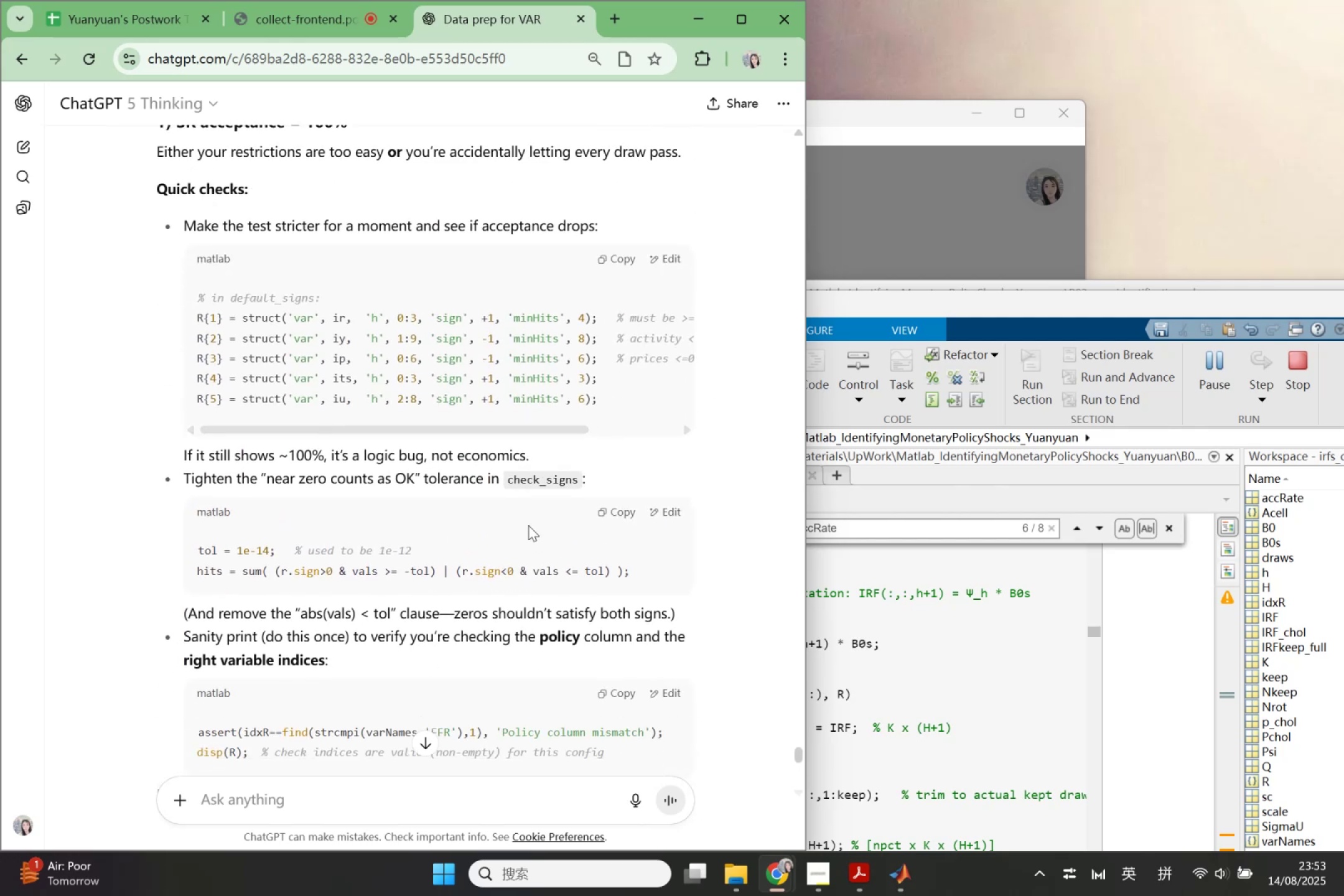 
scroll: coordinate [528, 525], scroll_direction: down, amount: 6.0
 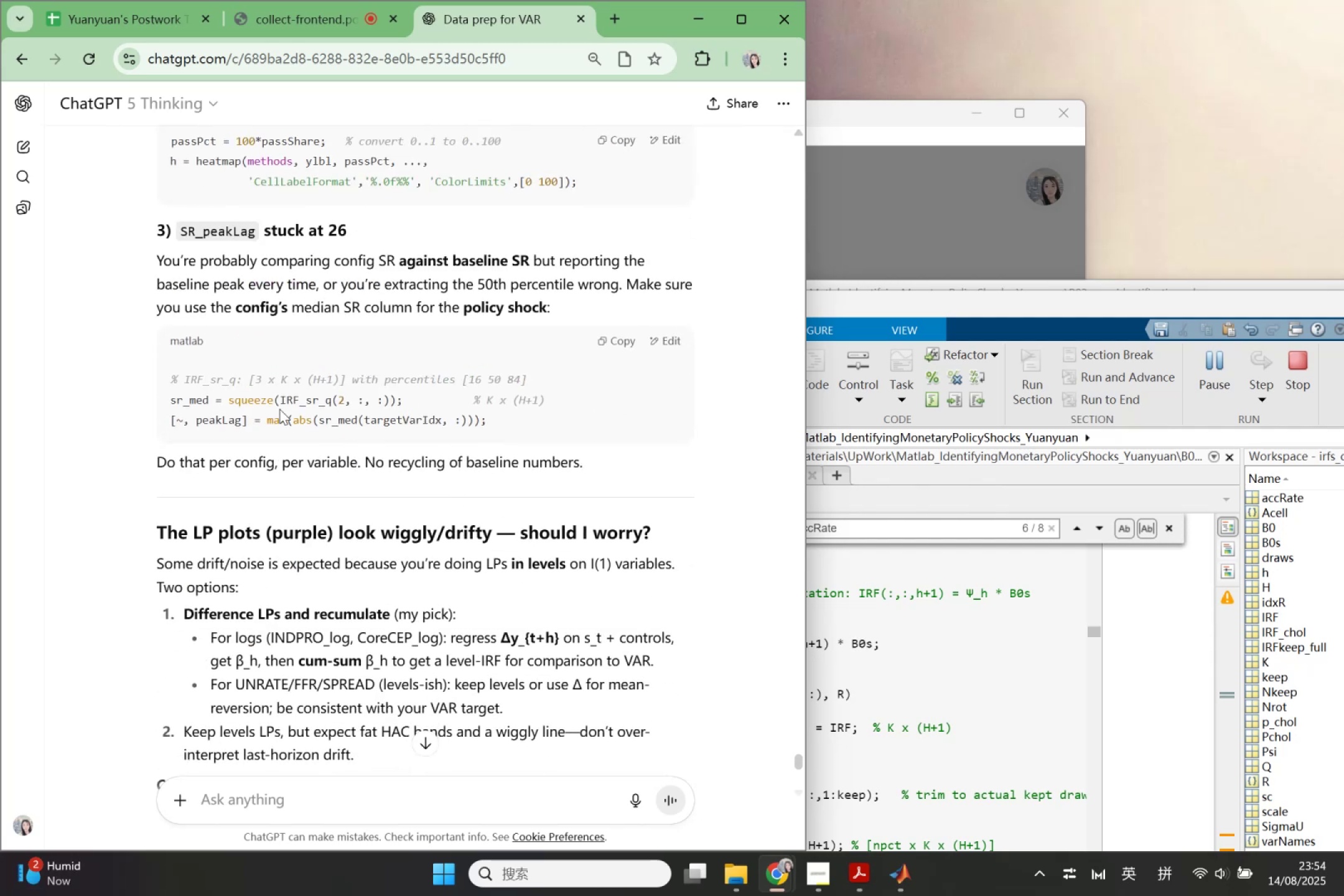 
left_click_drag(start_coordinate=[193, 419], to_coordinate=[243, 416])
 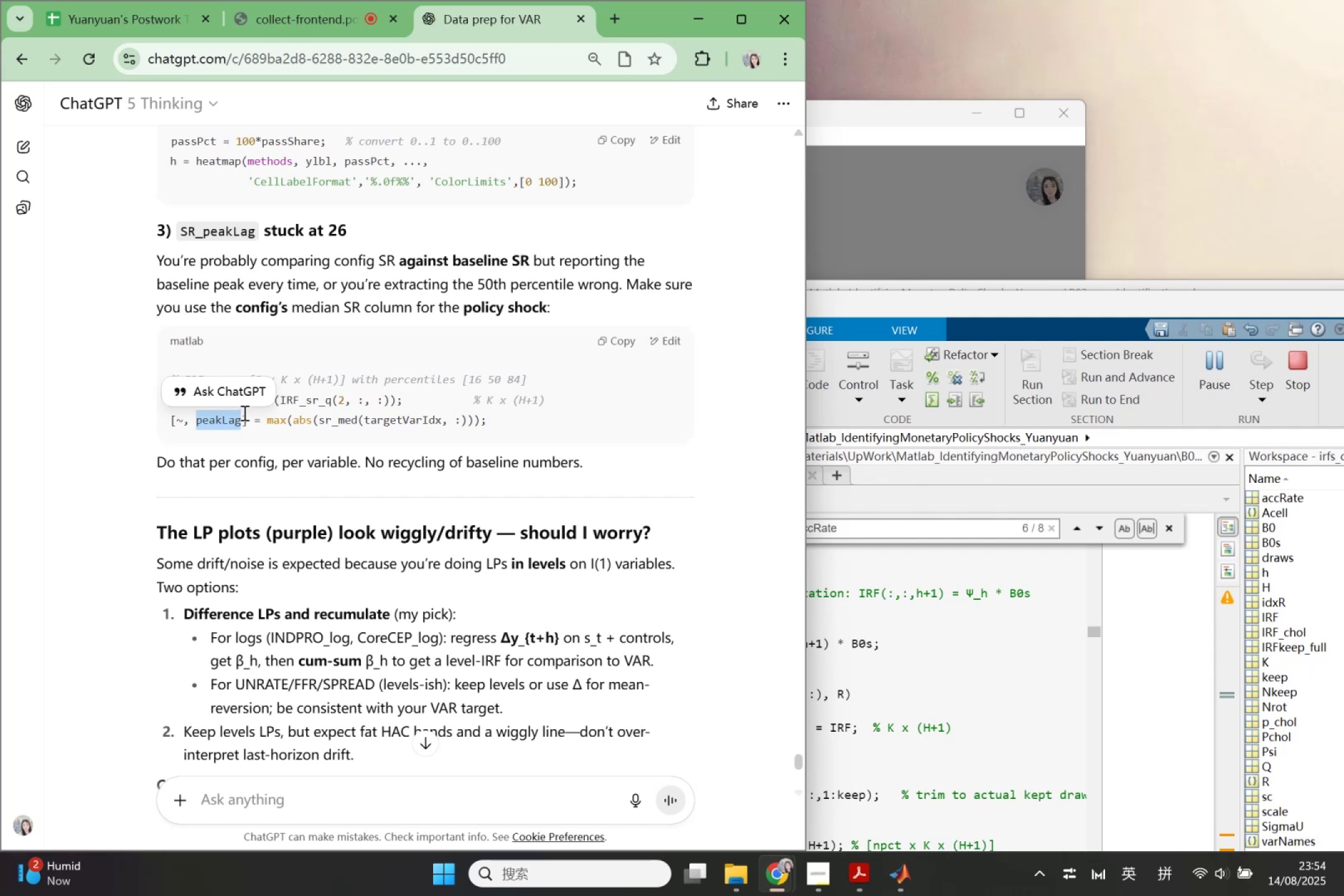 
wait(5.99)
 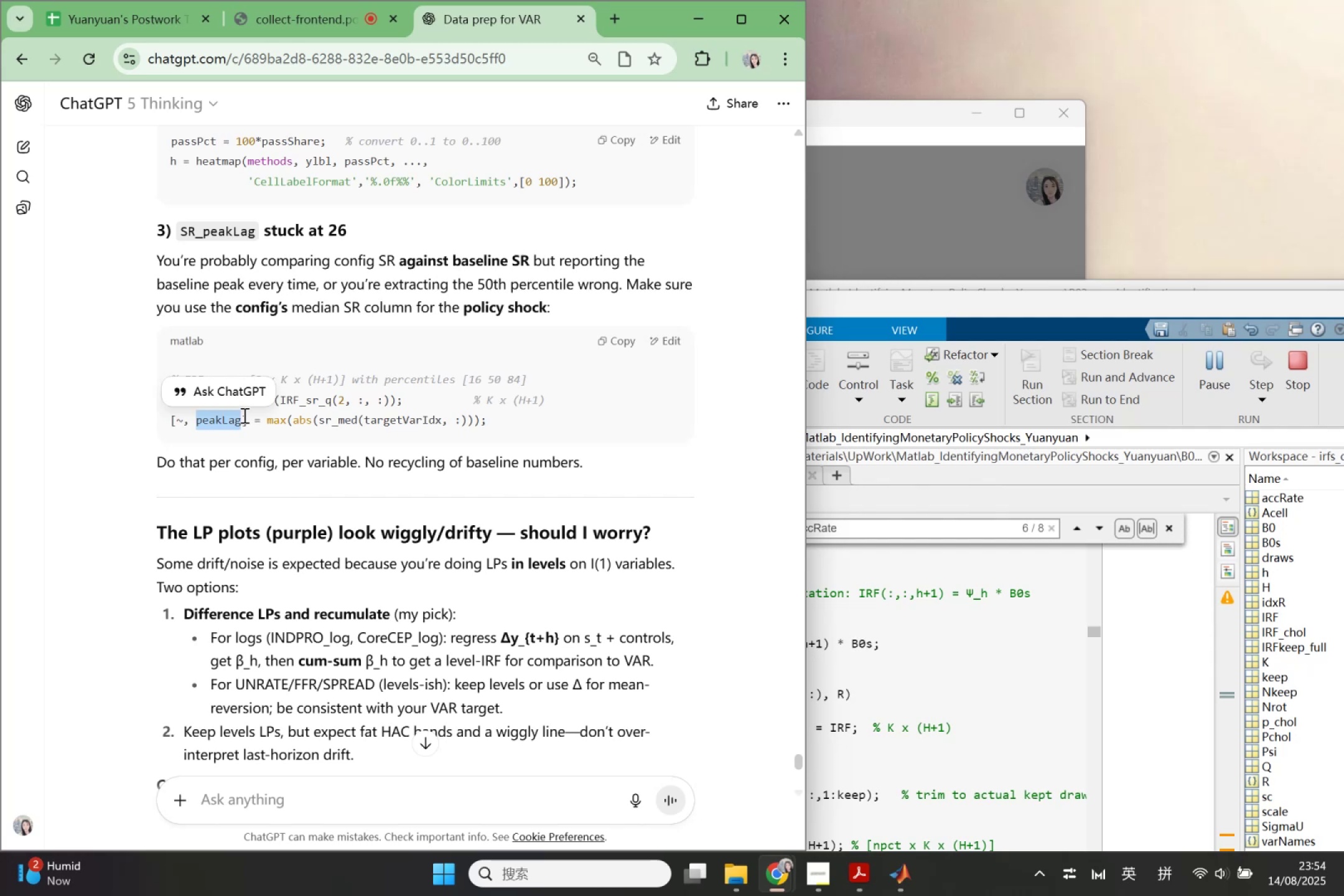 
key(Control+C)
 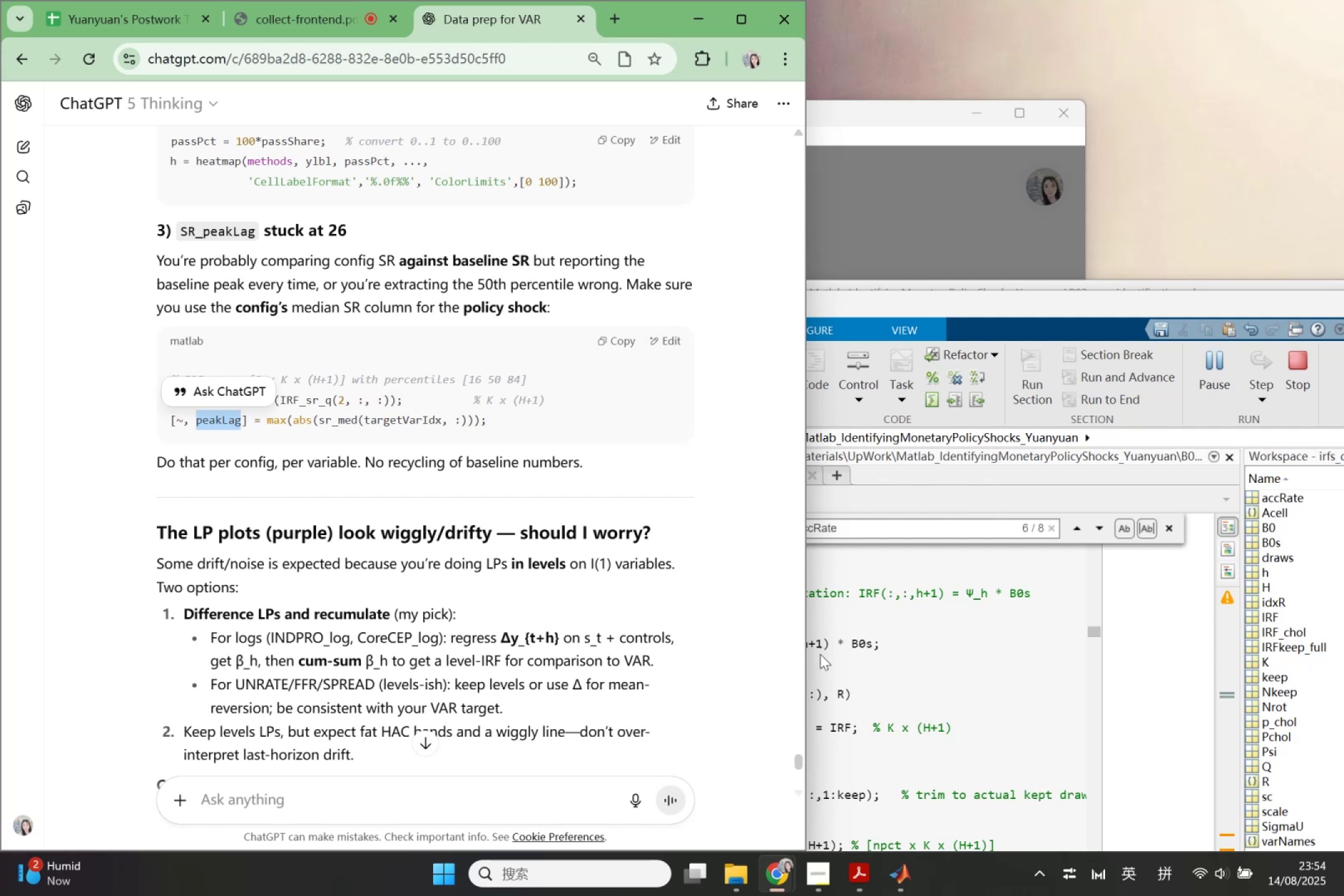 
left_click_drag(start_coordinate=[941, 627], to_coordinate=[941, 623])
 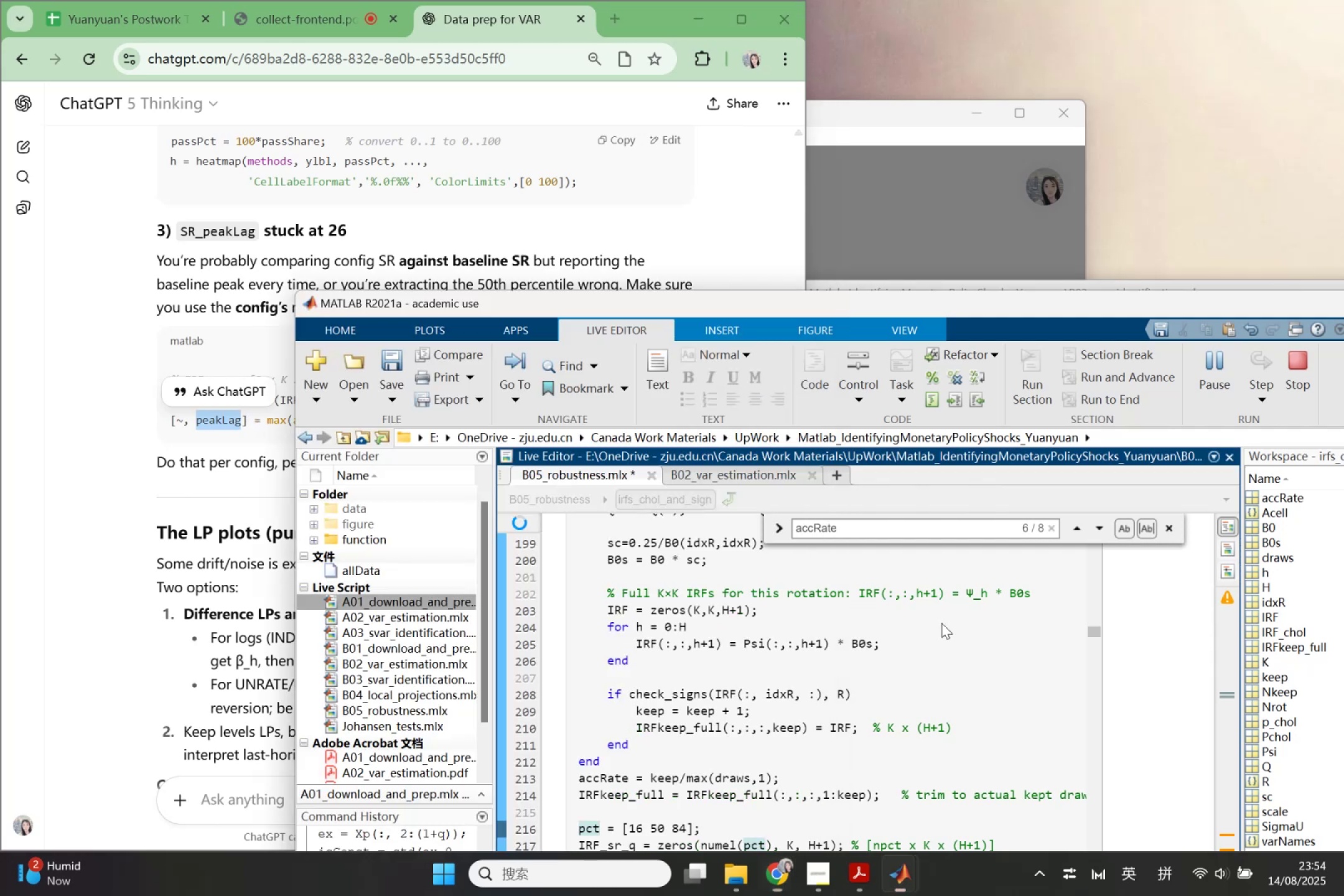 
hold_key(key=ControlLeft, duration=0.69)
 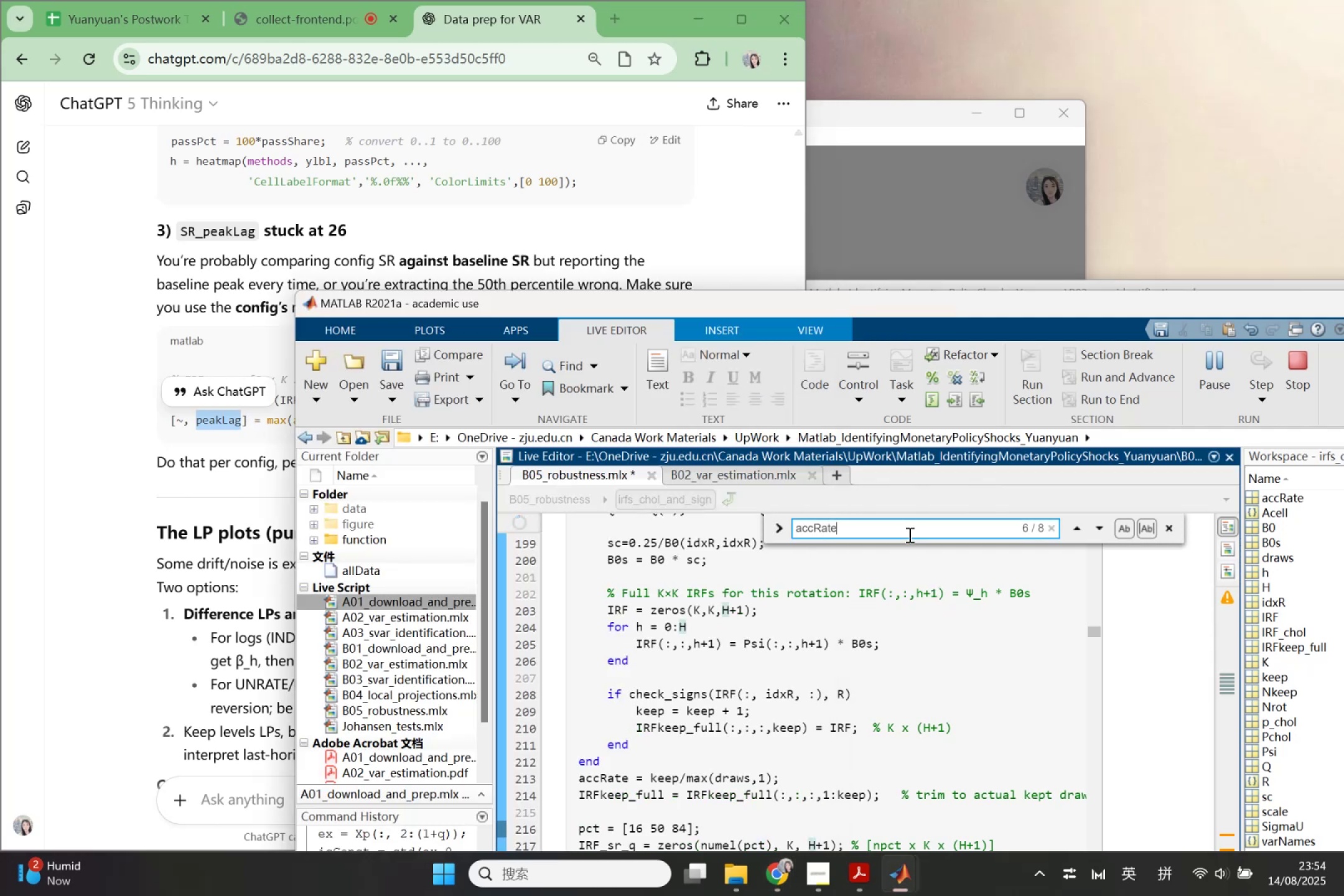 
double_click([908, 534])
 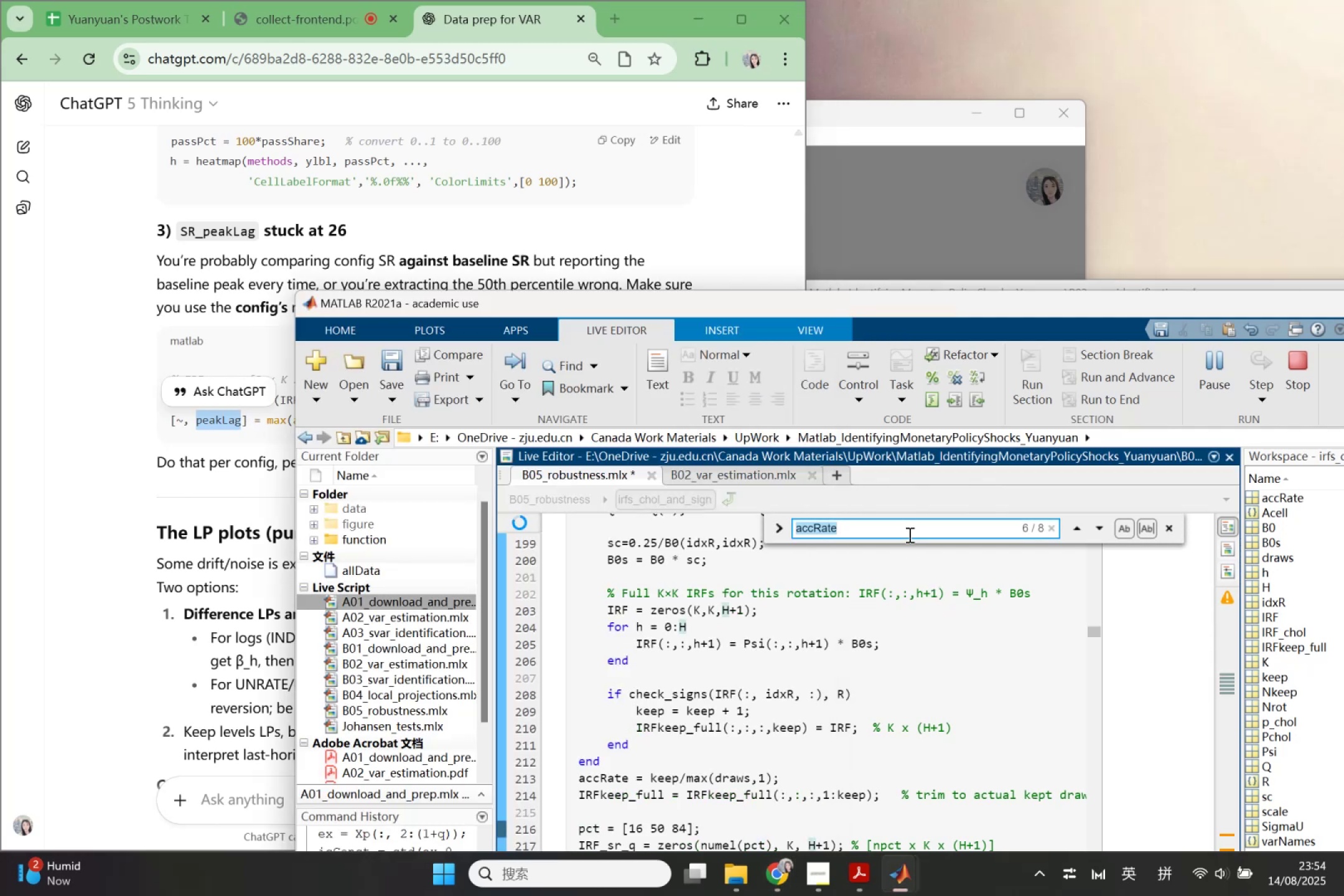 
triple_click([908, 534])
 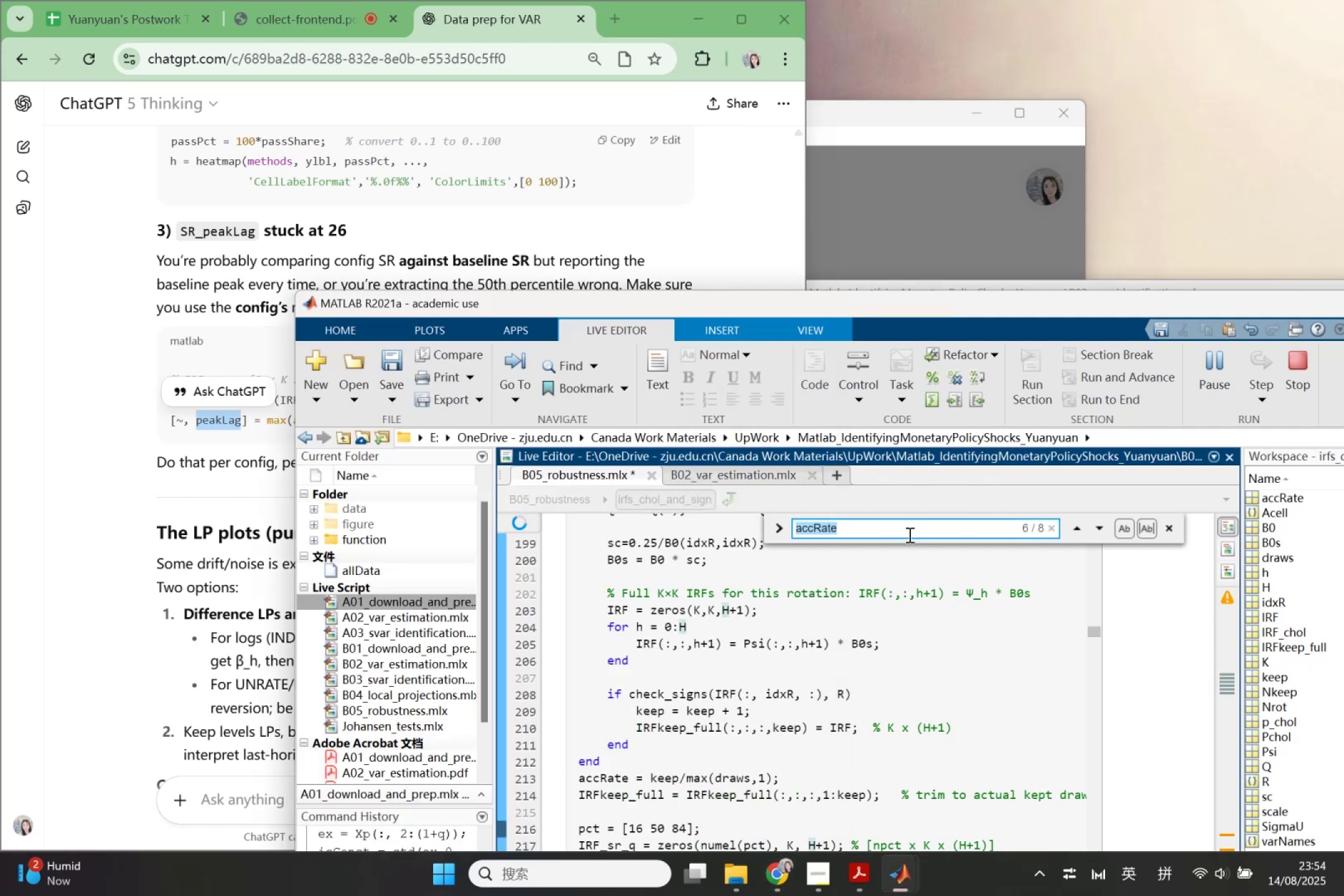 
key(Control+V)
 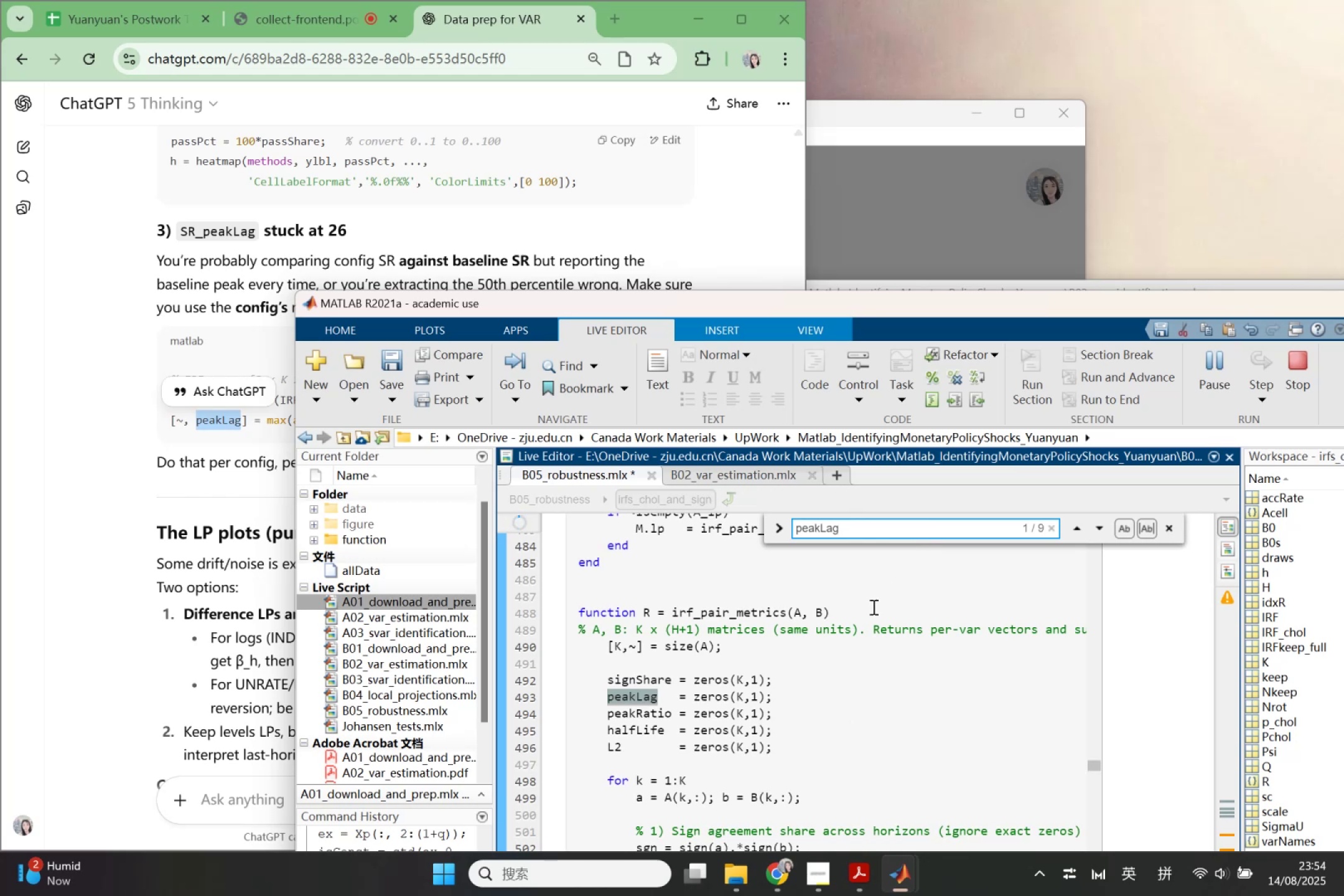 
wait(5.44)
 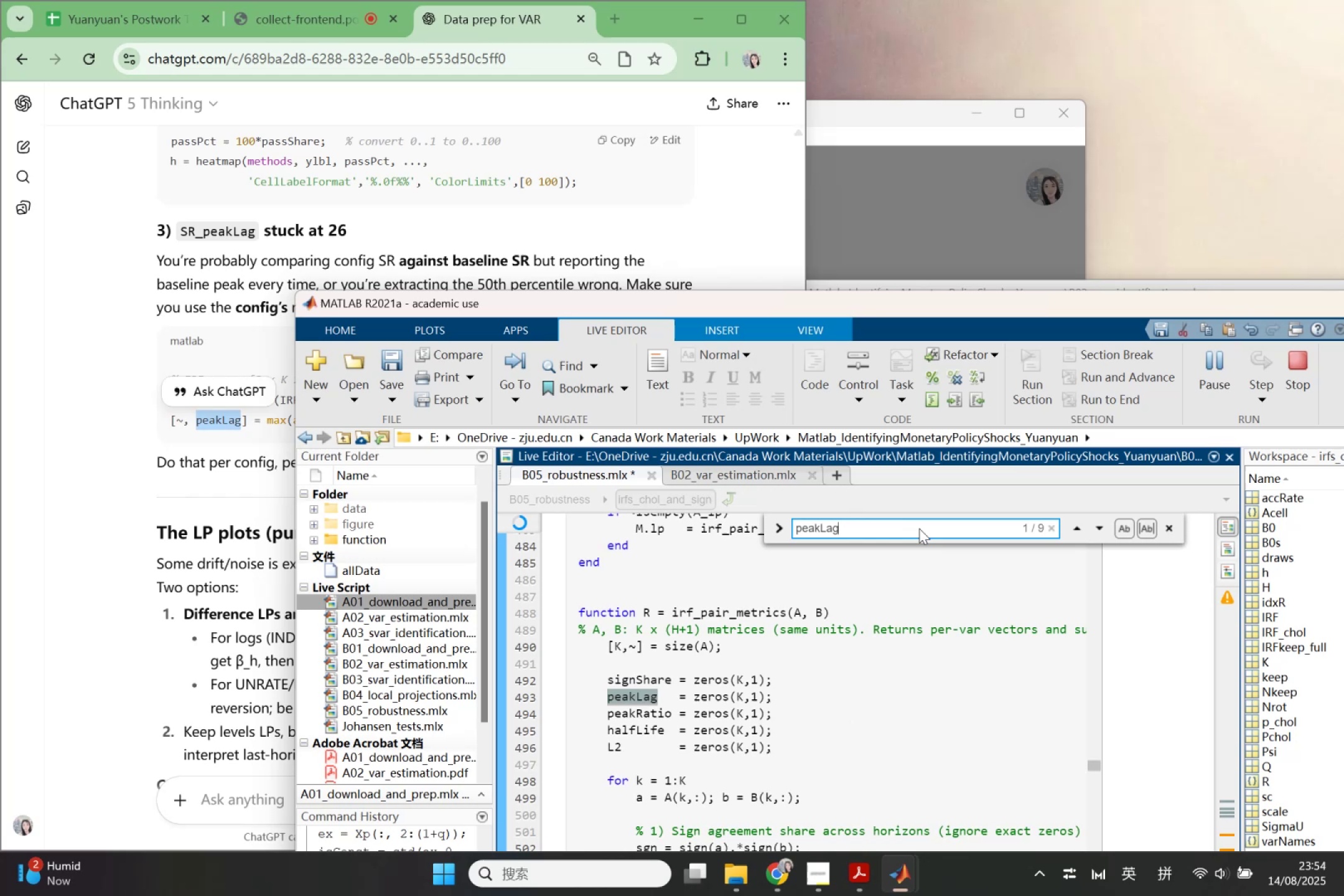 
scroll: coordinate [684, 750], scroll_direction: down, amount: 1.0
 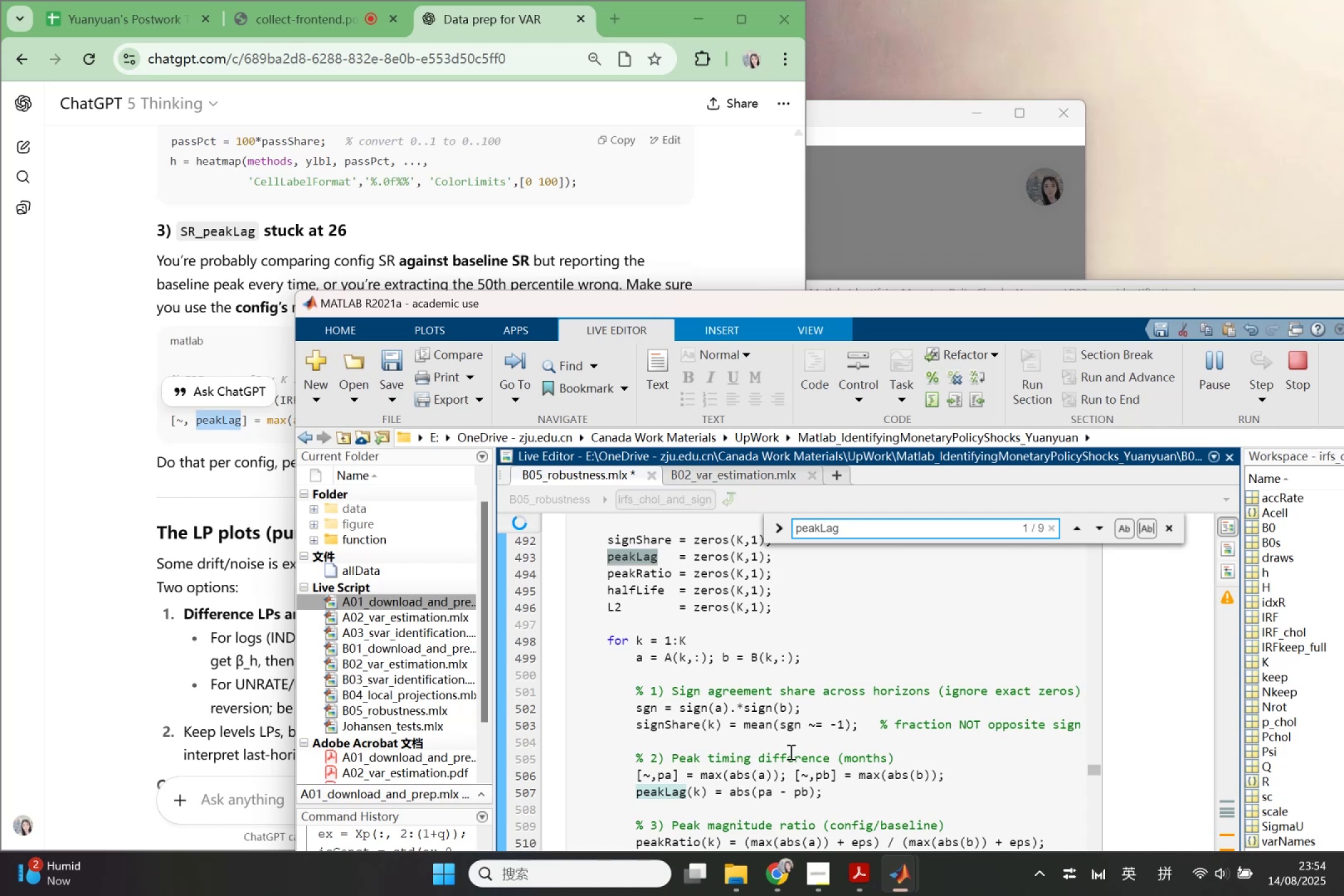 
wait(13.28)
 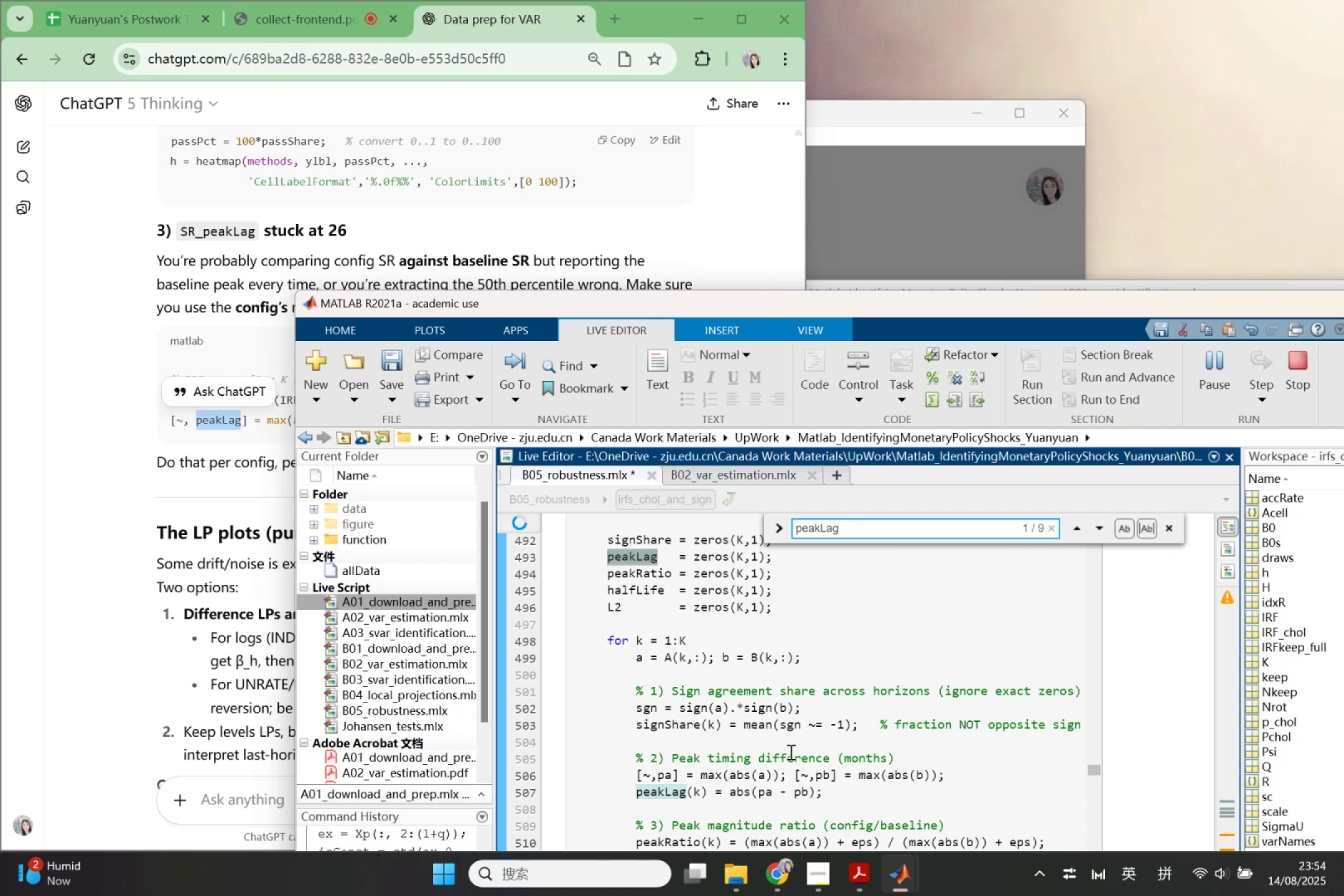 
scroll: coordinate [764, 757], scroll_direction: down, amount: 3.0
 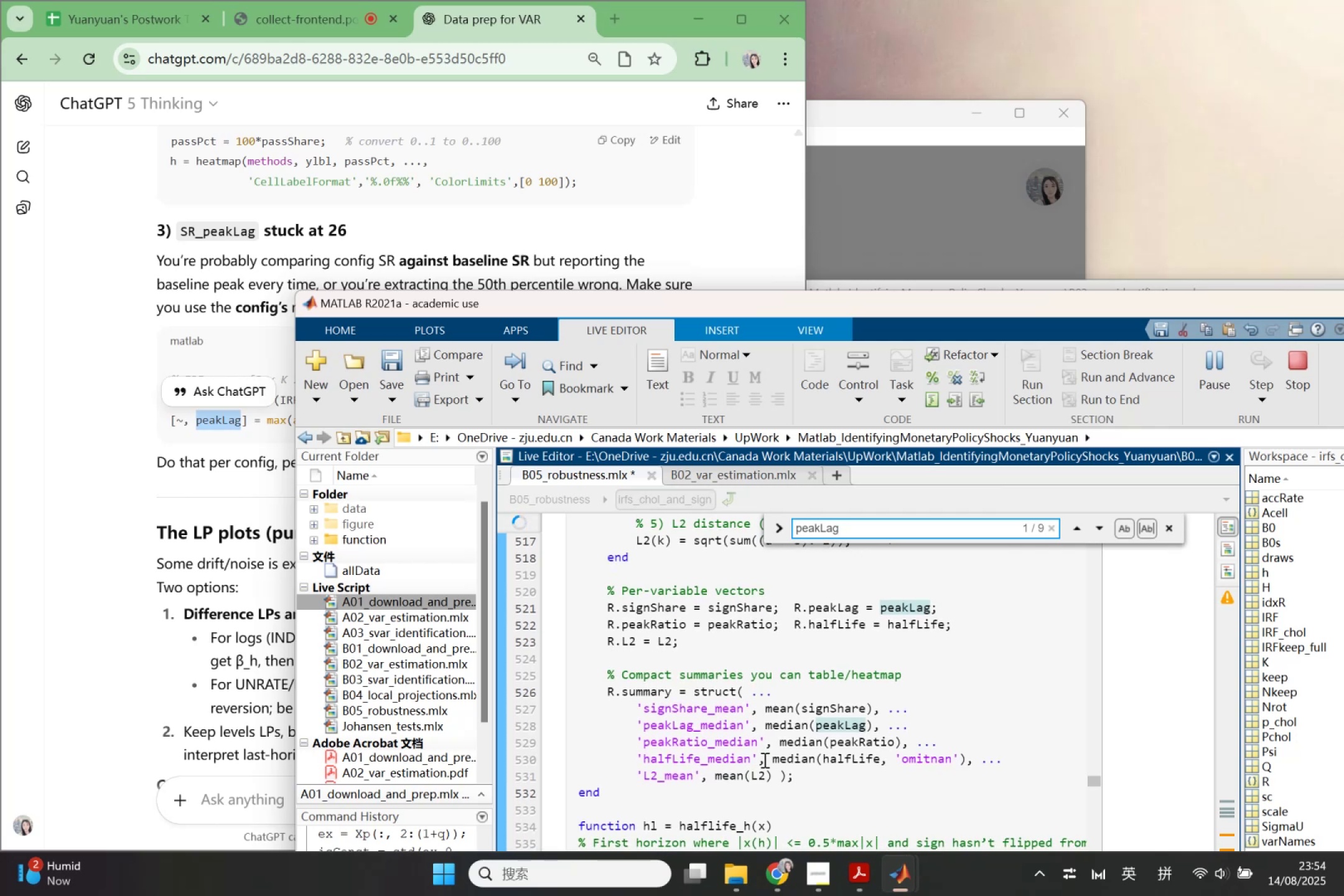 
scroll: coordinate [763, 760], scroll_direction: up, amount: 2.0
 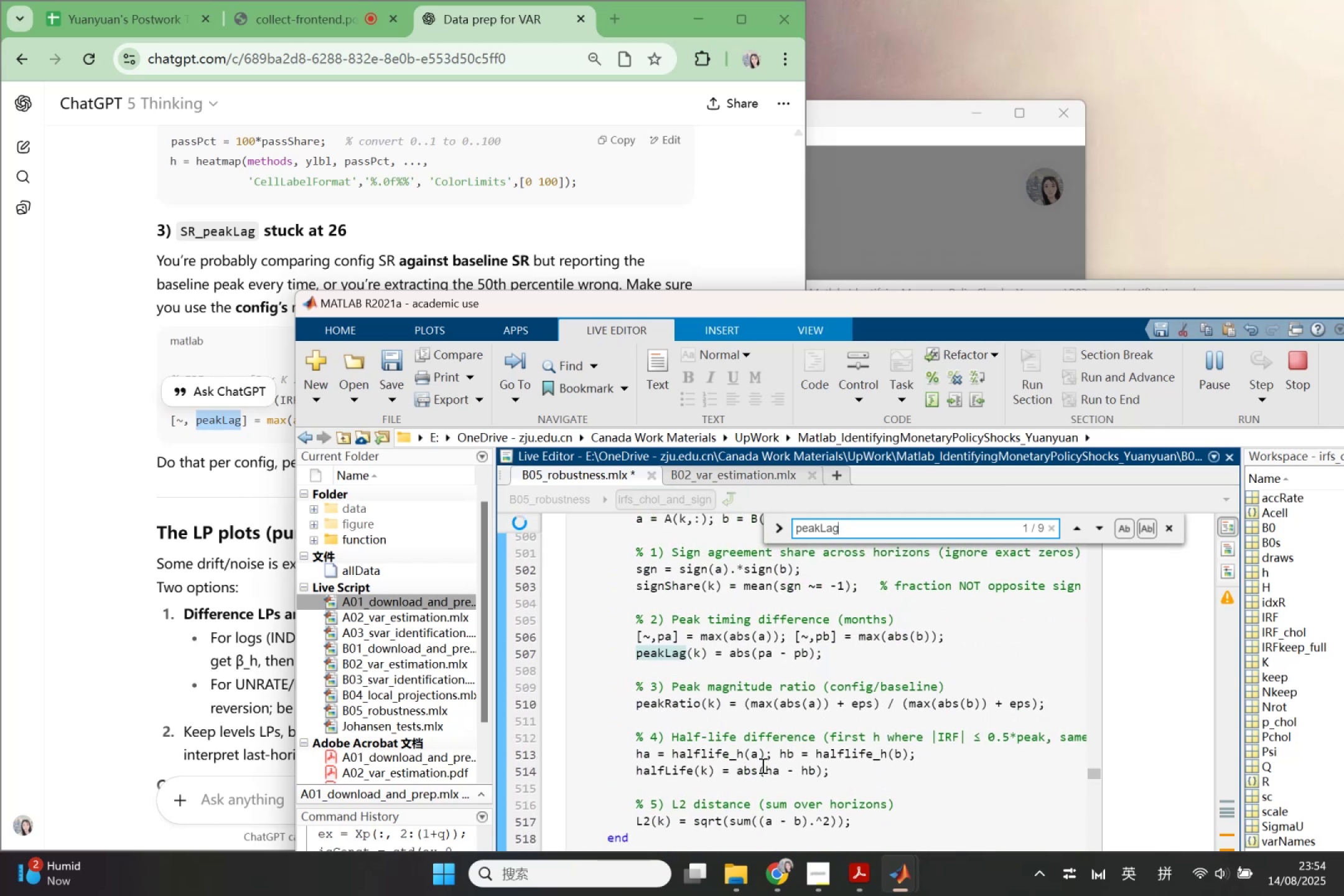 
scroll: coordinate [762, 765], scroll_direction: down, amount: 1.0
 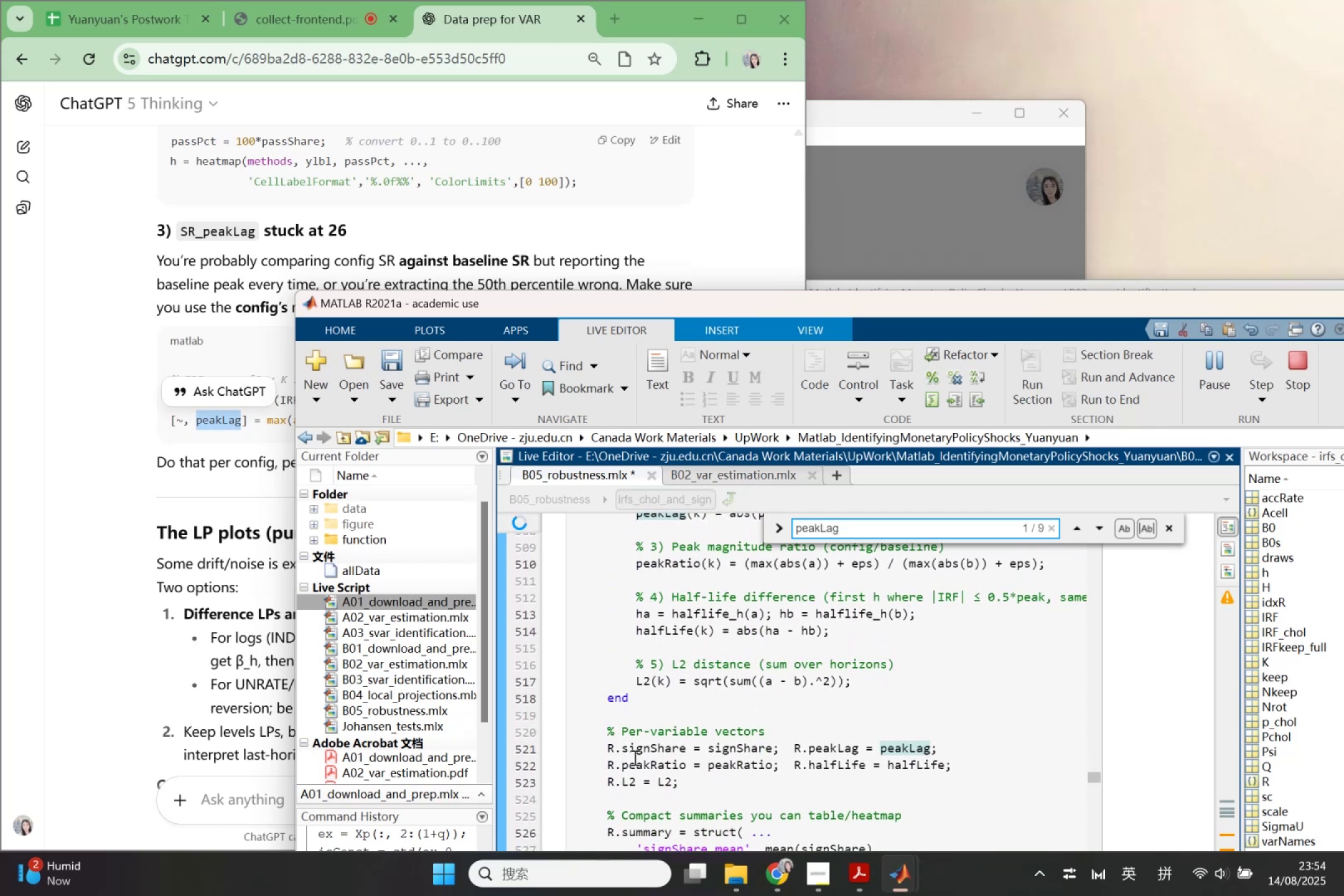 
left_click([113, 470])
 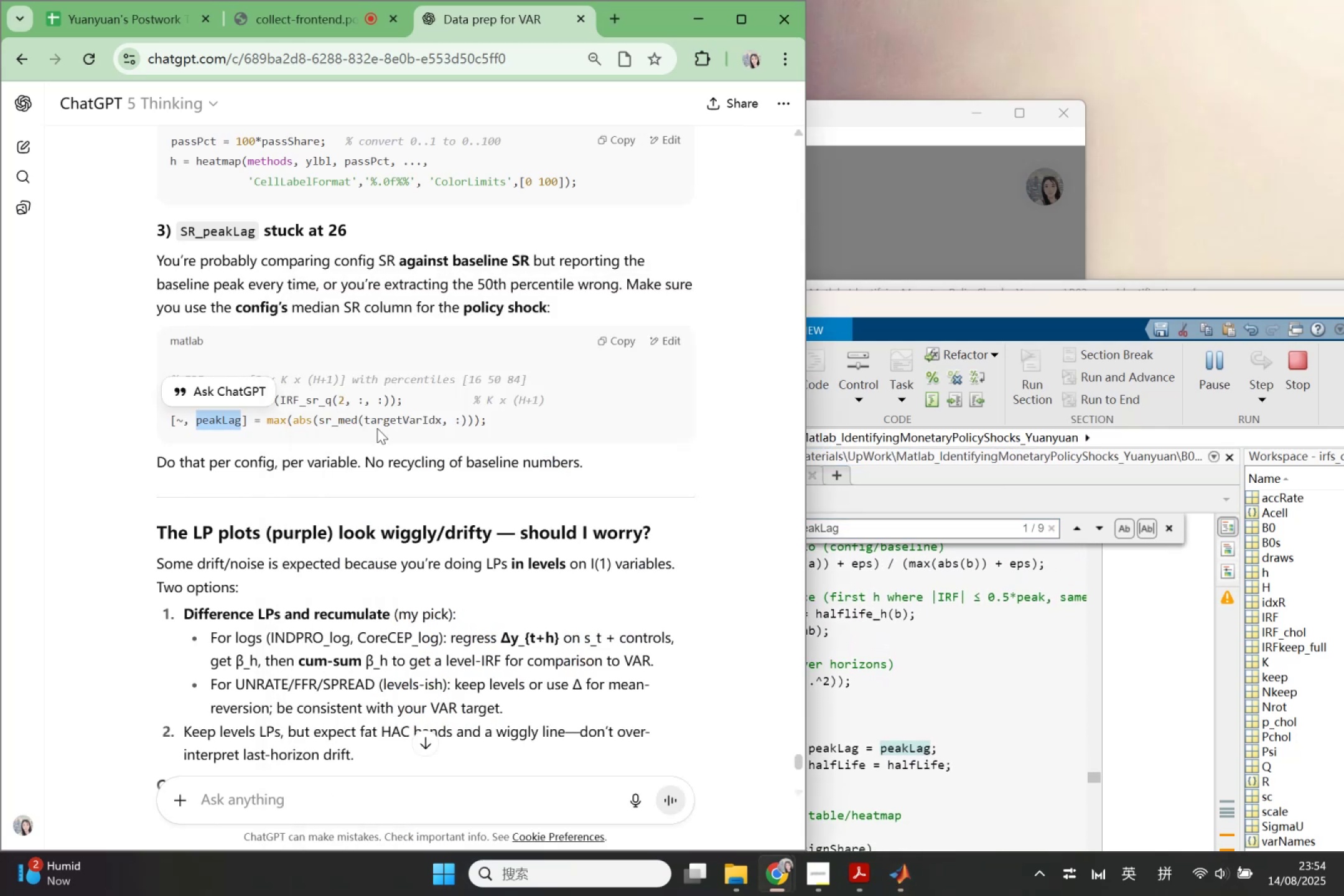 
left_click([377, 428])
 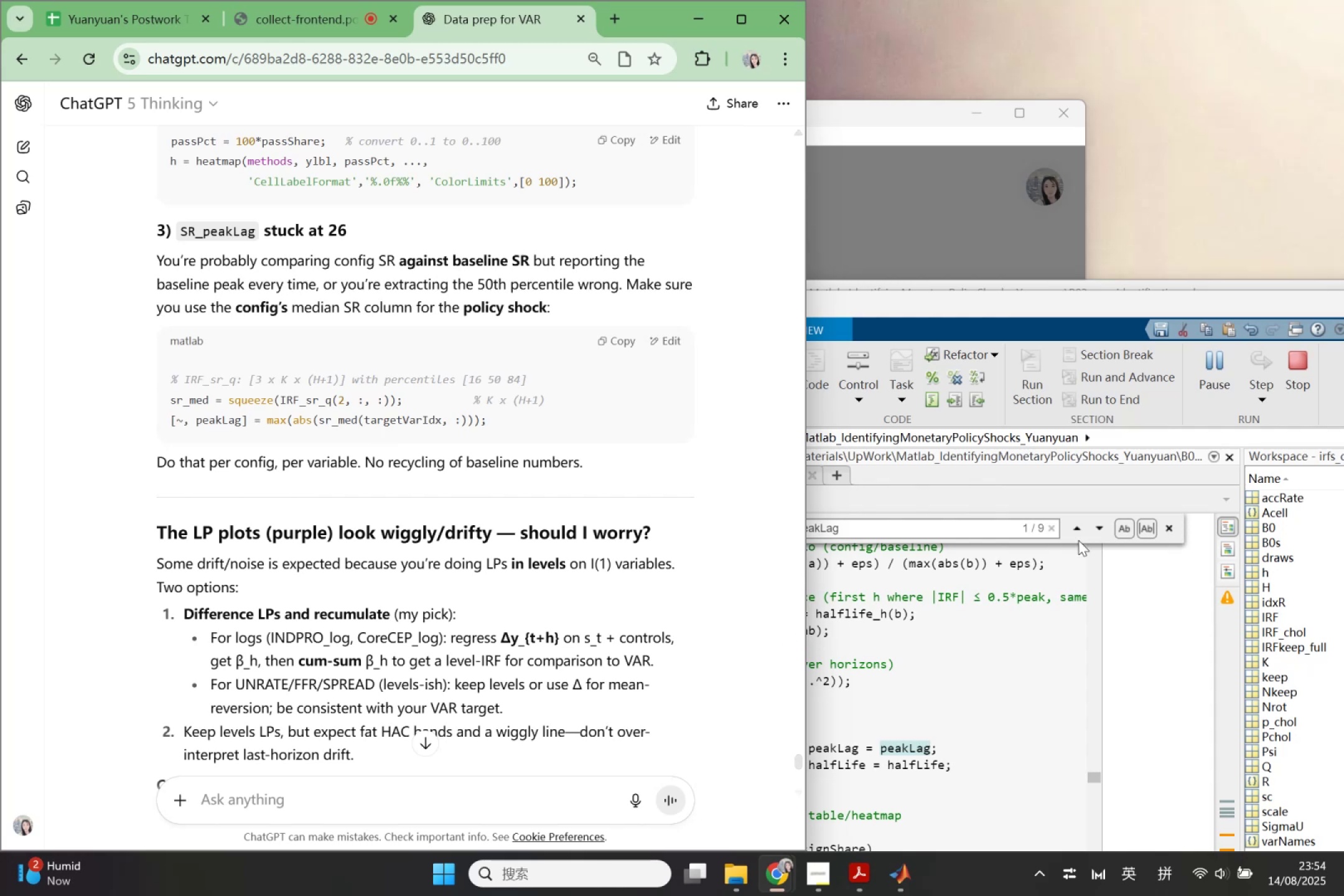 
left_click([1099, 524])
 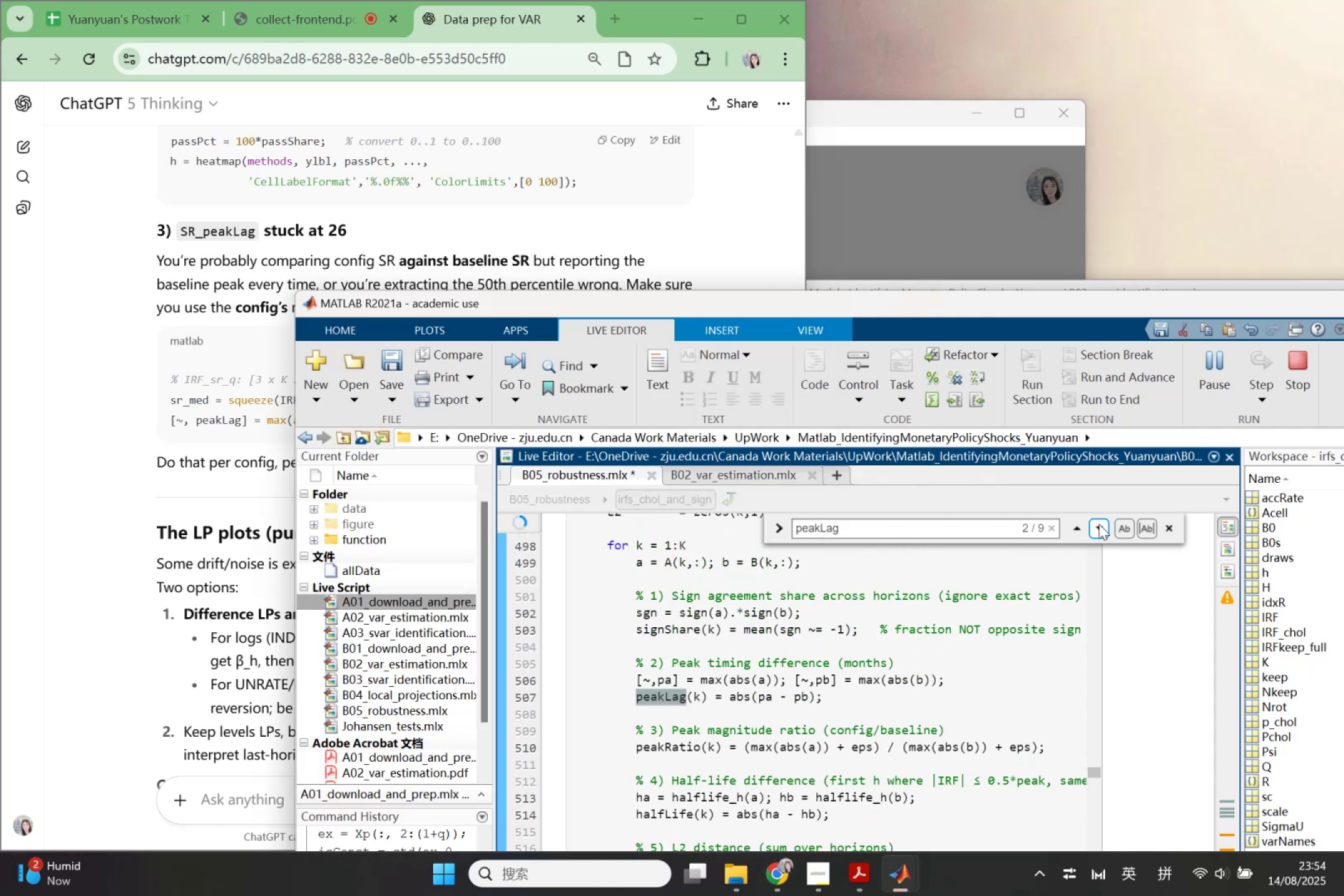 
left_click([1099, 524])
 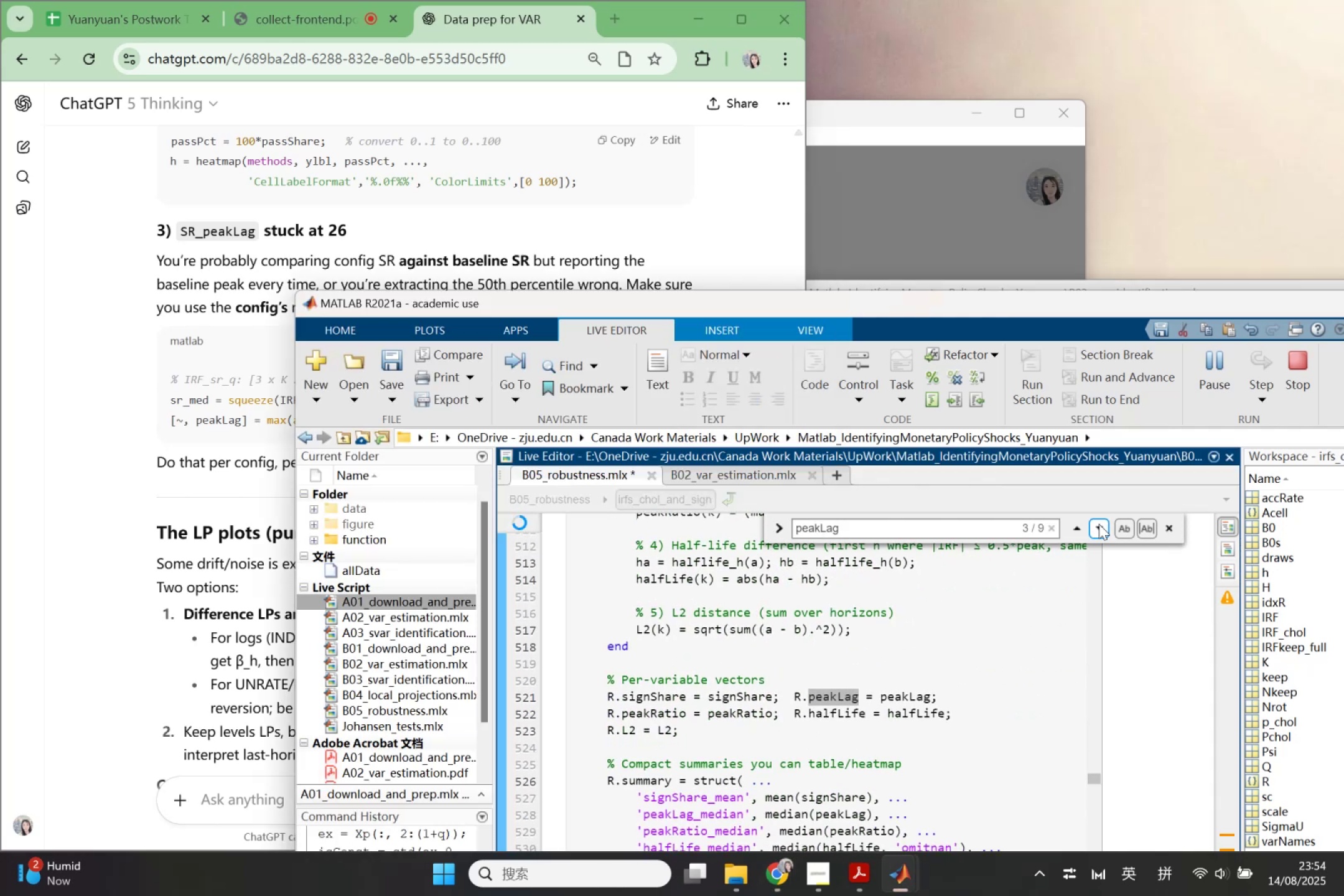 
left_click([1099, 524])
 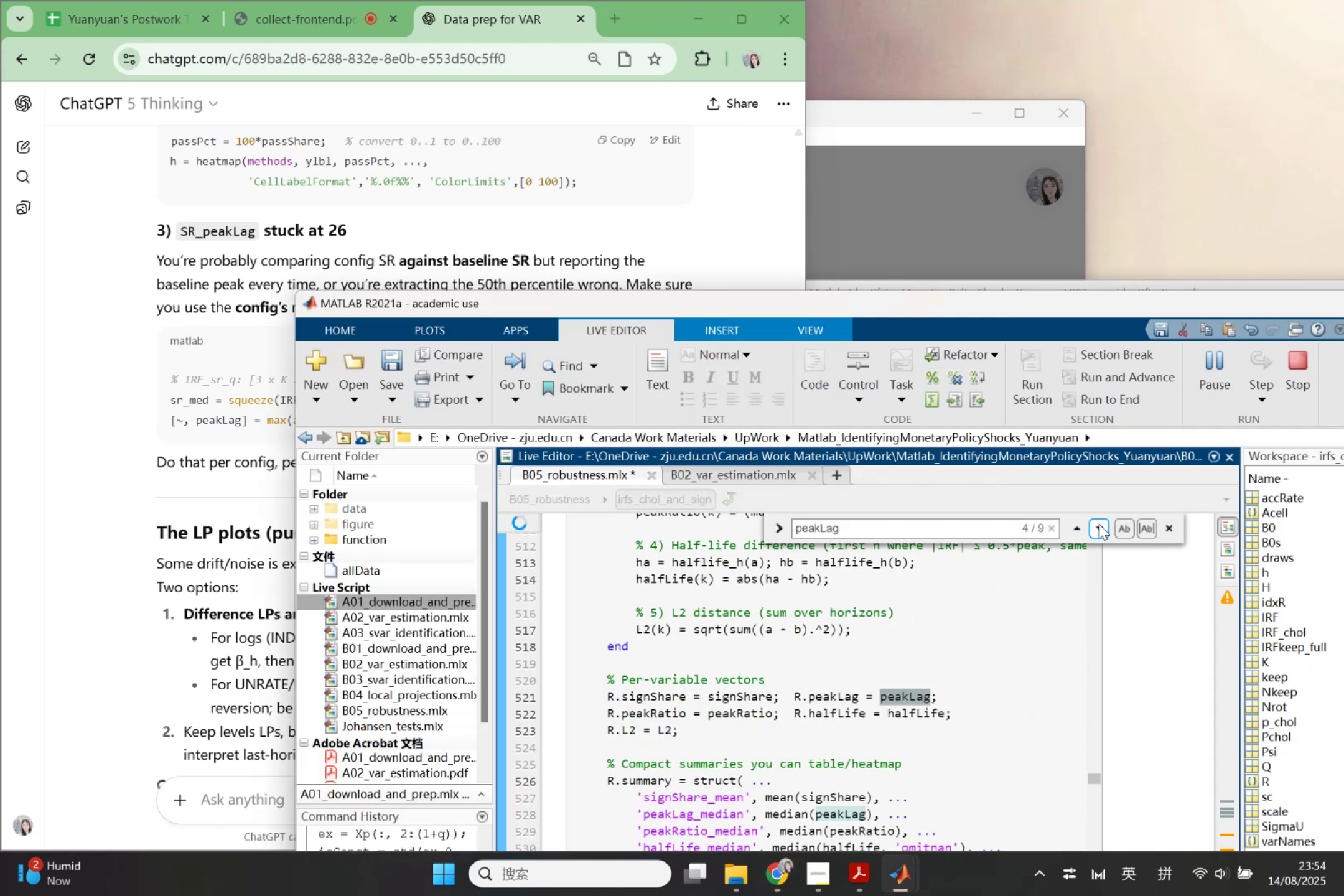 
left_click([1099, 524])
 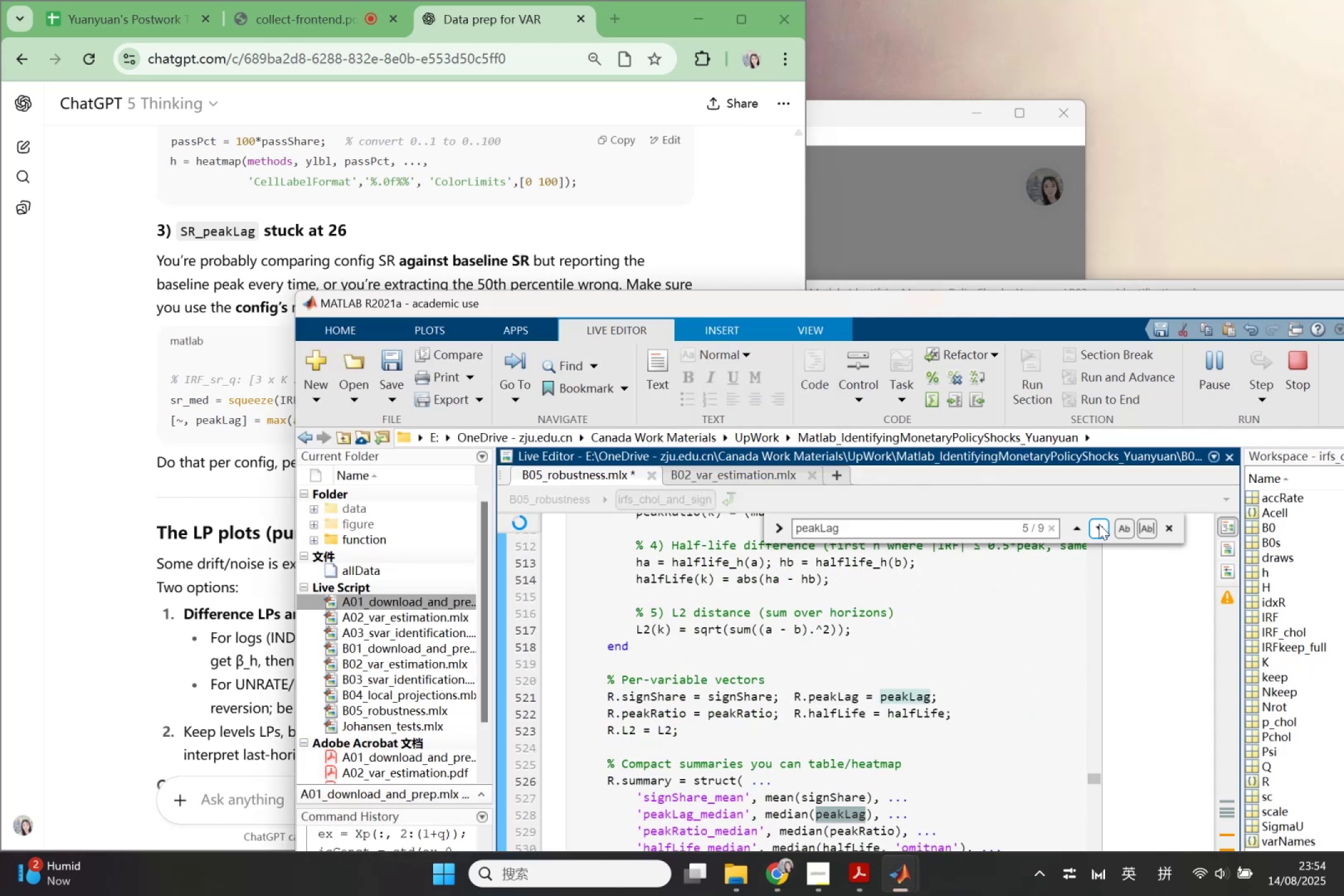 
left_click([1099, 524])
 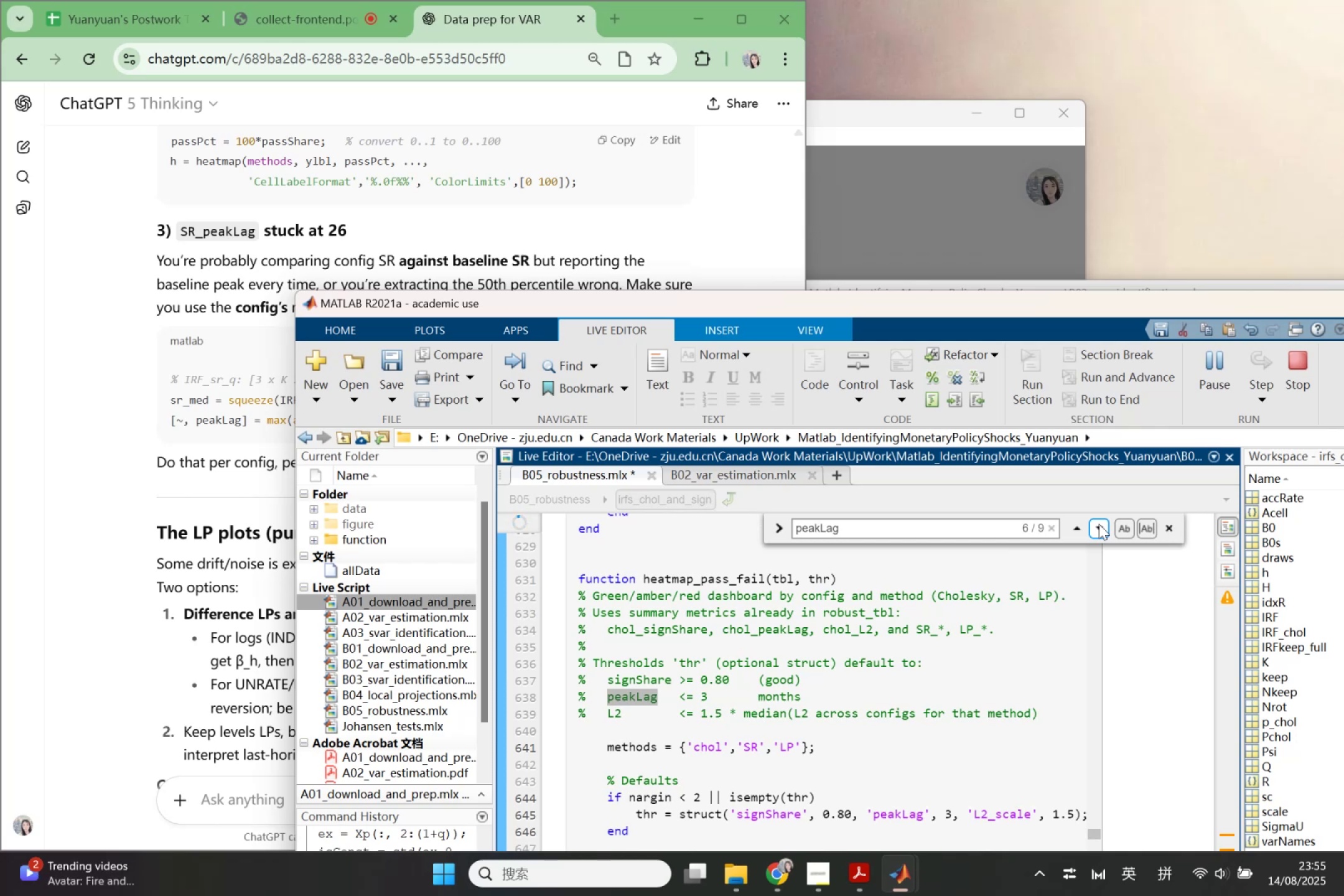 
wait(7.13)
 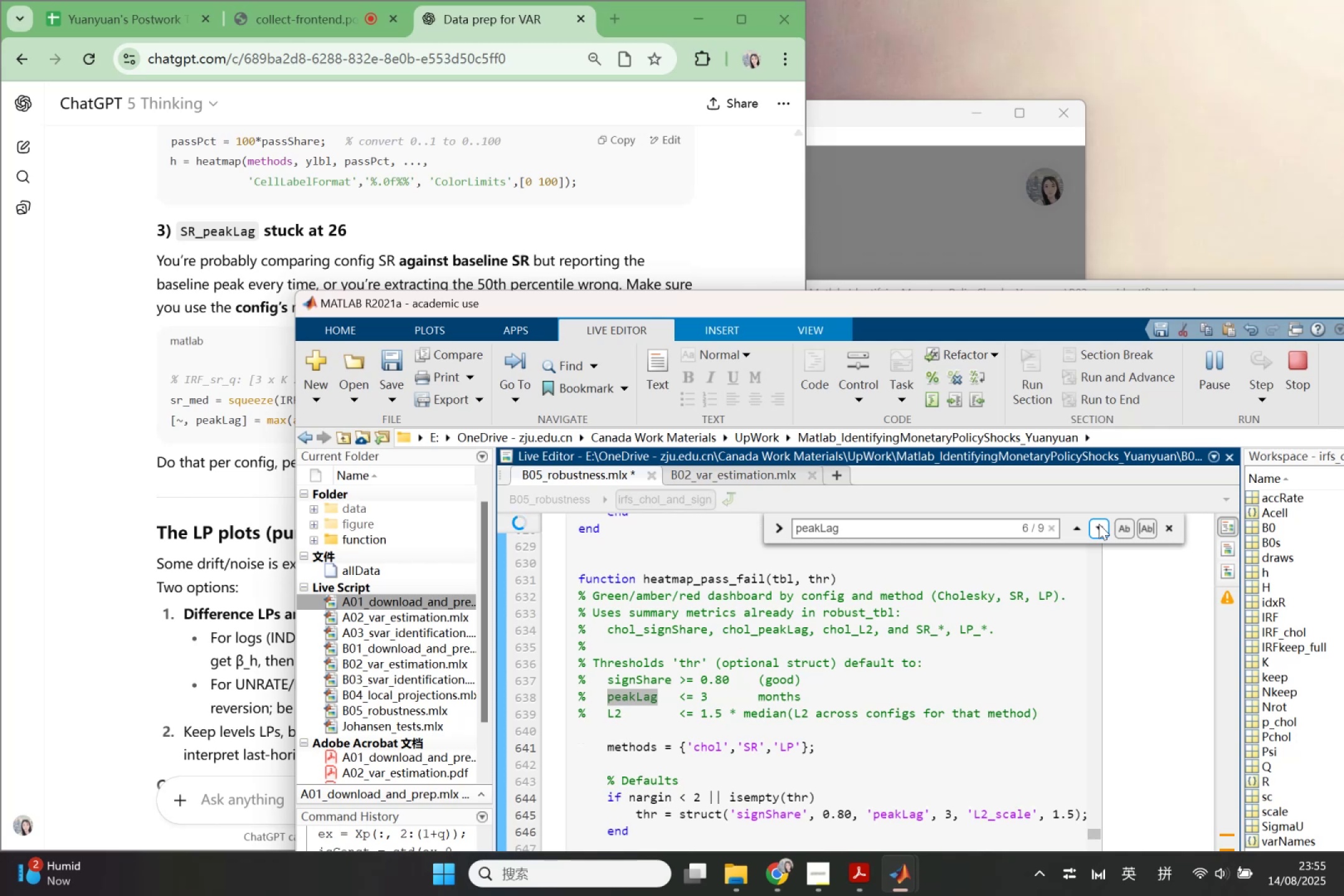 
left_click([1099, 524])
 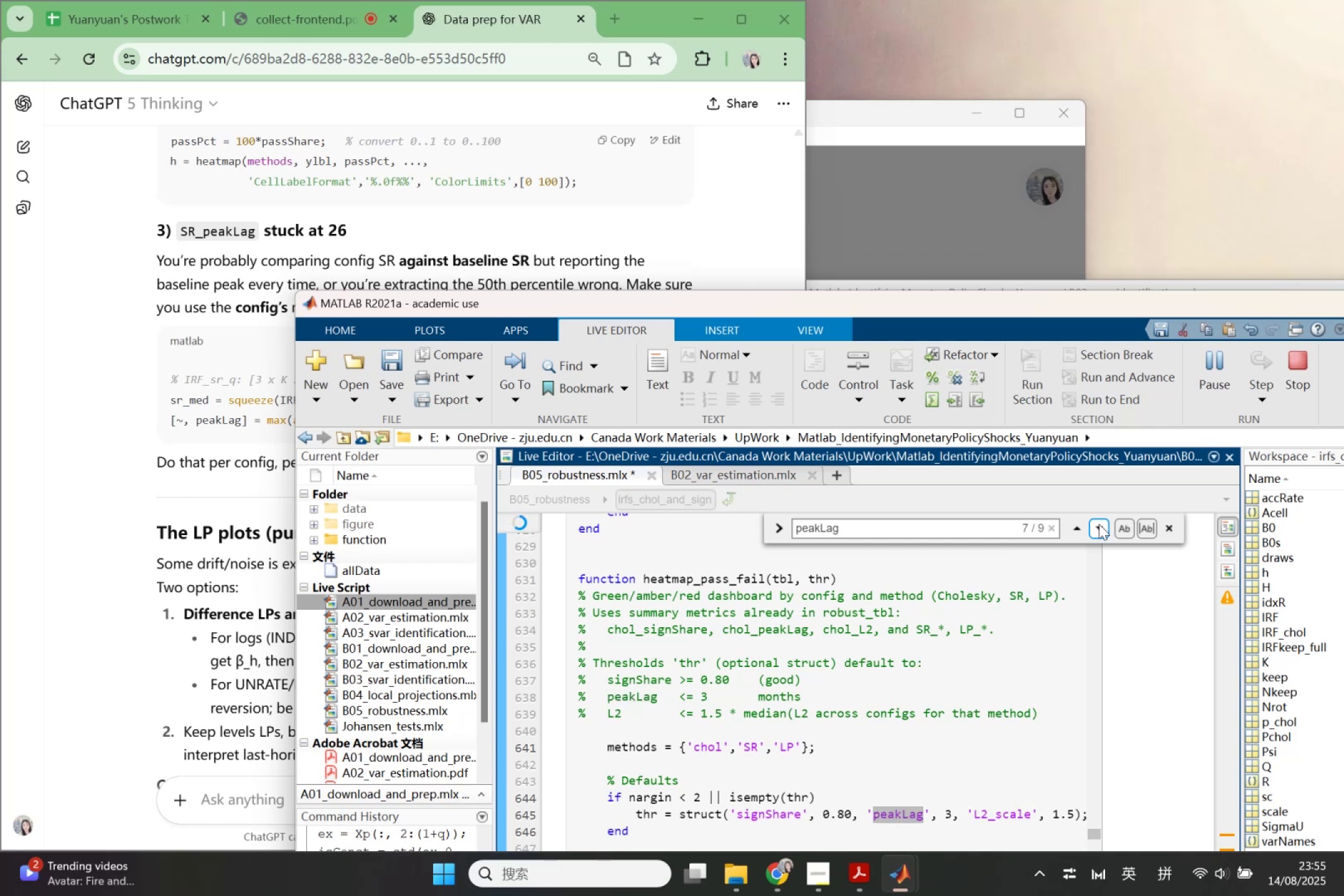 
left_click([1099, 524])
 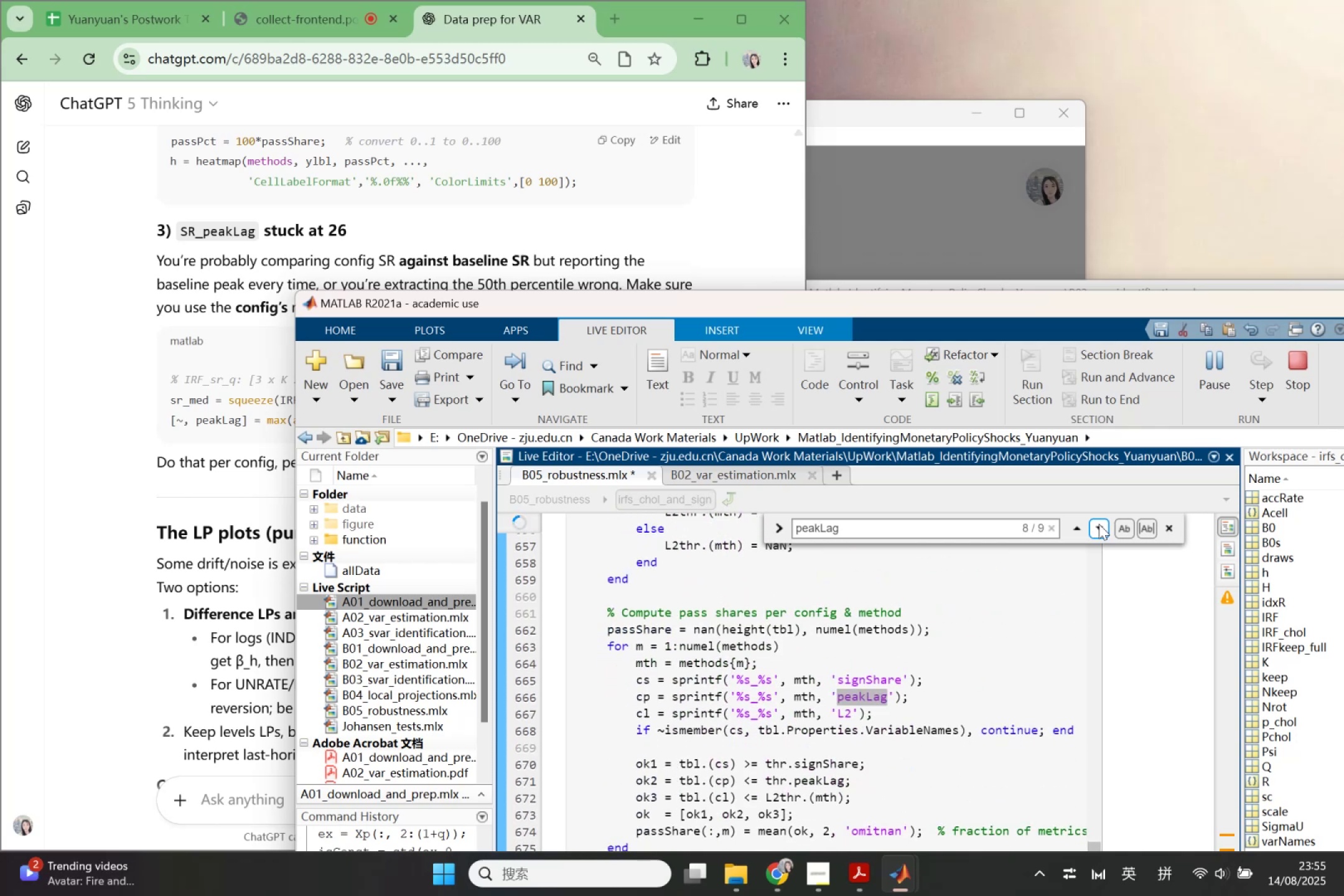 
left_click([1099, 524])
 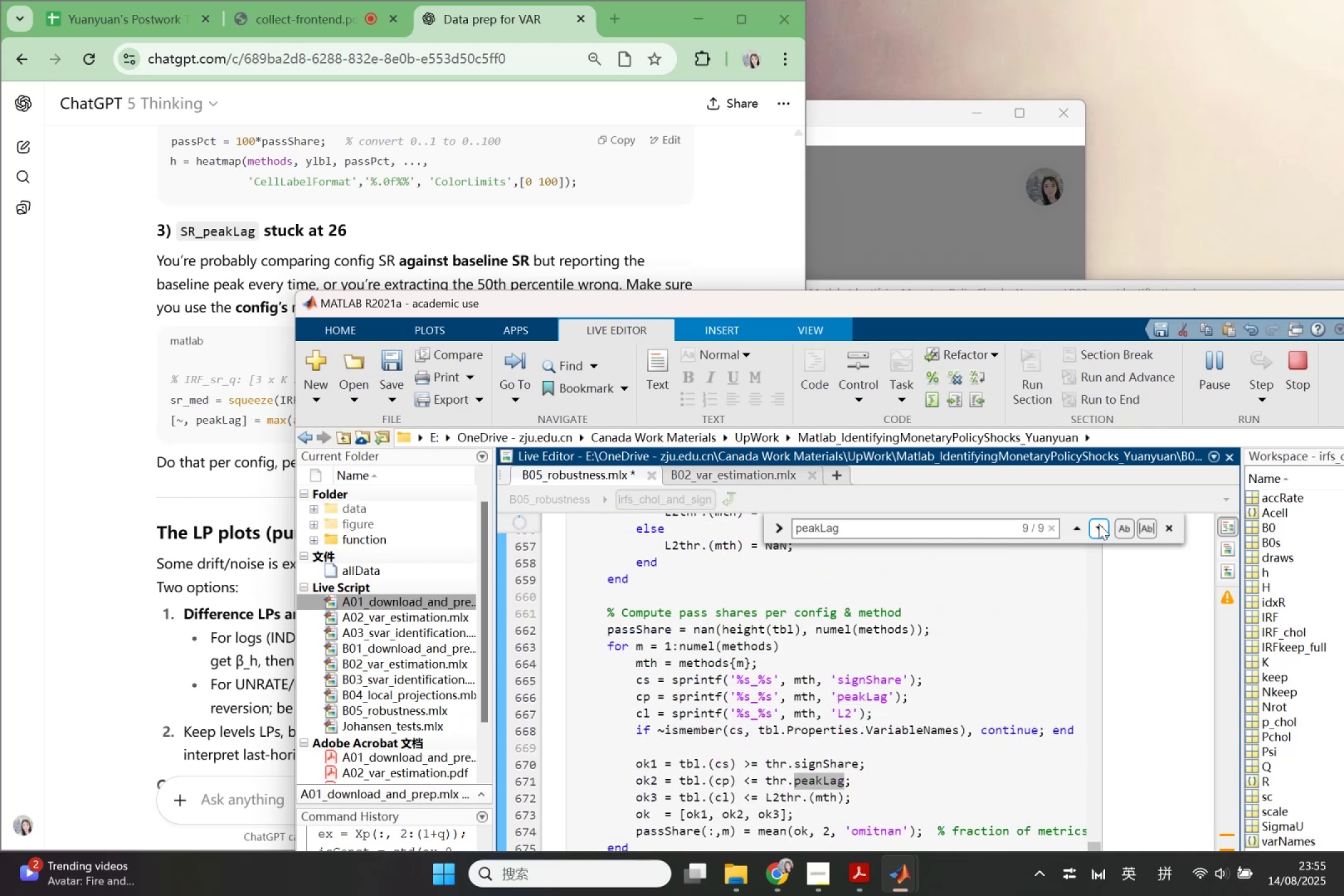 
left_click([1099, 524])
 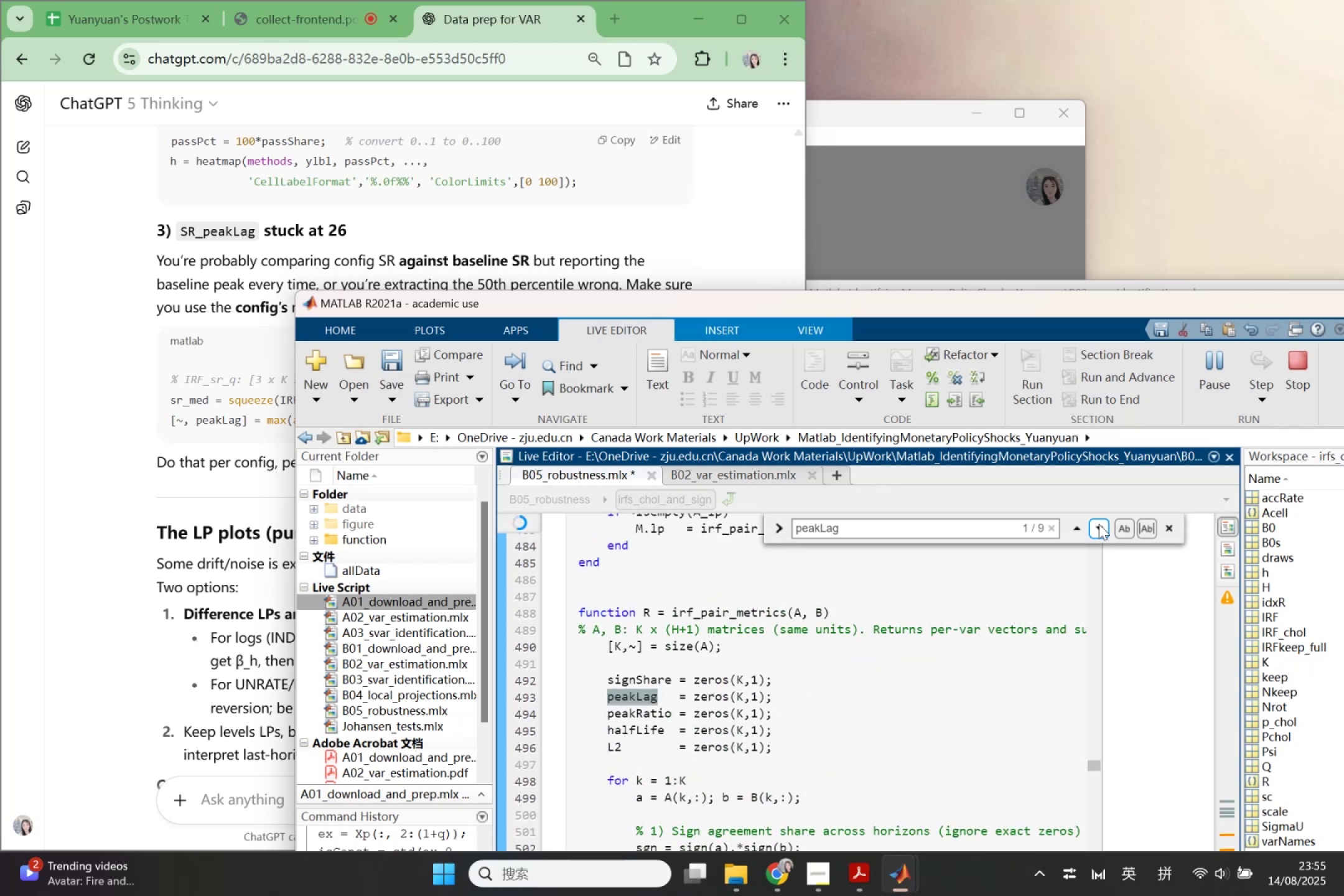 
scroll: coordinate [960, 663], scroll_direction: up, amount: 6.0
 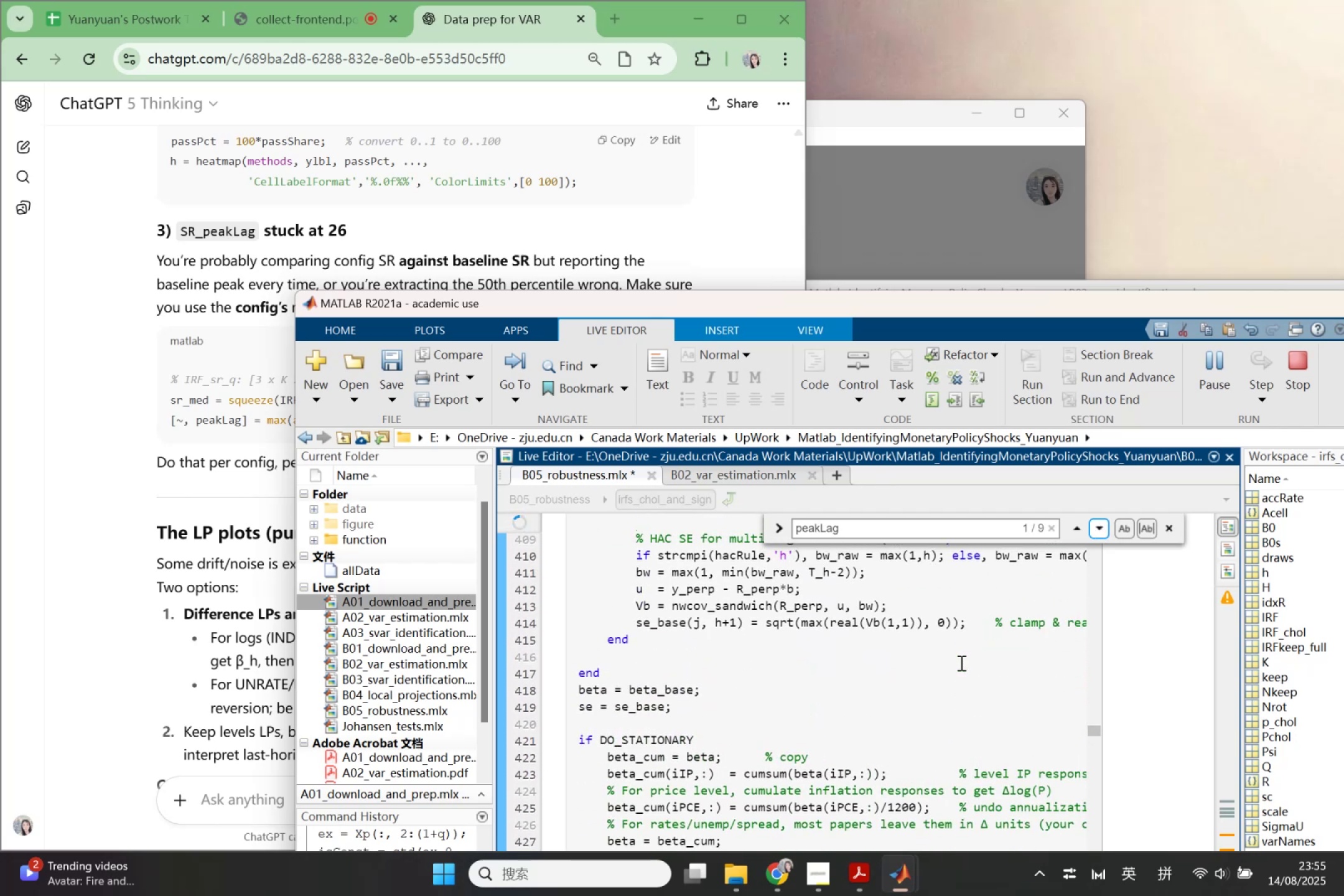 
scroll: coordinate [960, 663], scroll_direction: down, amount: 1.0
 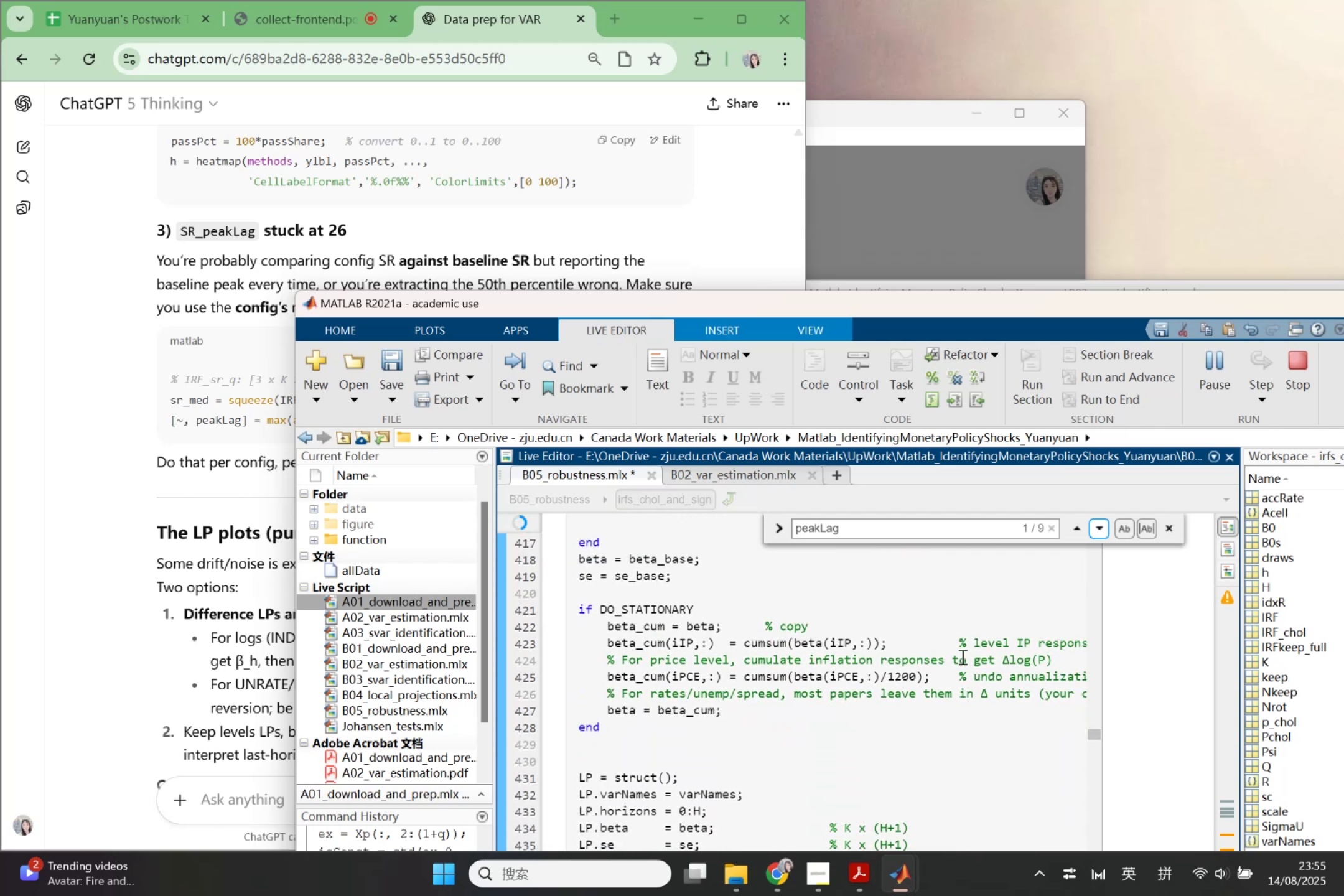 
scroll: coordinate [961, 656], scroll_direction: up, amount: 5.0
 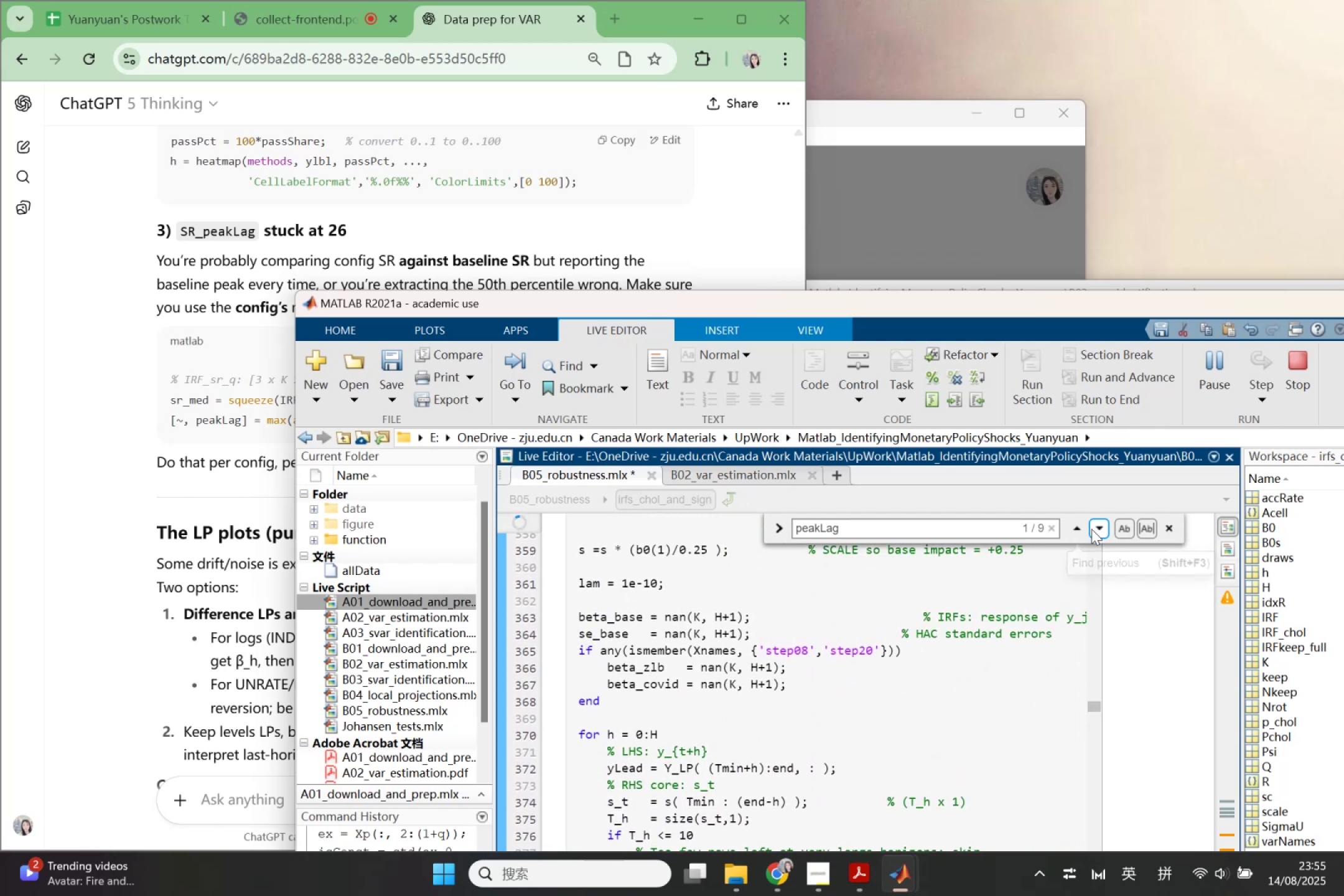 
left_click([1091, 529])
 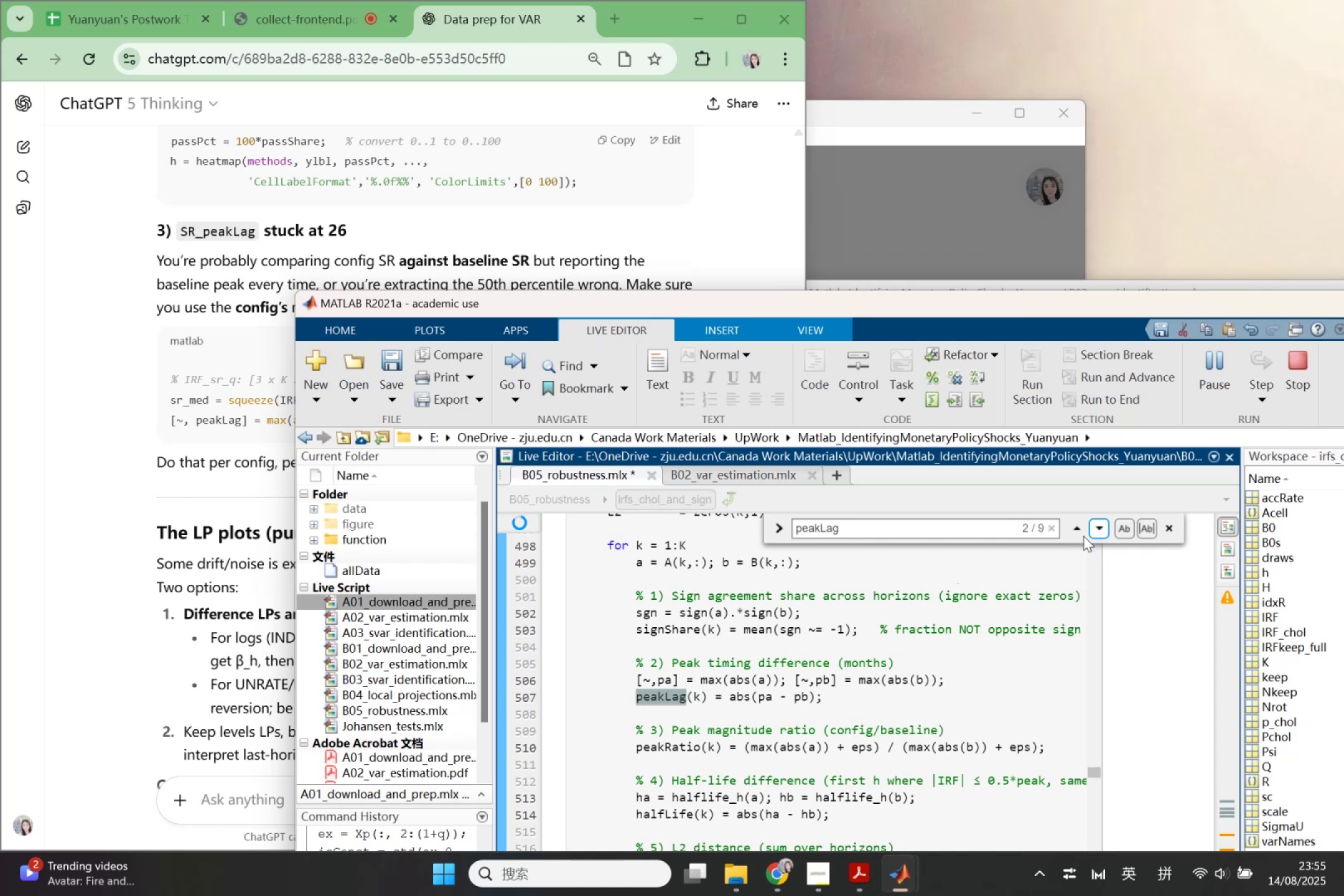 
scroll: coordinate [873, 752], scroll_direction: up, amount: 2.0
 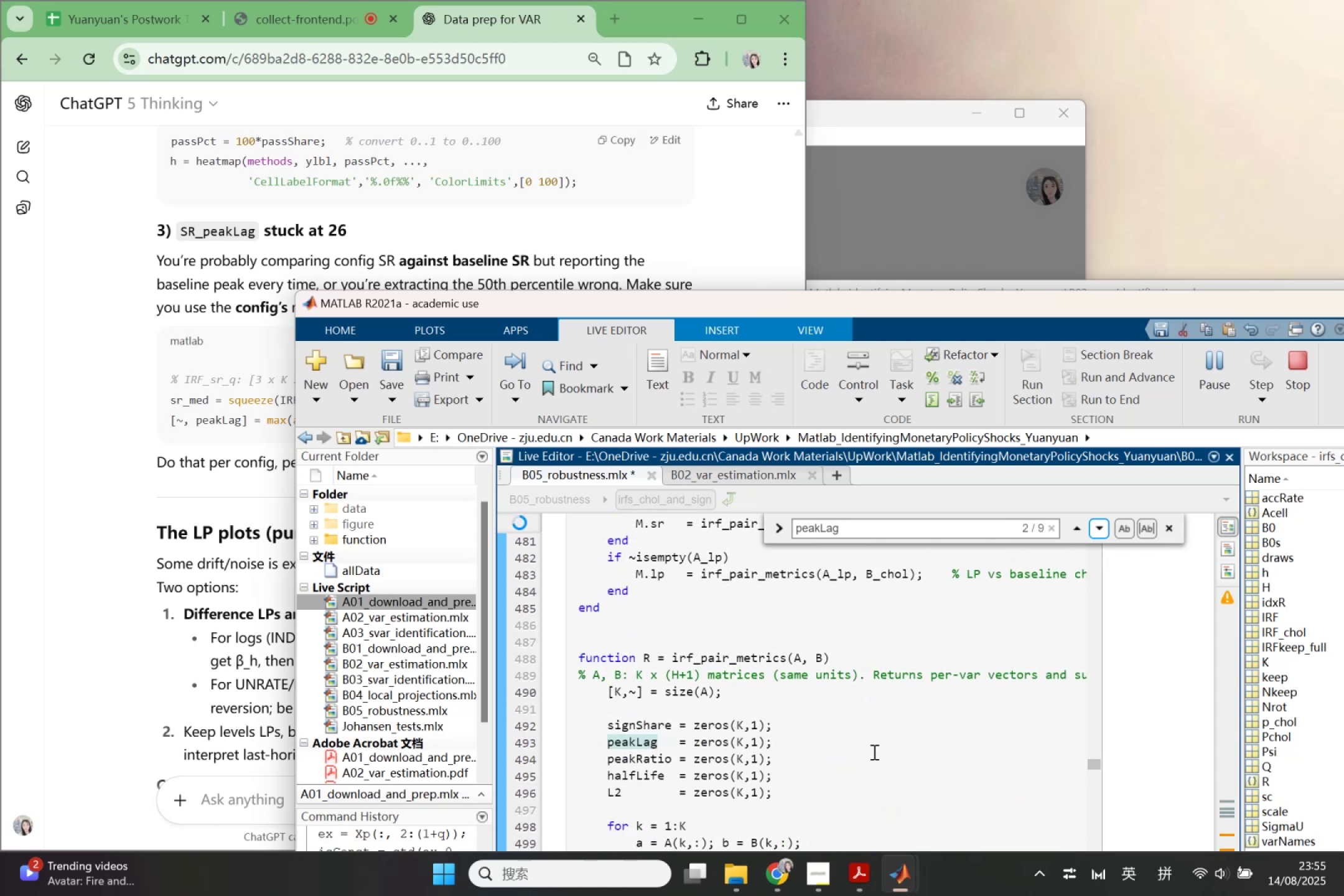 
scroll: coordinate [873, 752], scroll_direction: down, amount: 1.0
 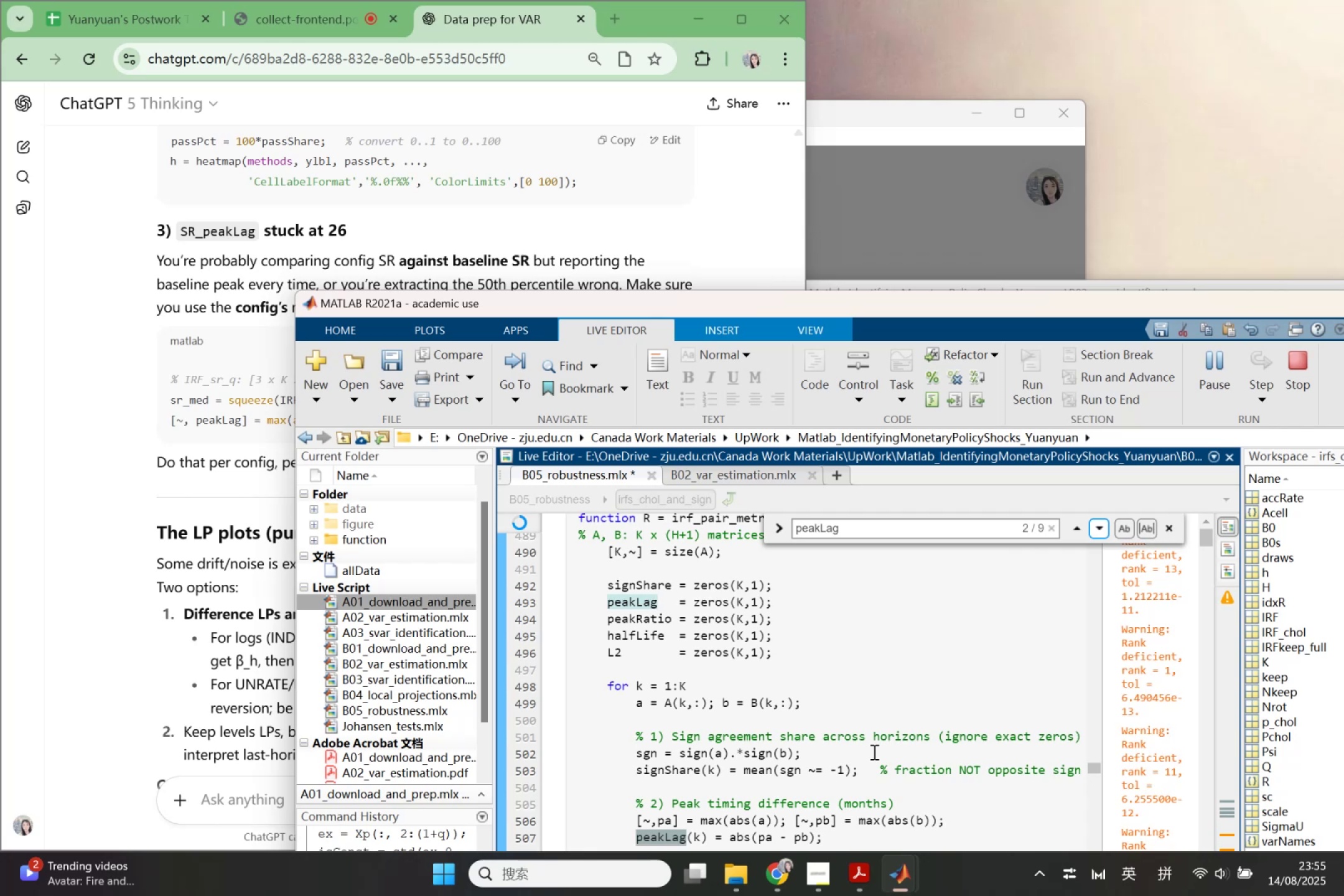 
wait(10.08)
 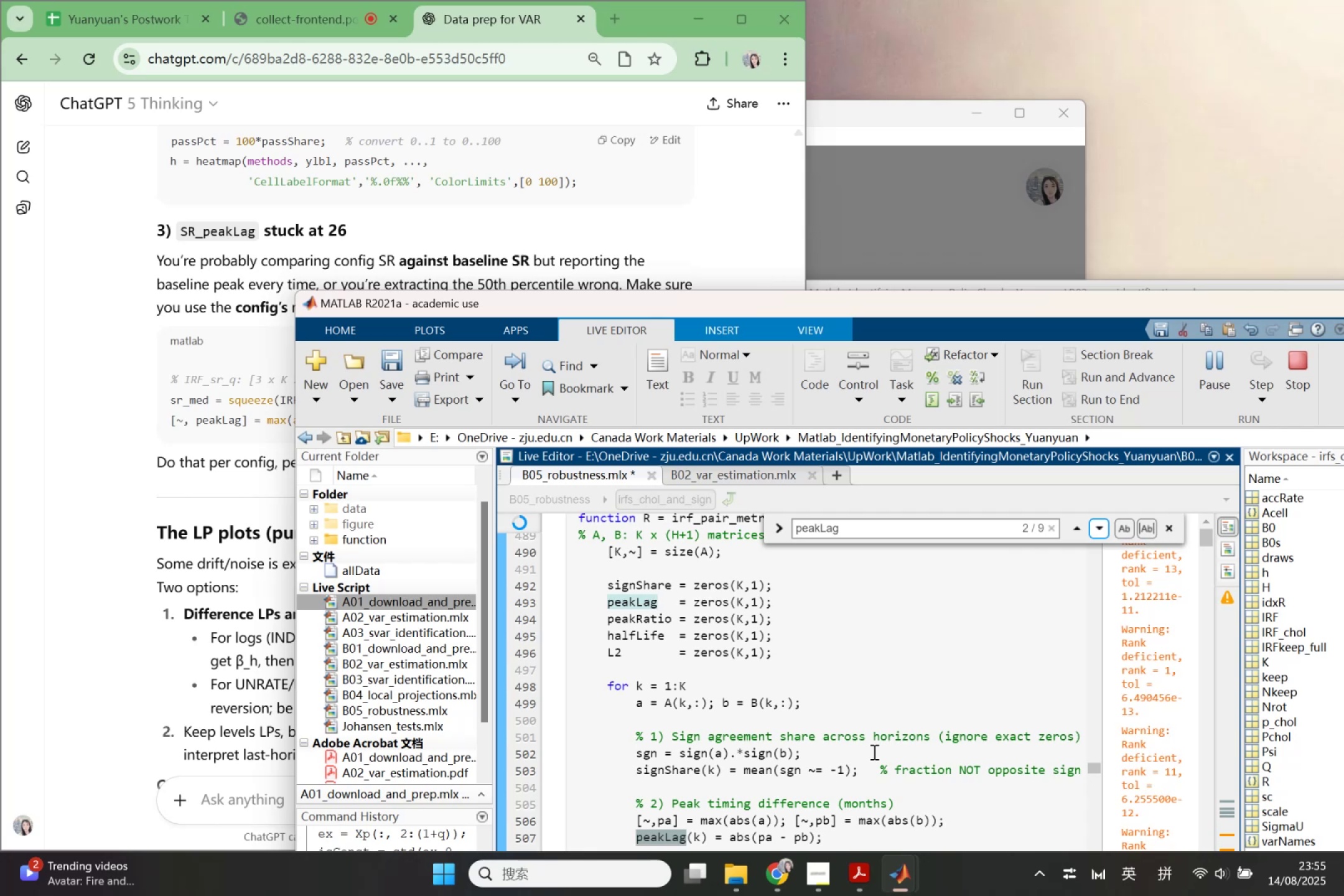 
scroll: coordinate [873, 752], scroll_direction: down, amount: 1.0
 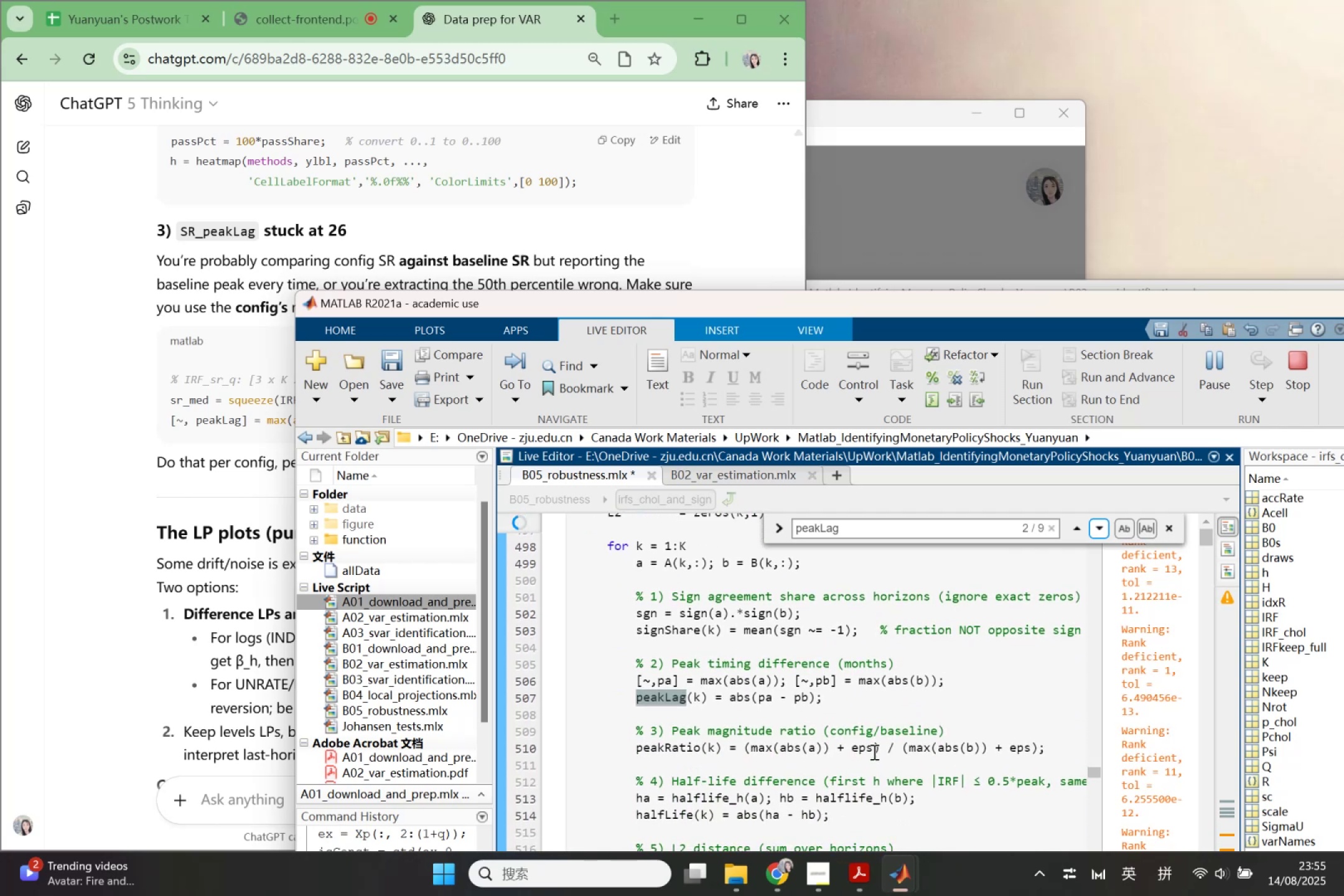 
scroll: coordinate [873, 752], scroll_direction: up, amount: 2.0
 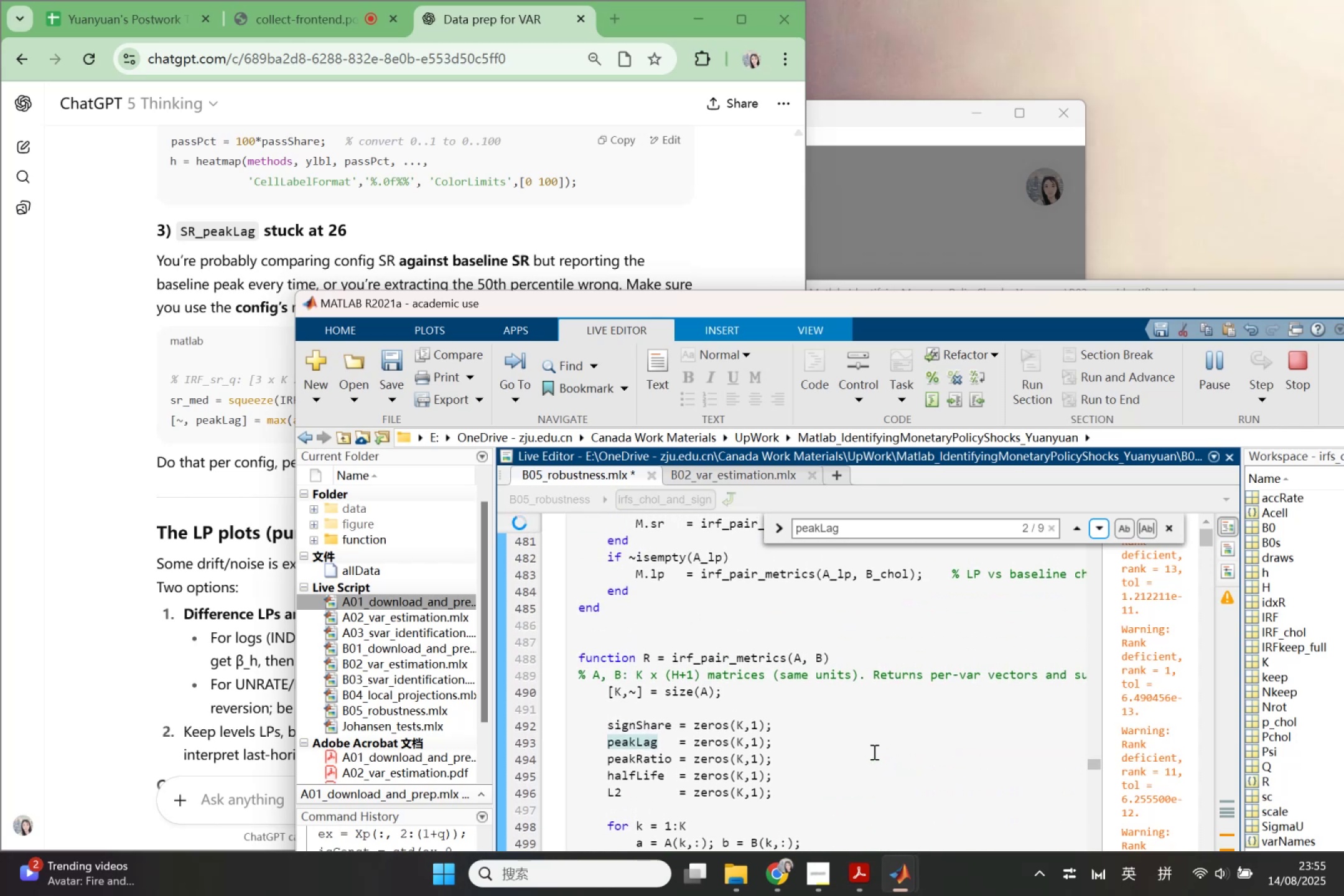 
scroll: coordinate [873, 752], scroll_direction: down, amount: 1.0
 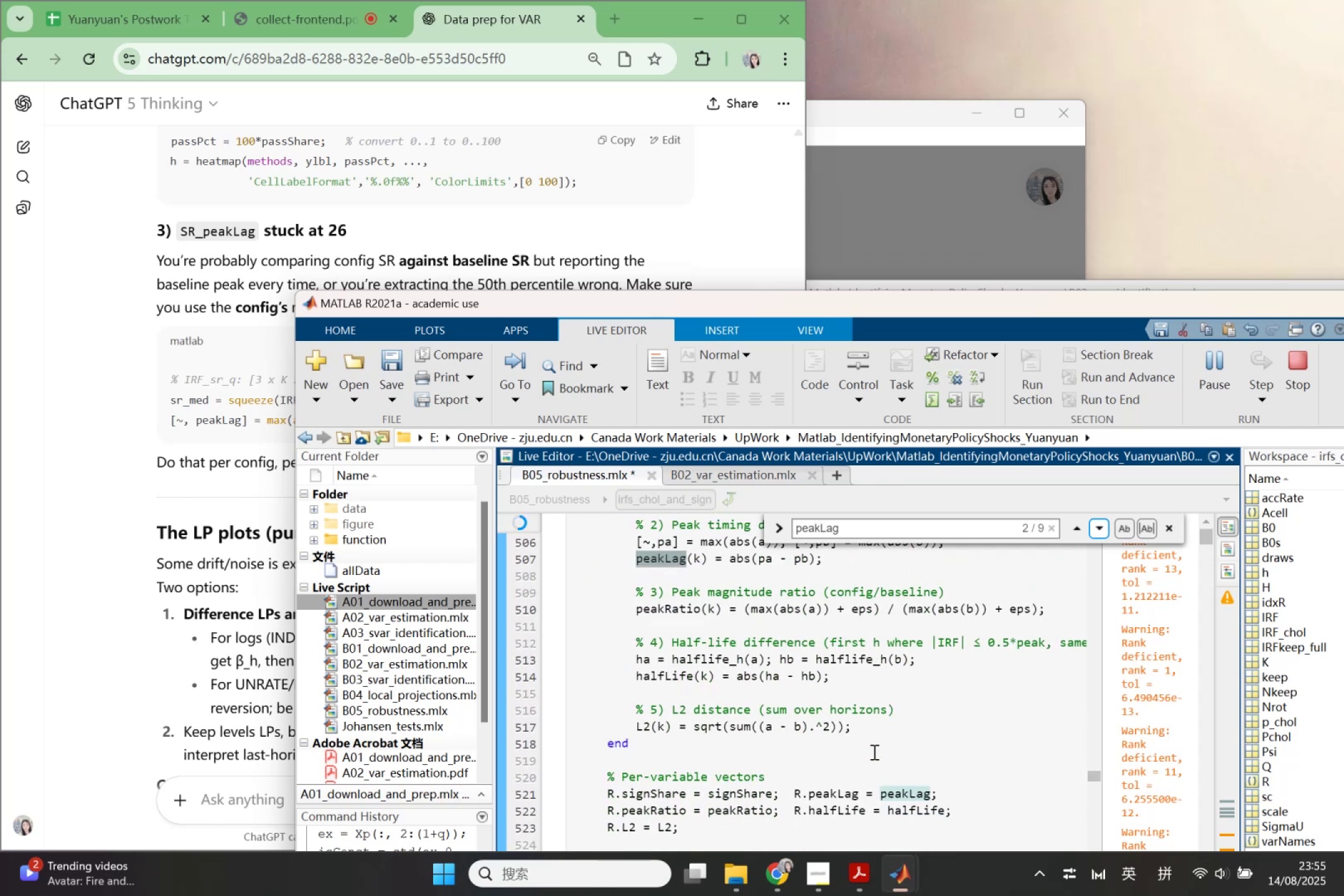 
wait(5.53)
 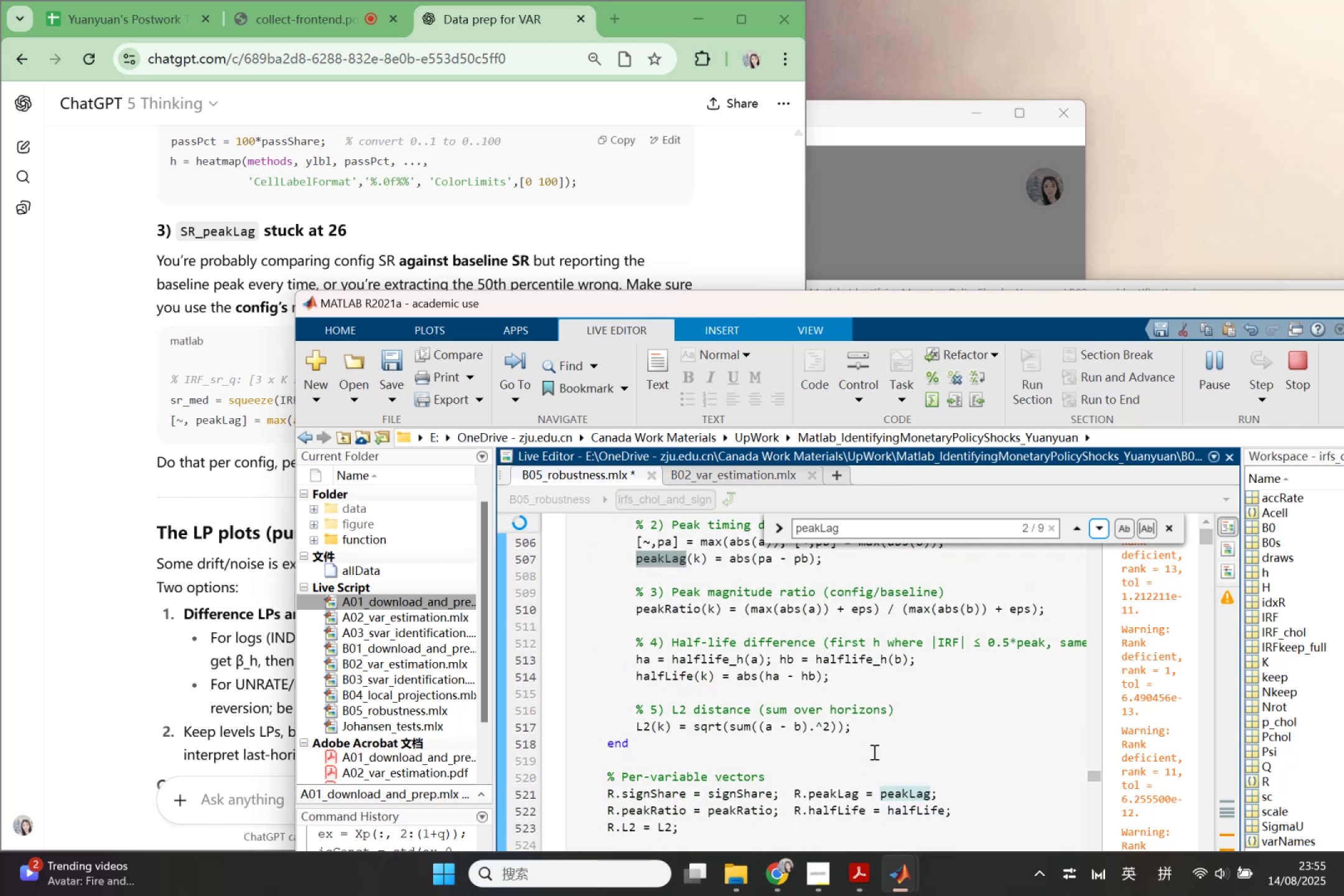 
scroll: coordinate [873, 752], scroll_direction: down, amount: 2.0
 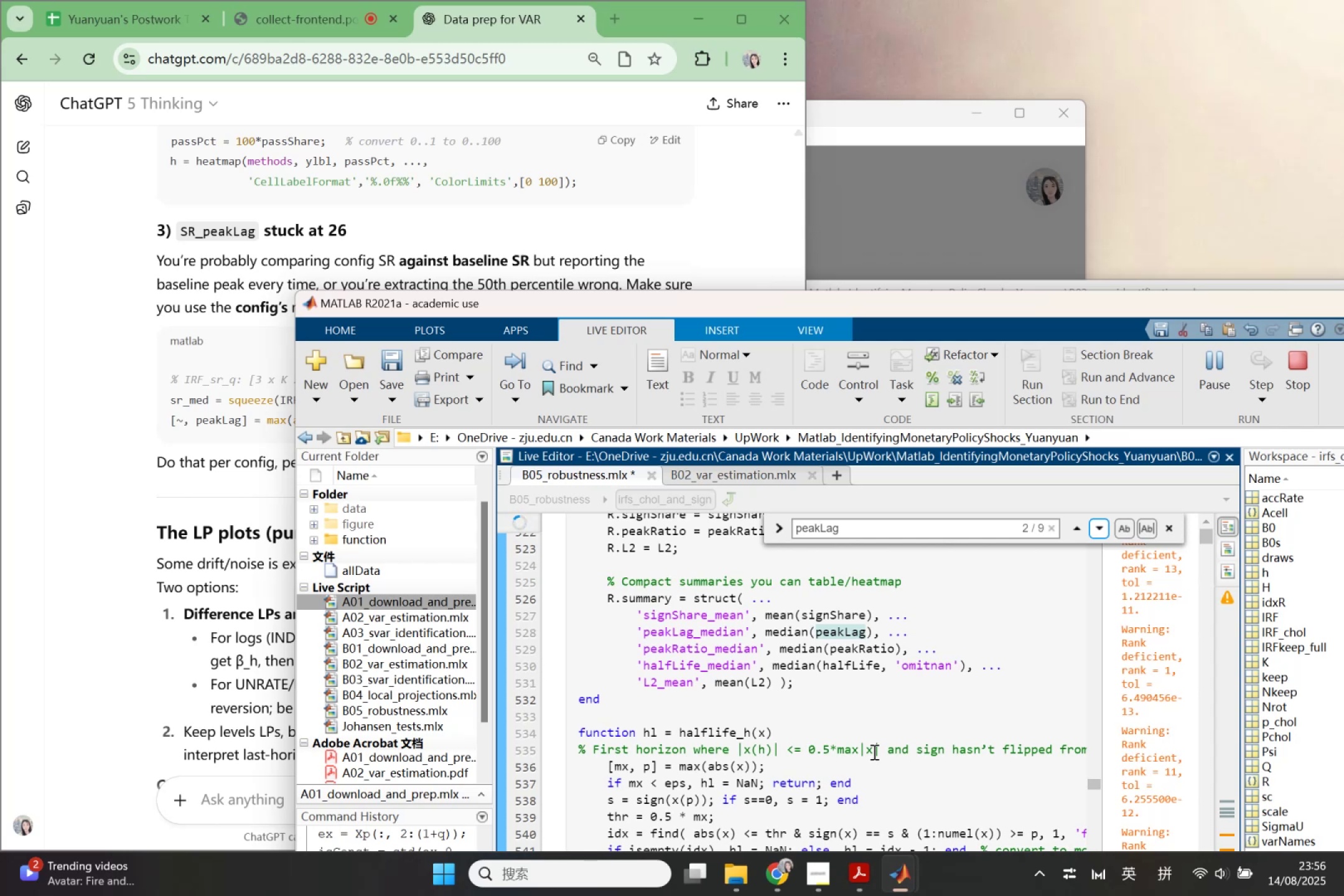 
wait(8.34)
 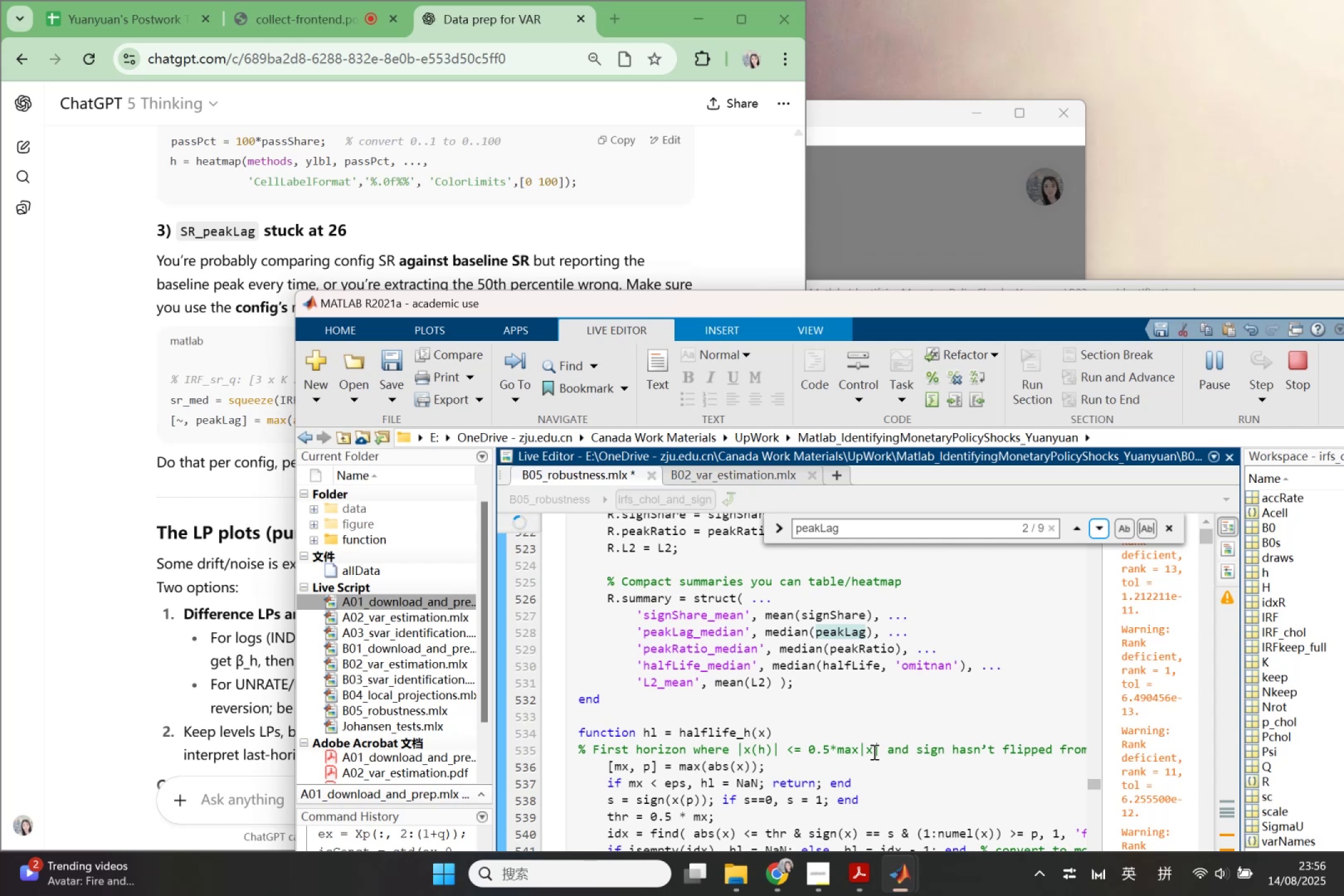 
scroll: coordinate [873, 752], scroll_direction: up, amount: 2.0
 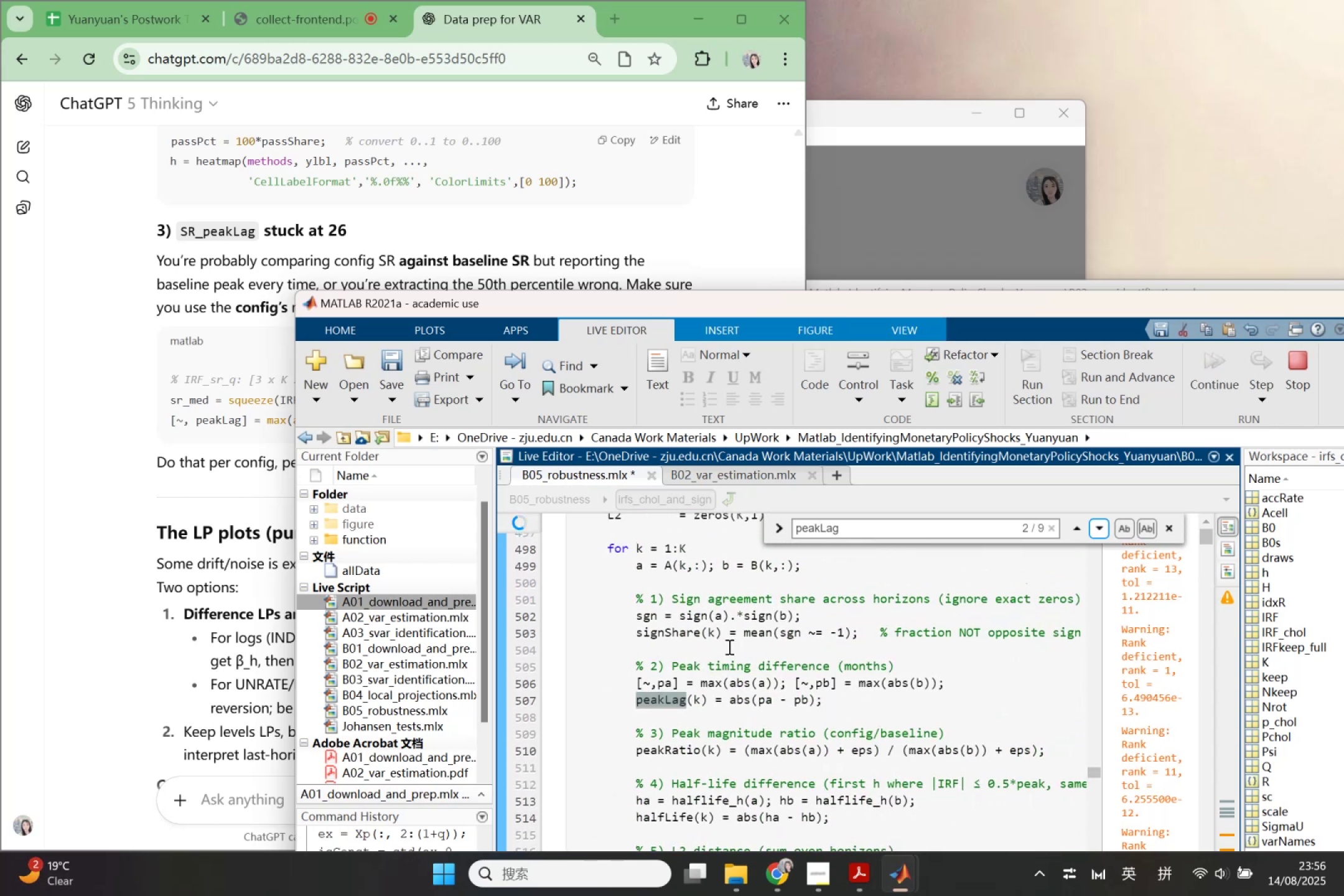 
left_click([183, 433])
 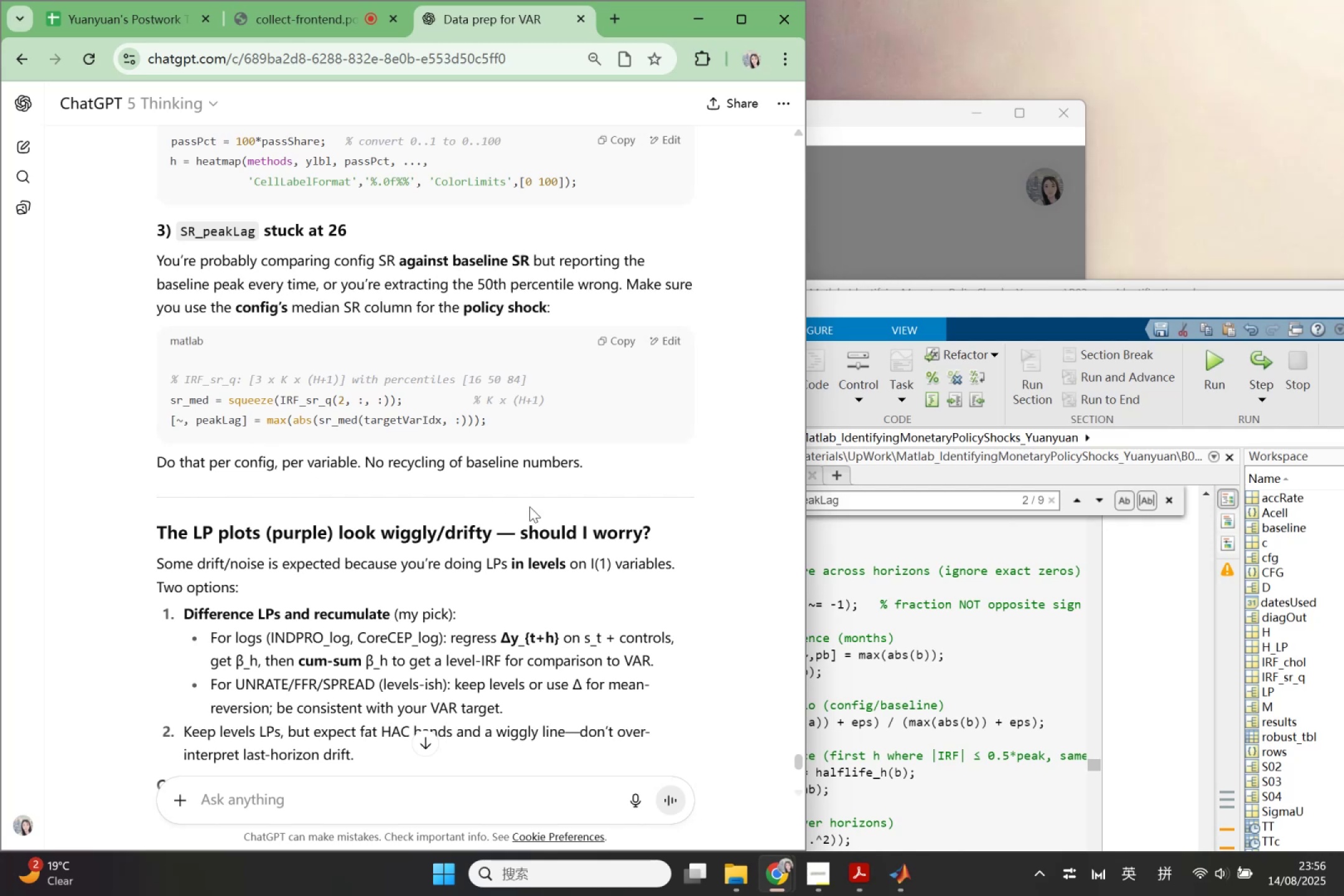 
wait(26.7)
 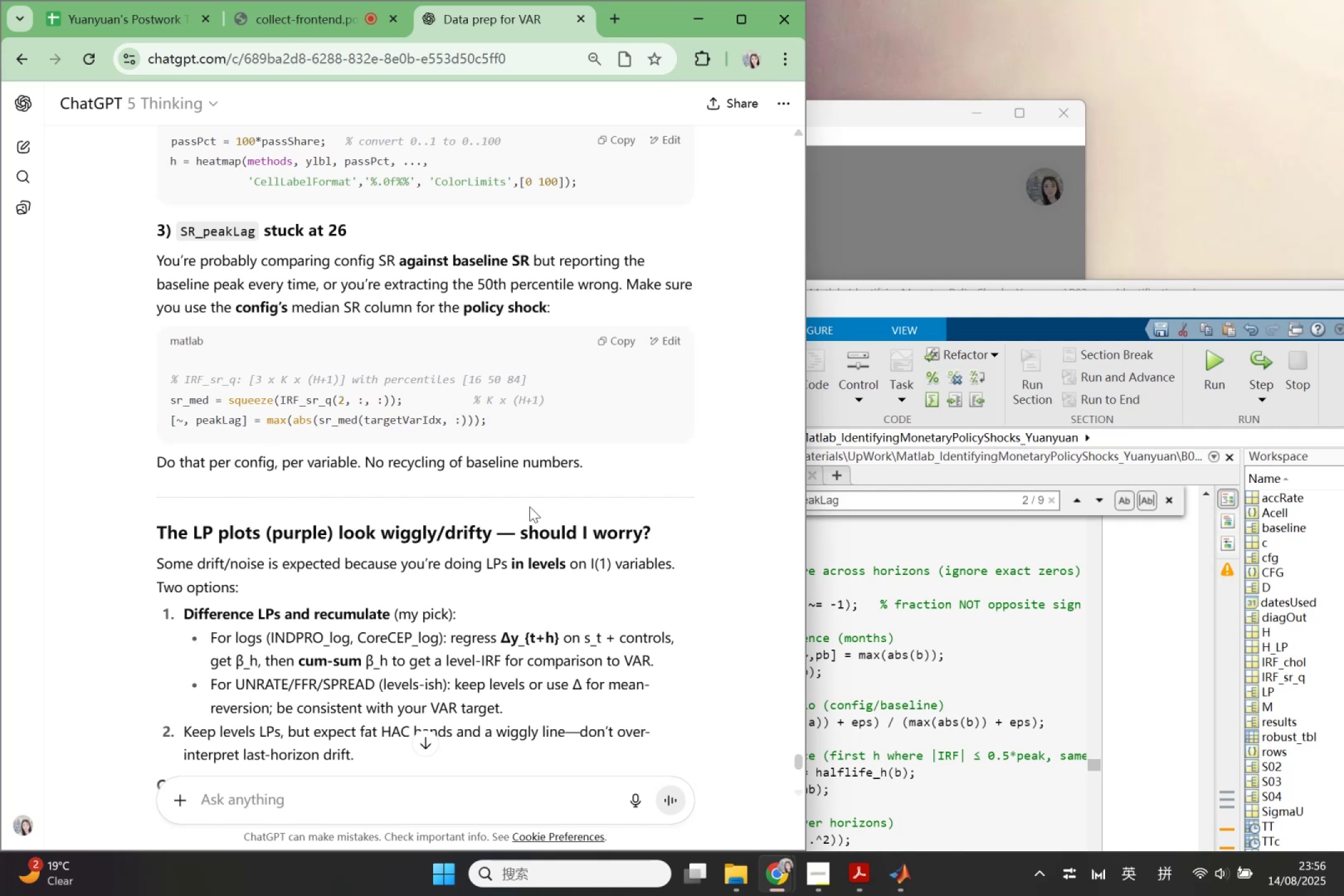 
left_click([307, 558])
 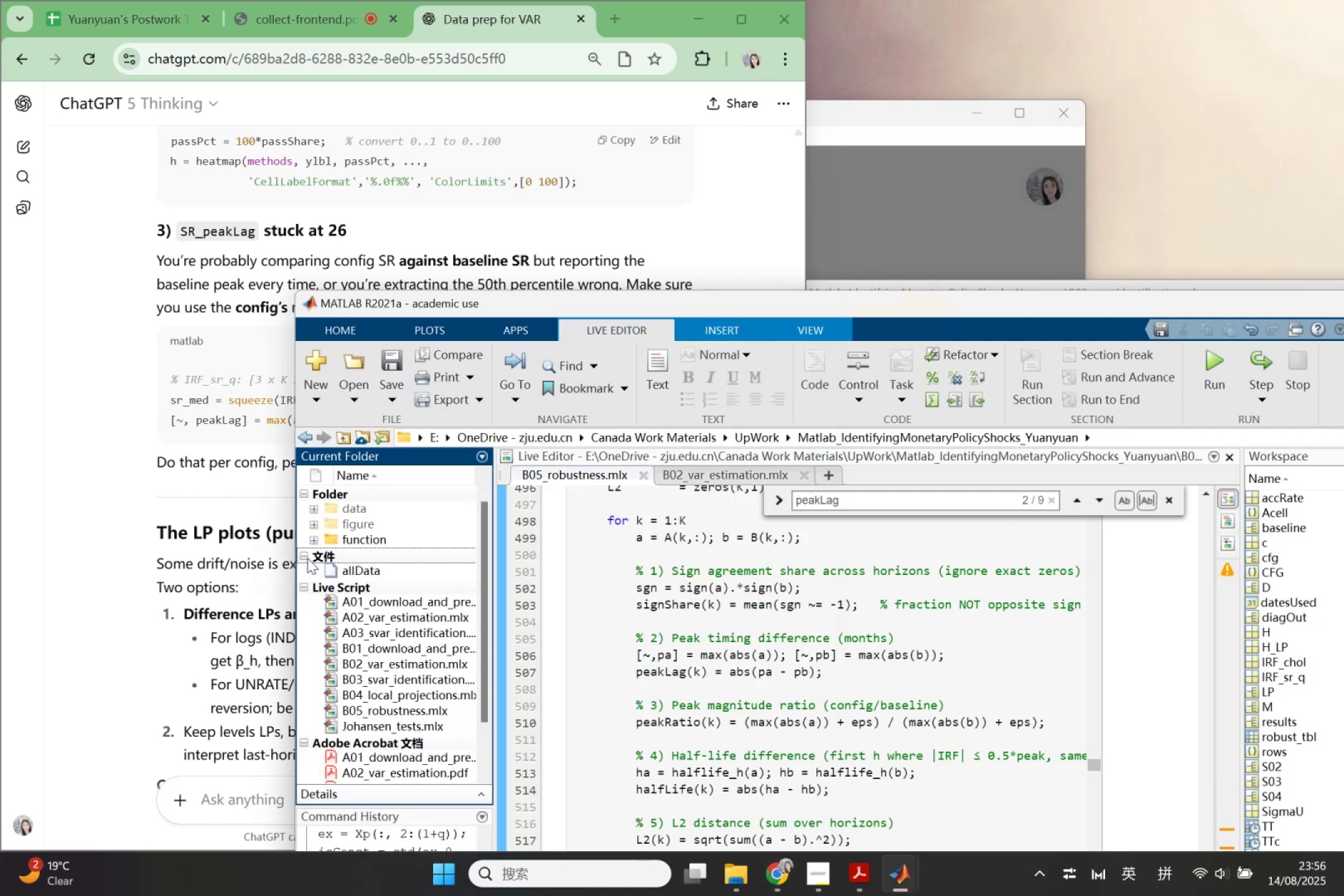 
scroll: coordinate [314, 558], scroll_direction: down, amount: 1.0
 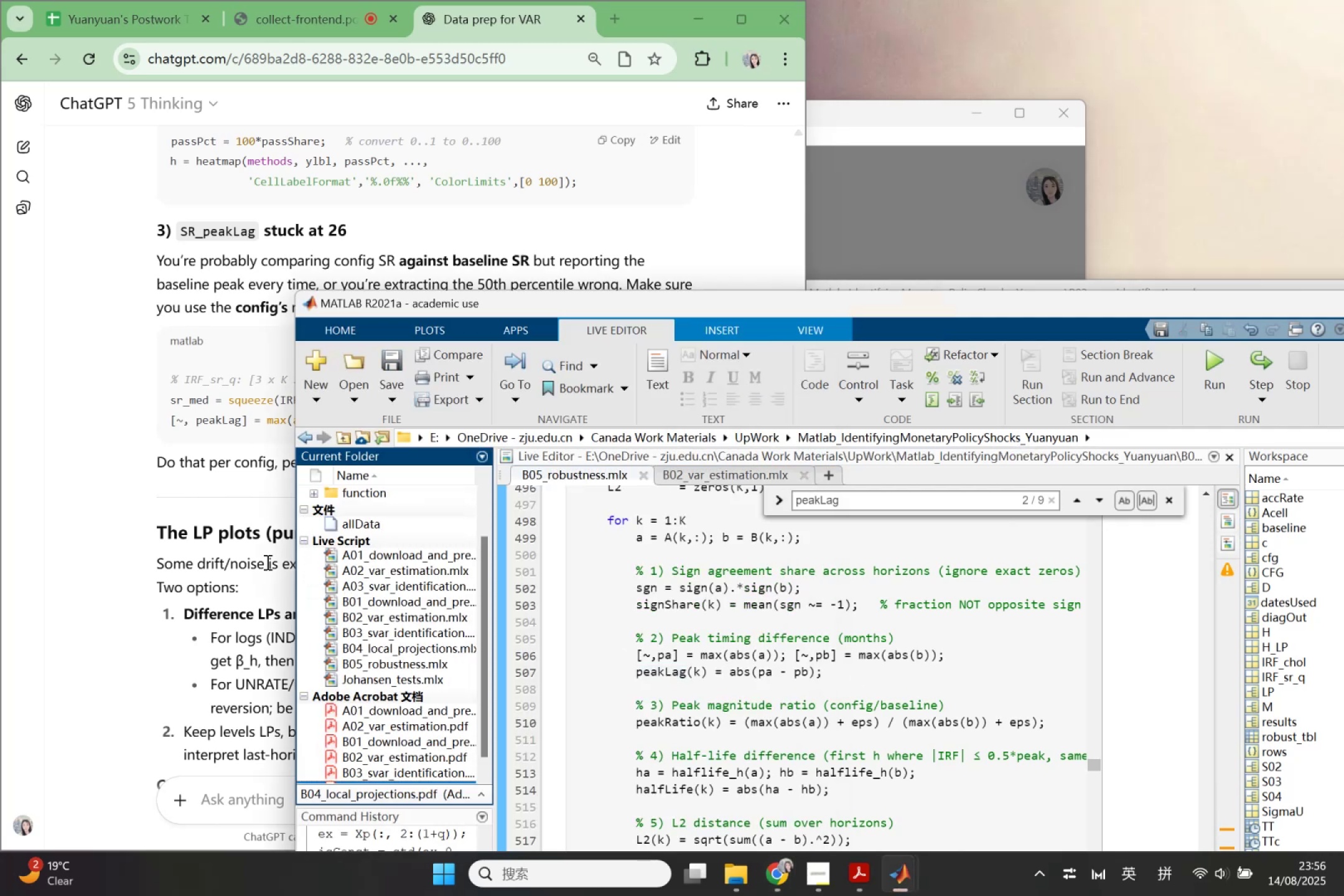 
left_click([217, 559])
 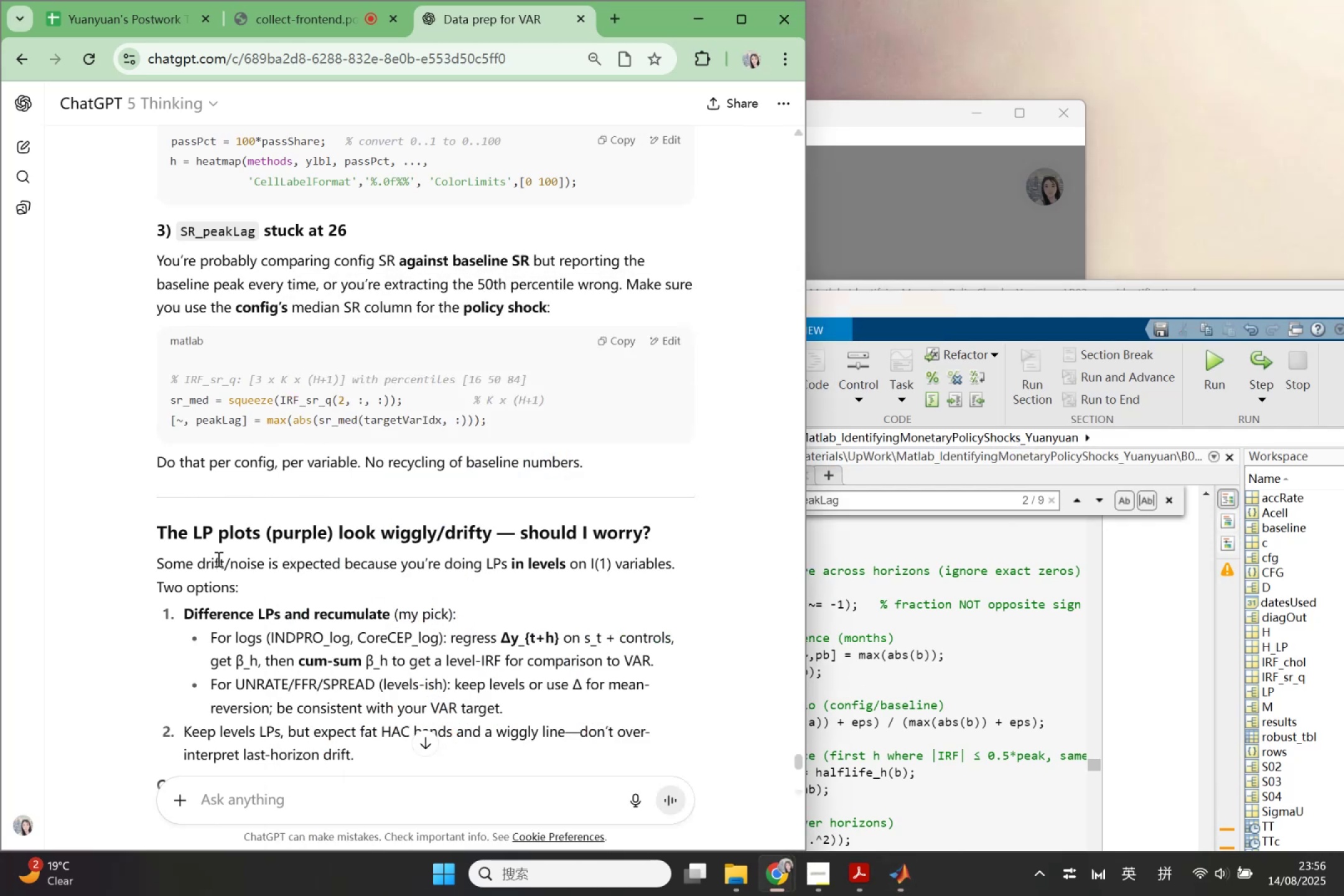 
scroll: coordinate [228, 556], scroll_direction: down, amount: 7.0
 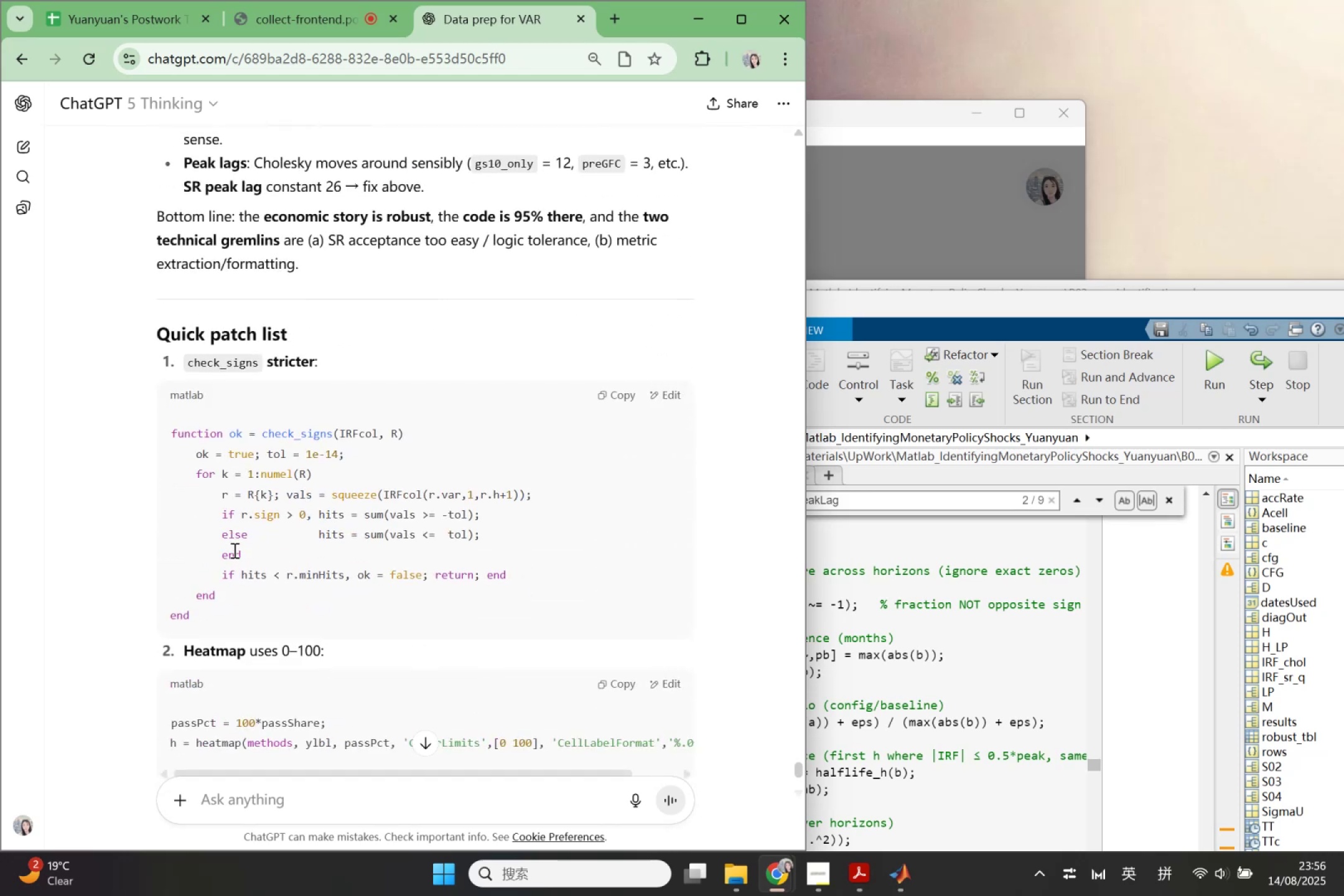 
left_click([948, 617])
 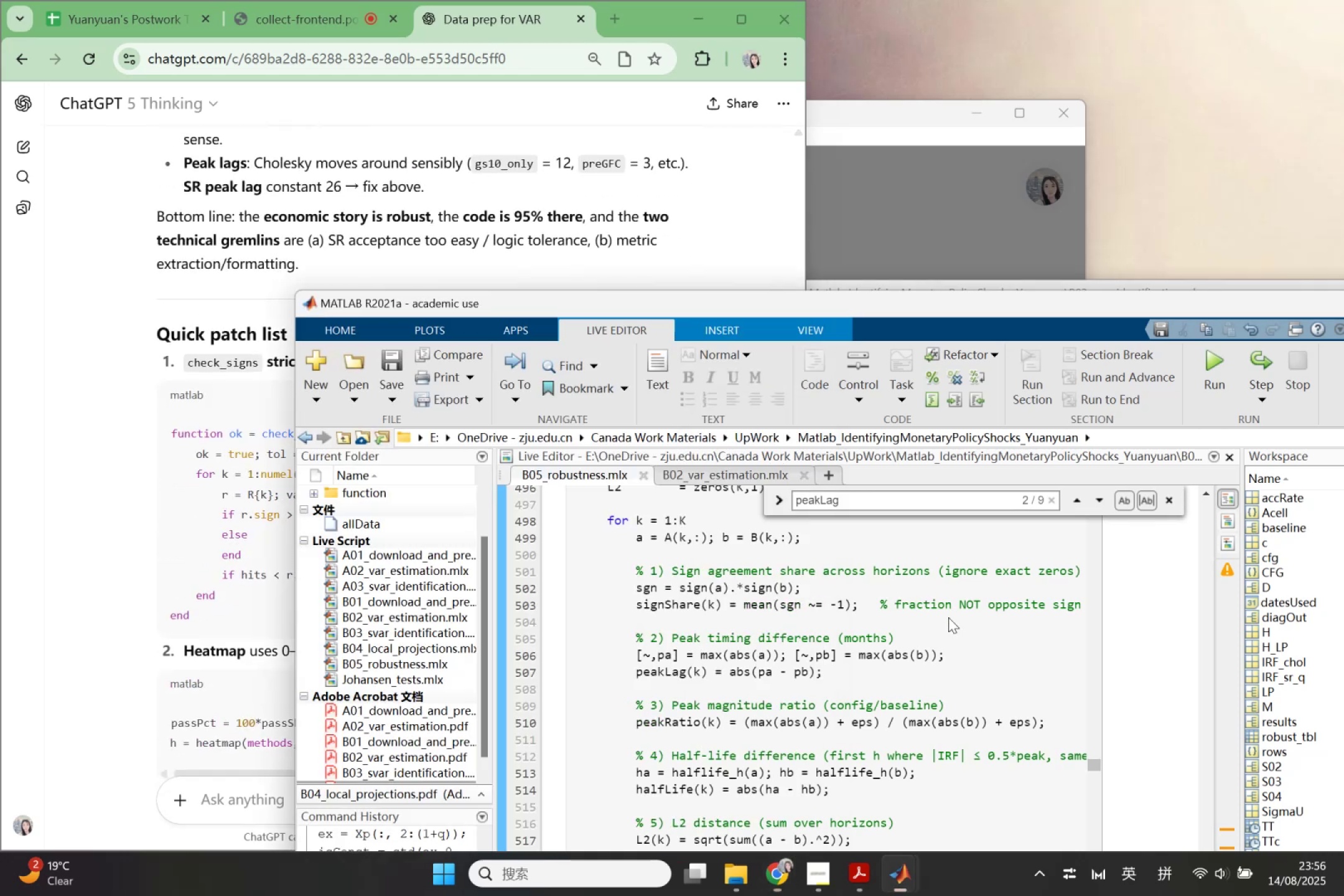 
scroll: coordinate [780, 762], scroll_direction: up, amount: 14.0
 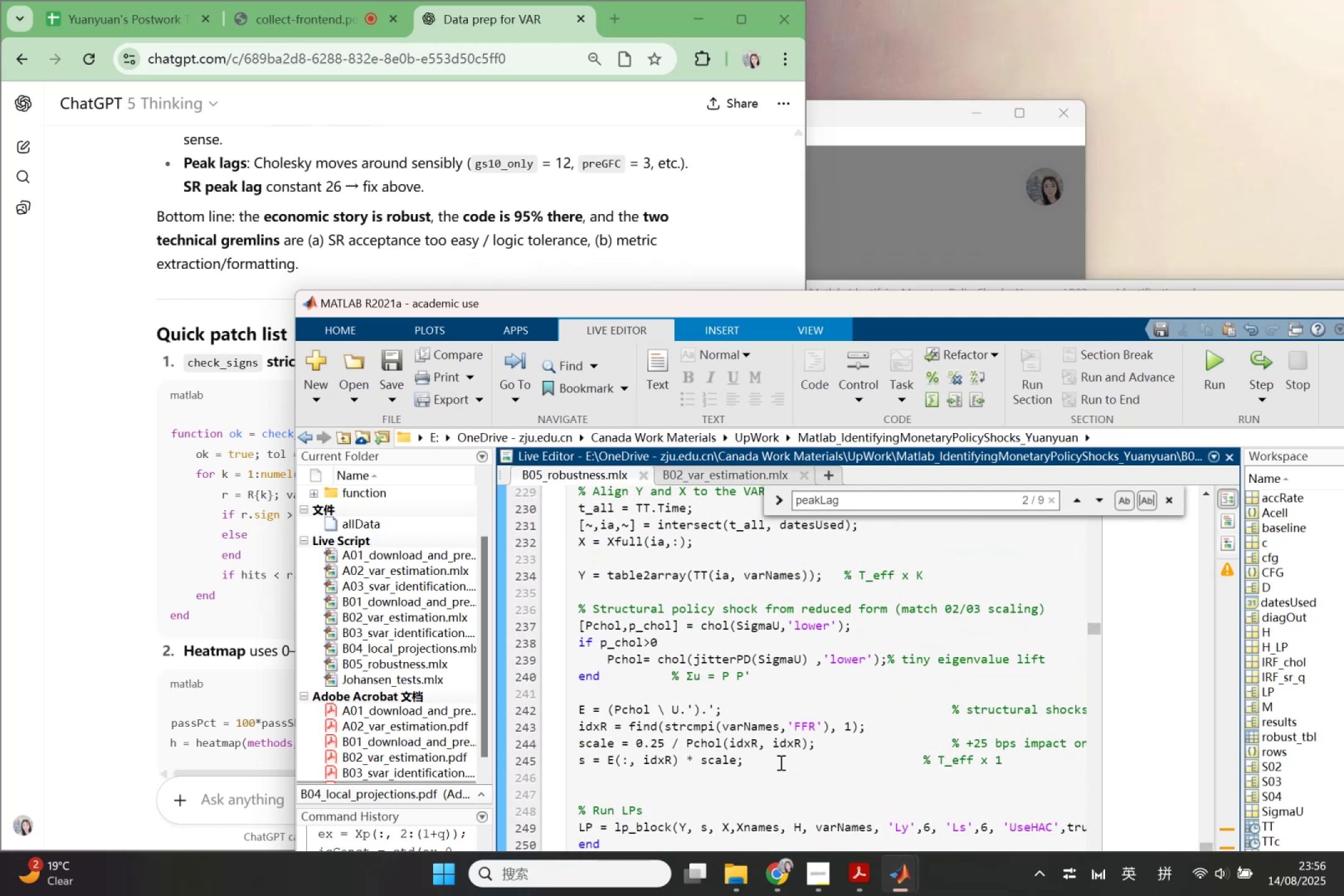 
scroll: coordinate [780, 762], scroll_direction: up, amount: 4.0
 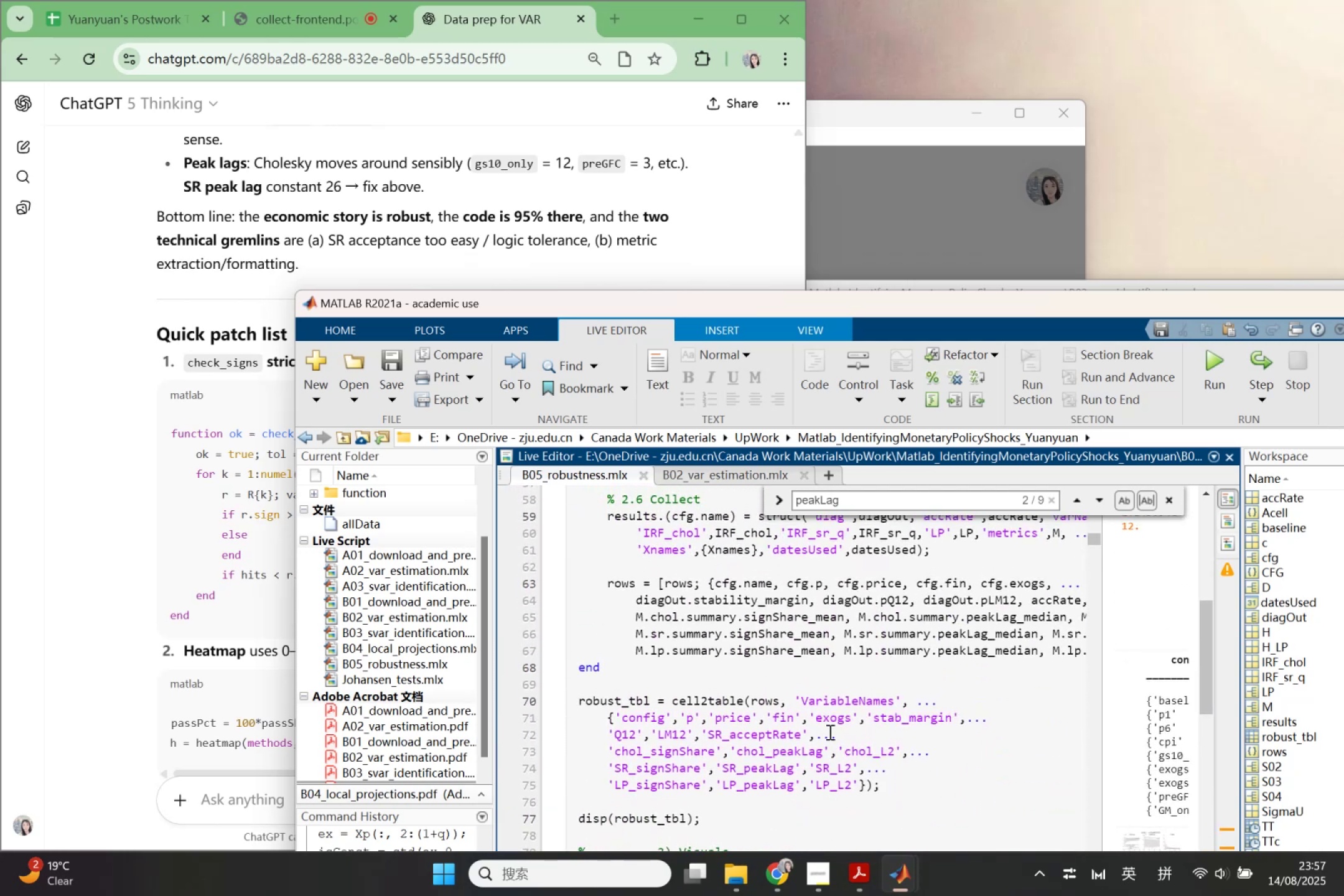 
left_click([906, 722])
 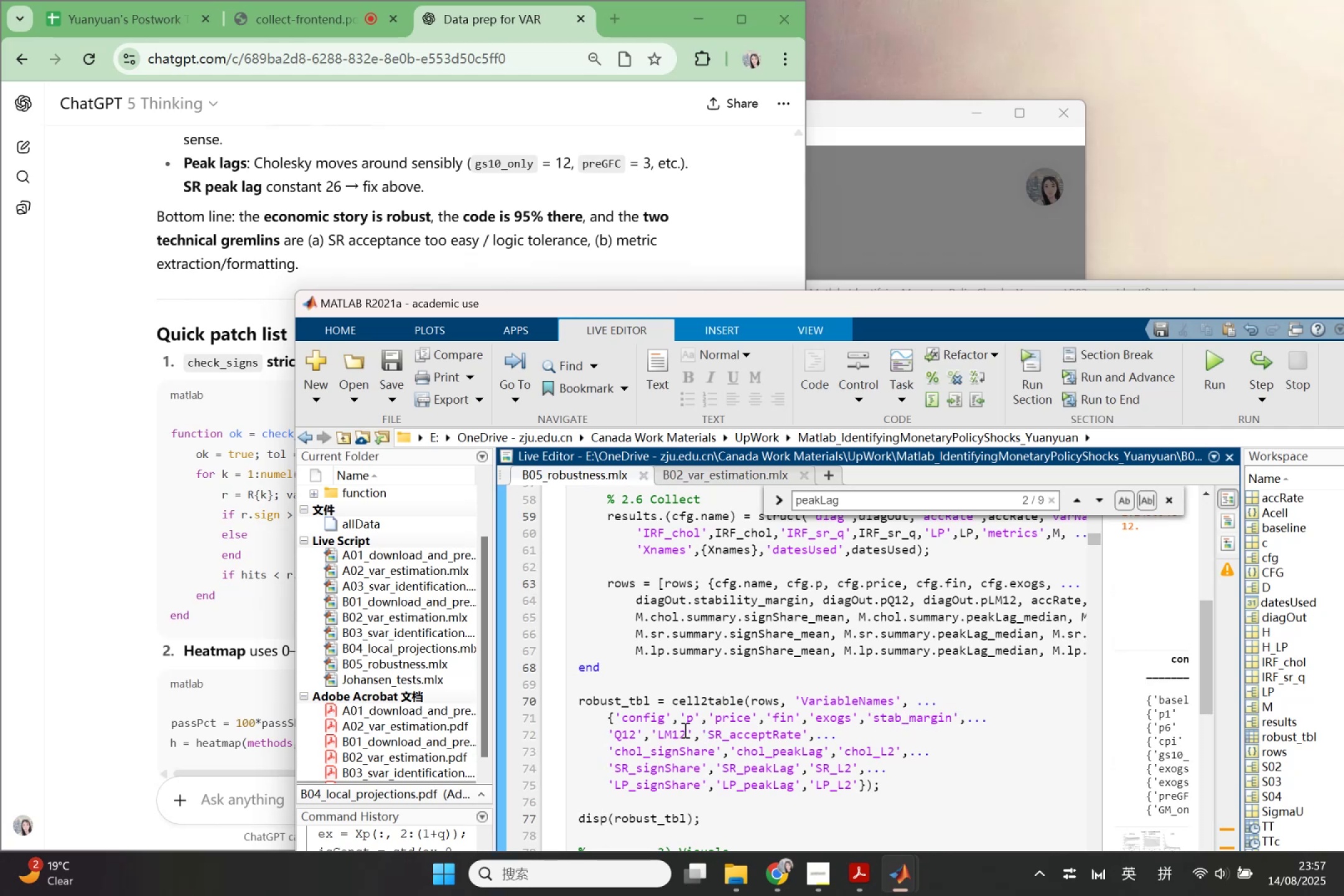 
left_click([716, 730])
 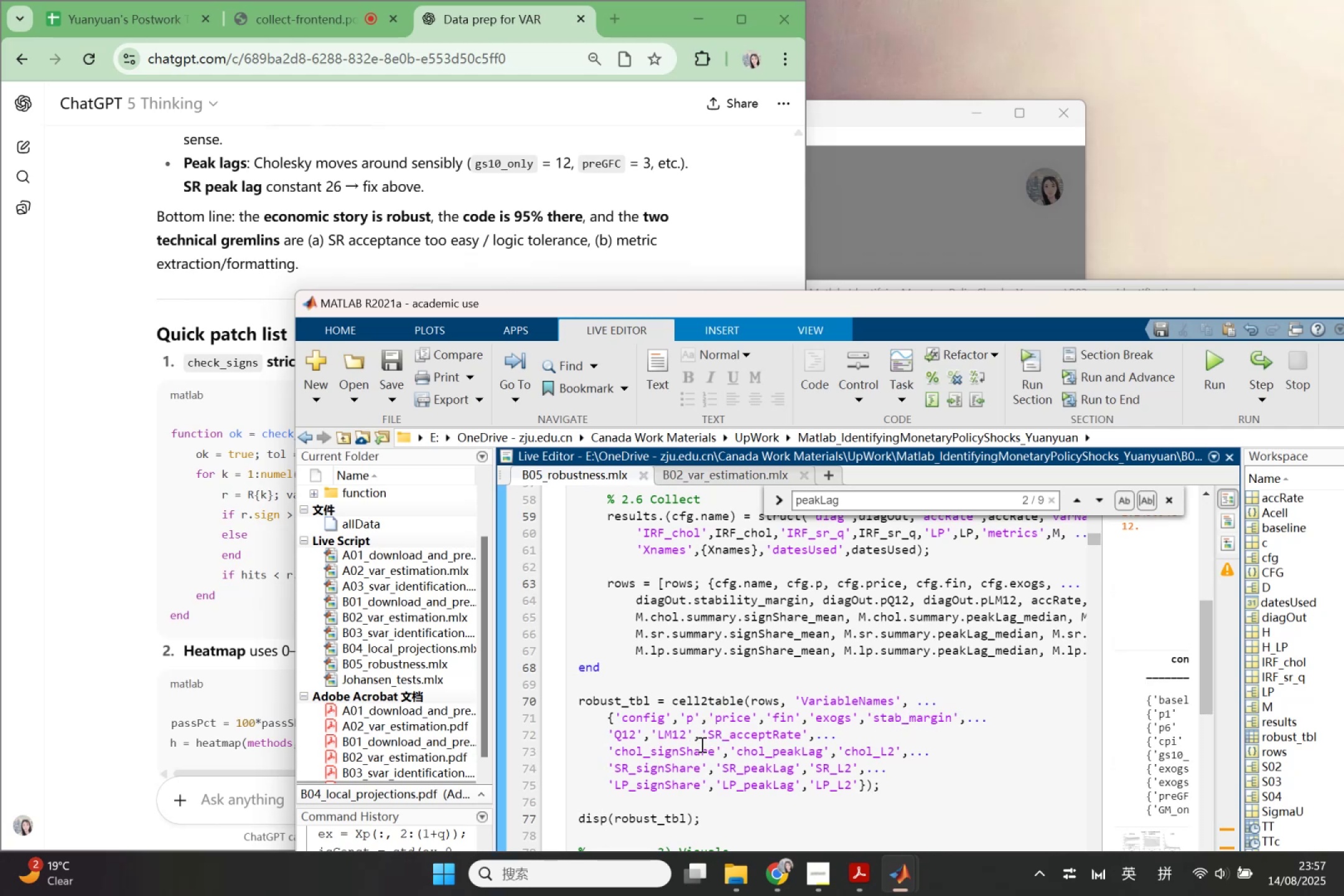 
left_click([701, 744])
 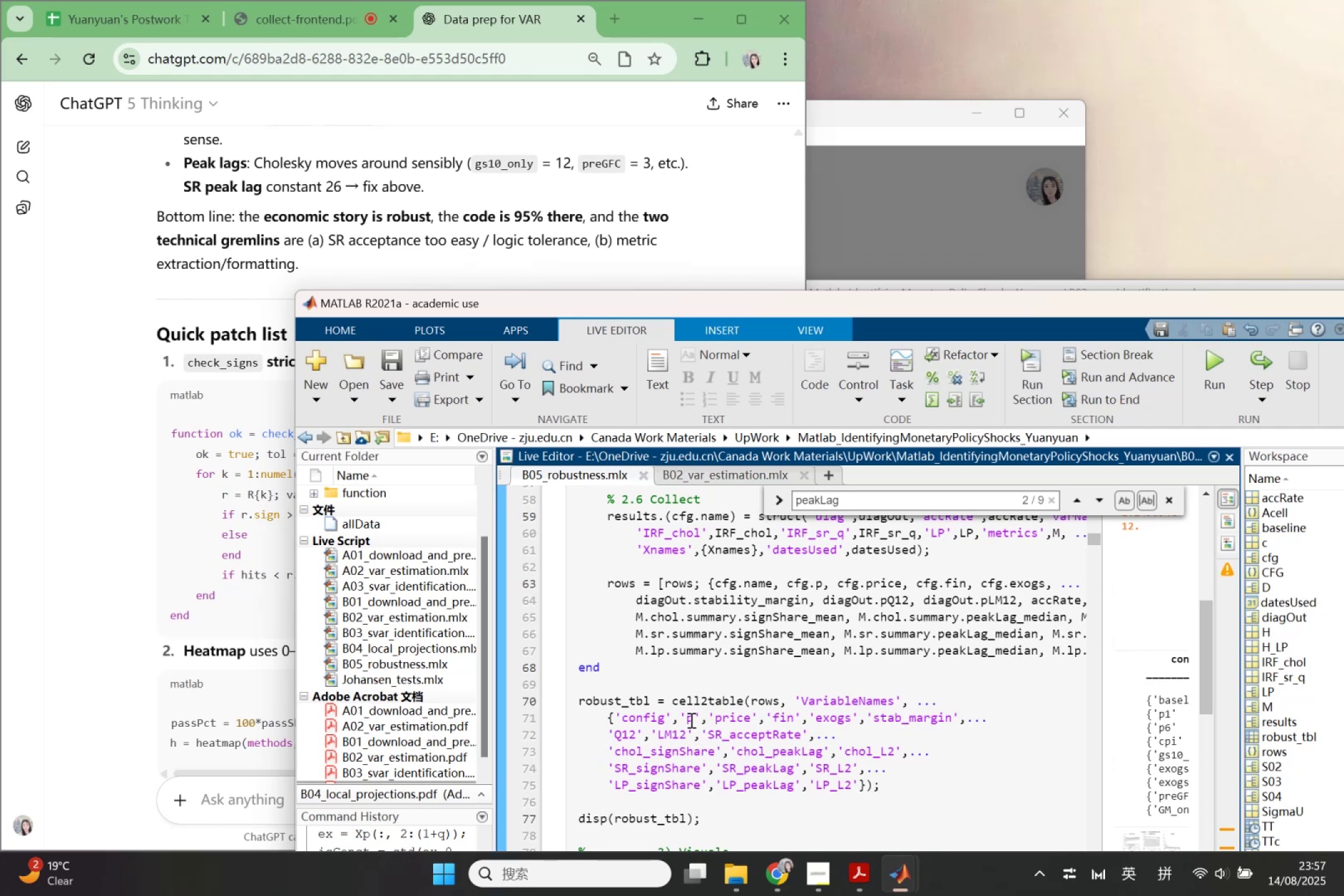 
wait(11.76)
 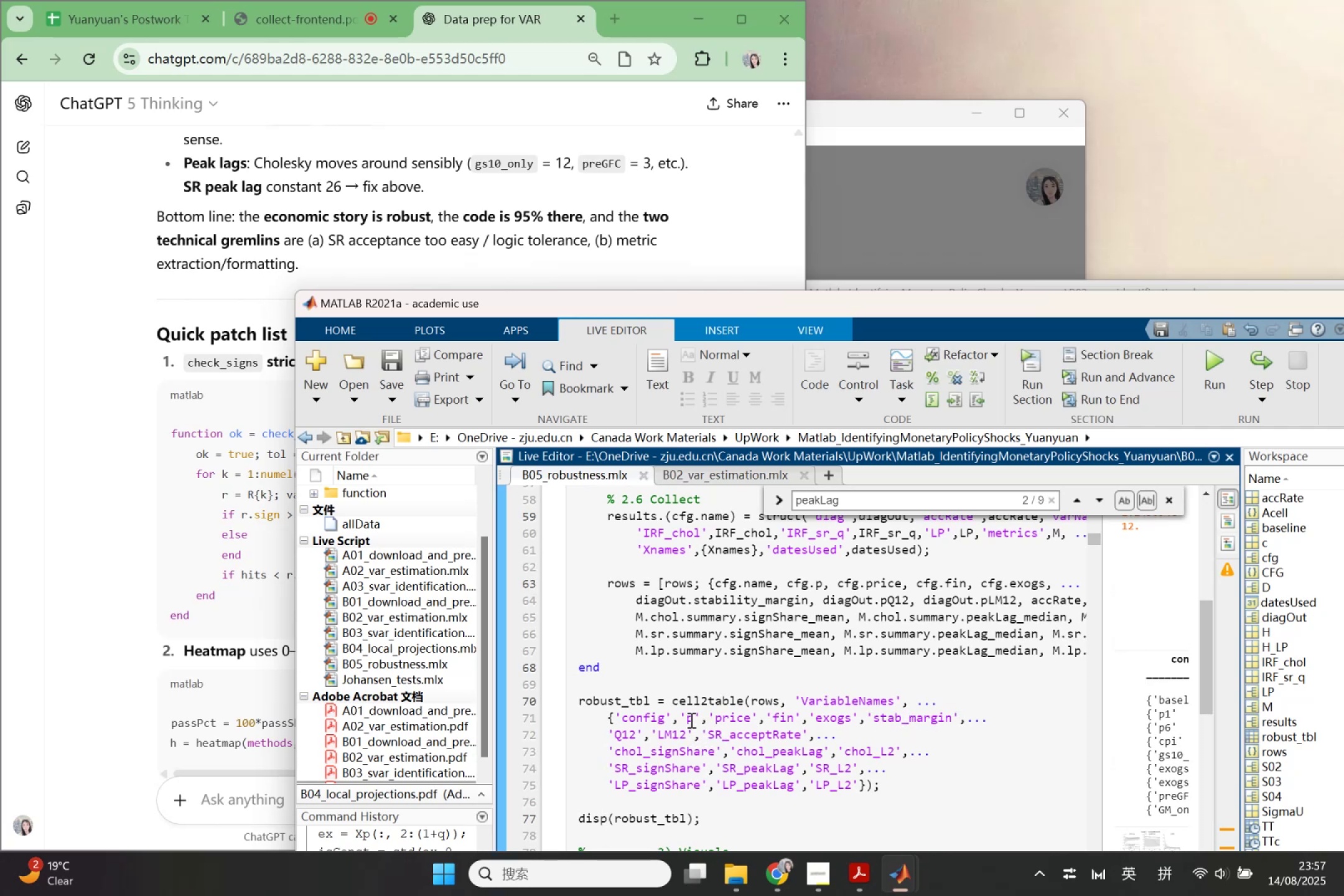 
left_click_drag(start_coordinate=[932, 306], to_coordinate=[604, 207])
 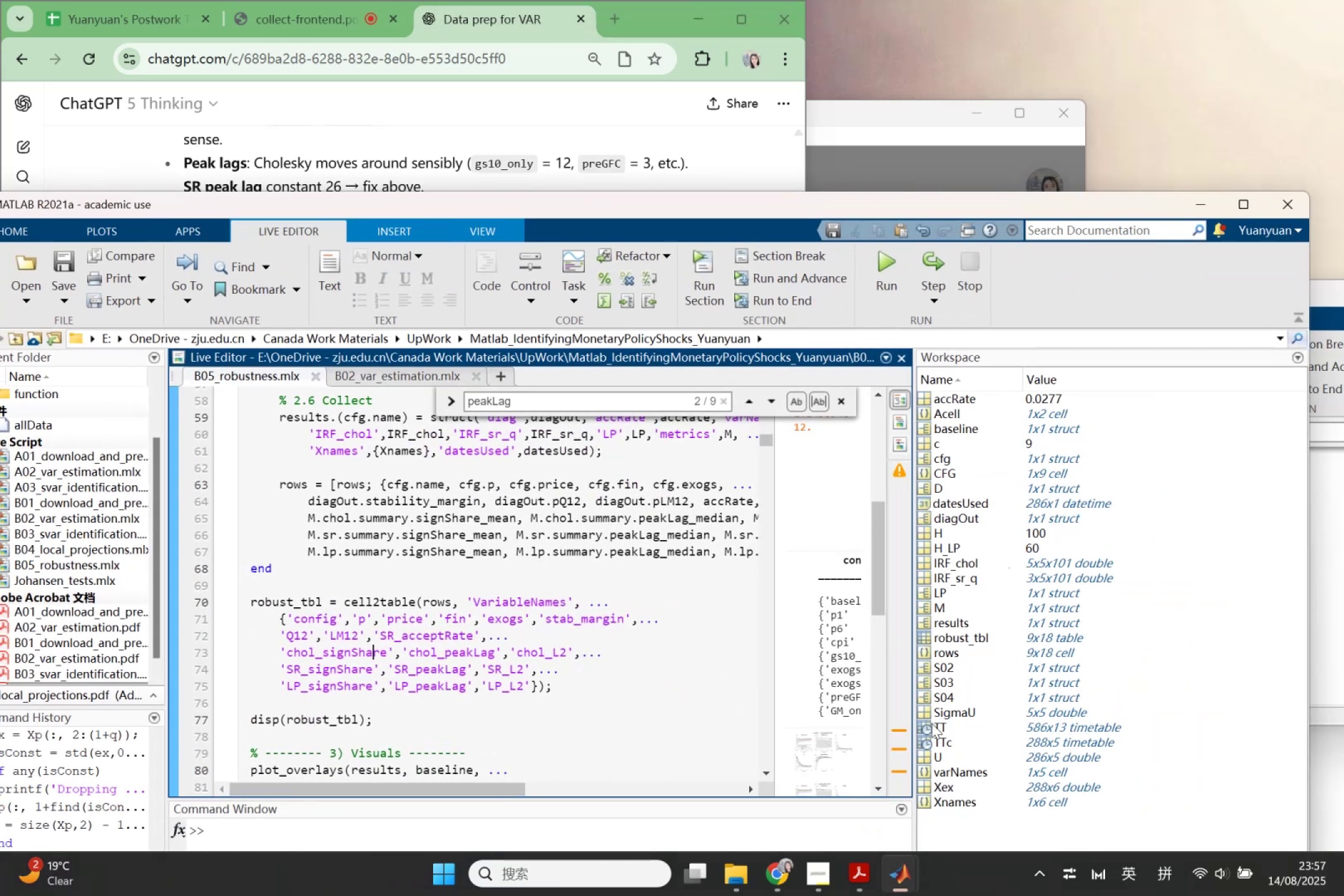 
left_click([941, 638])
 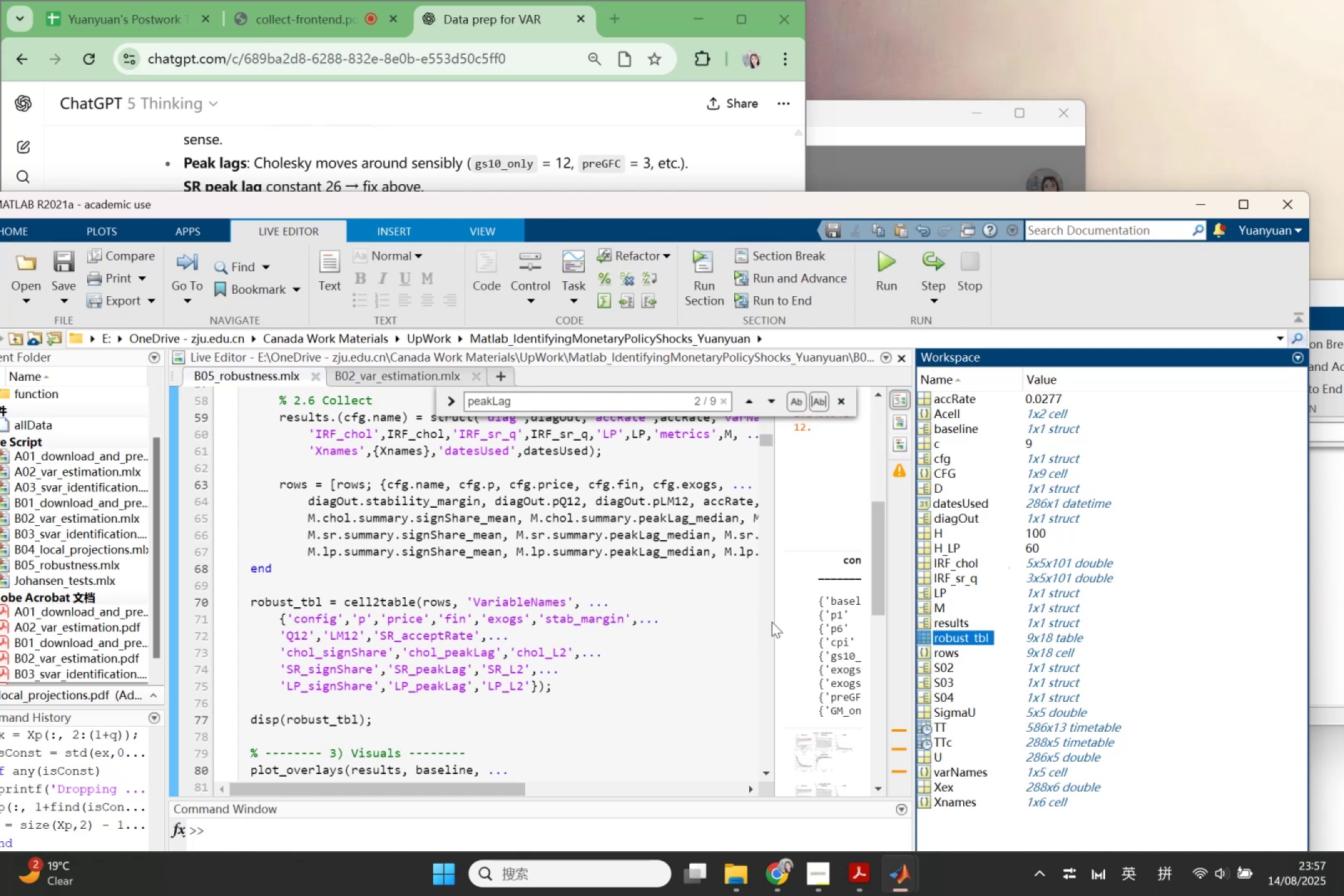 
left_click_drag(start_coordinate=[773, 622], to_coordinate=[328, 562])
 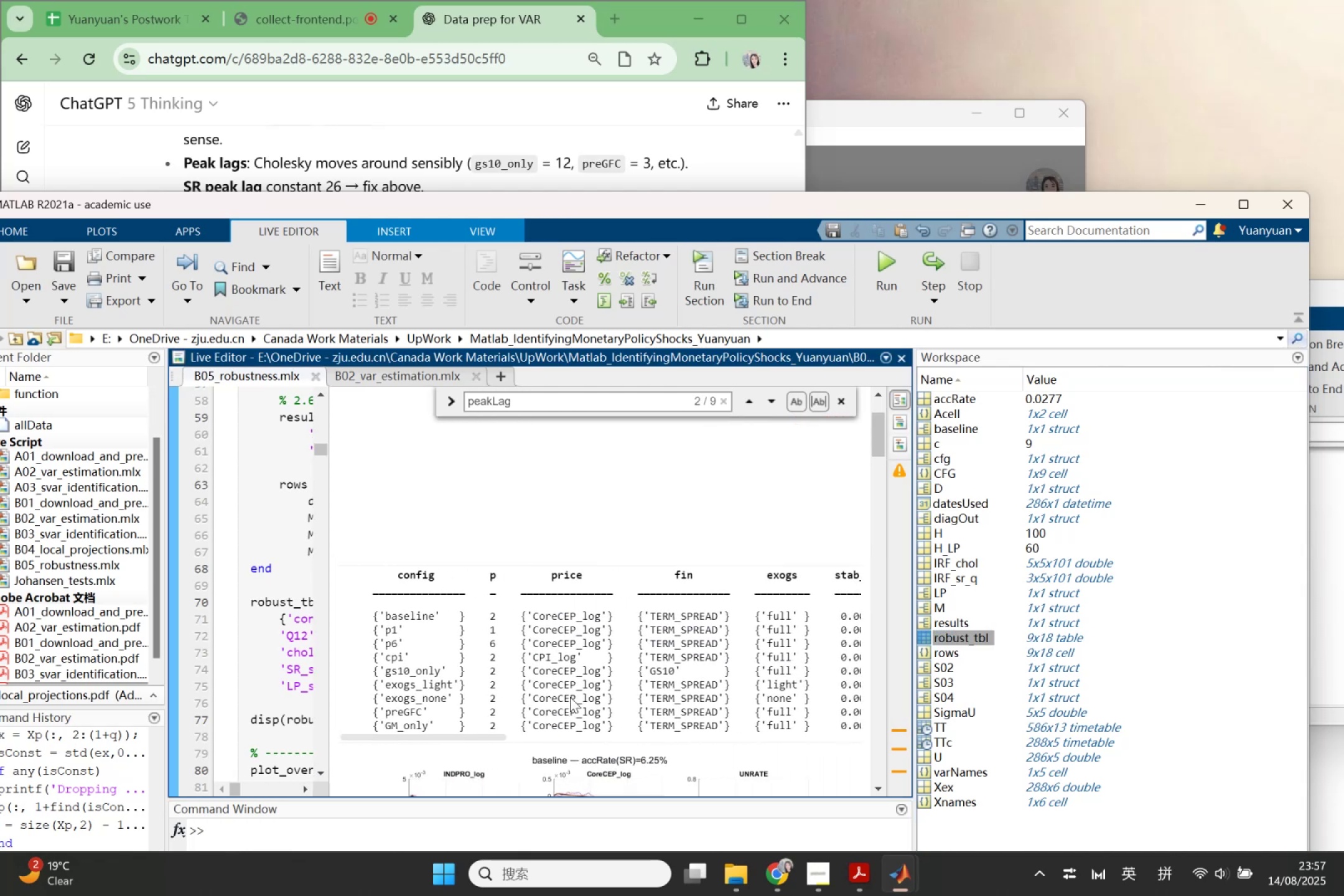 
scroll: coordinate [574, 740], scroll_direction: down, amount: 1.0
 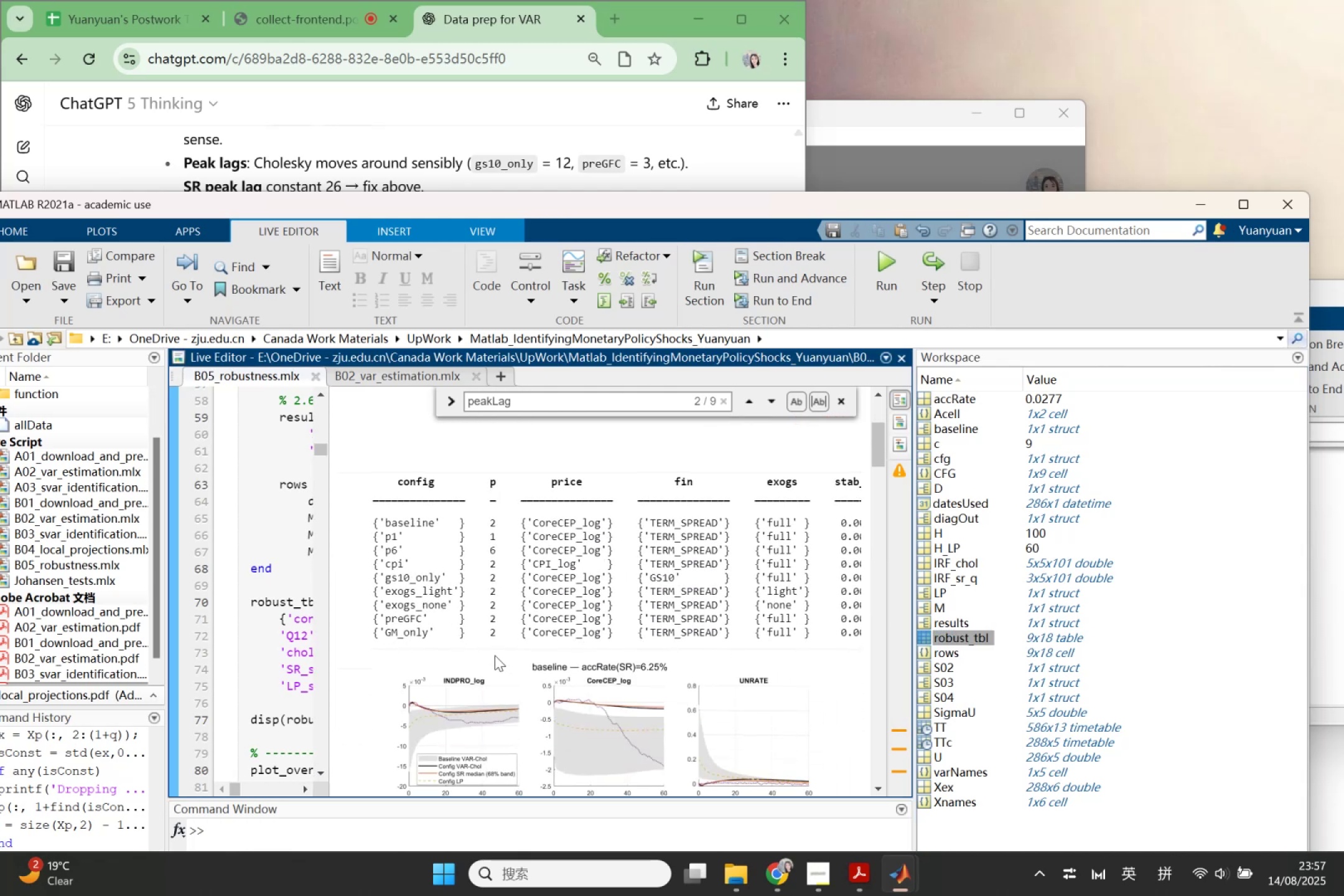 
left_click_drag(start_coordinate=[492, 645], to_coordinate=[605, 638])
 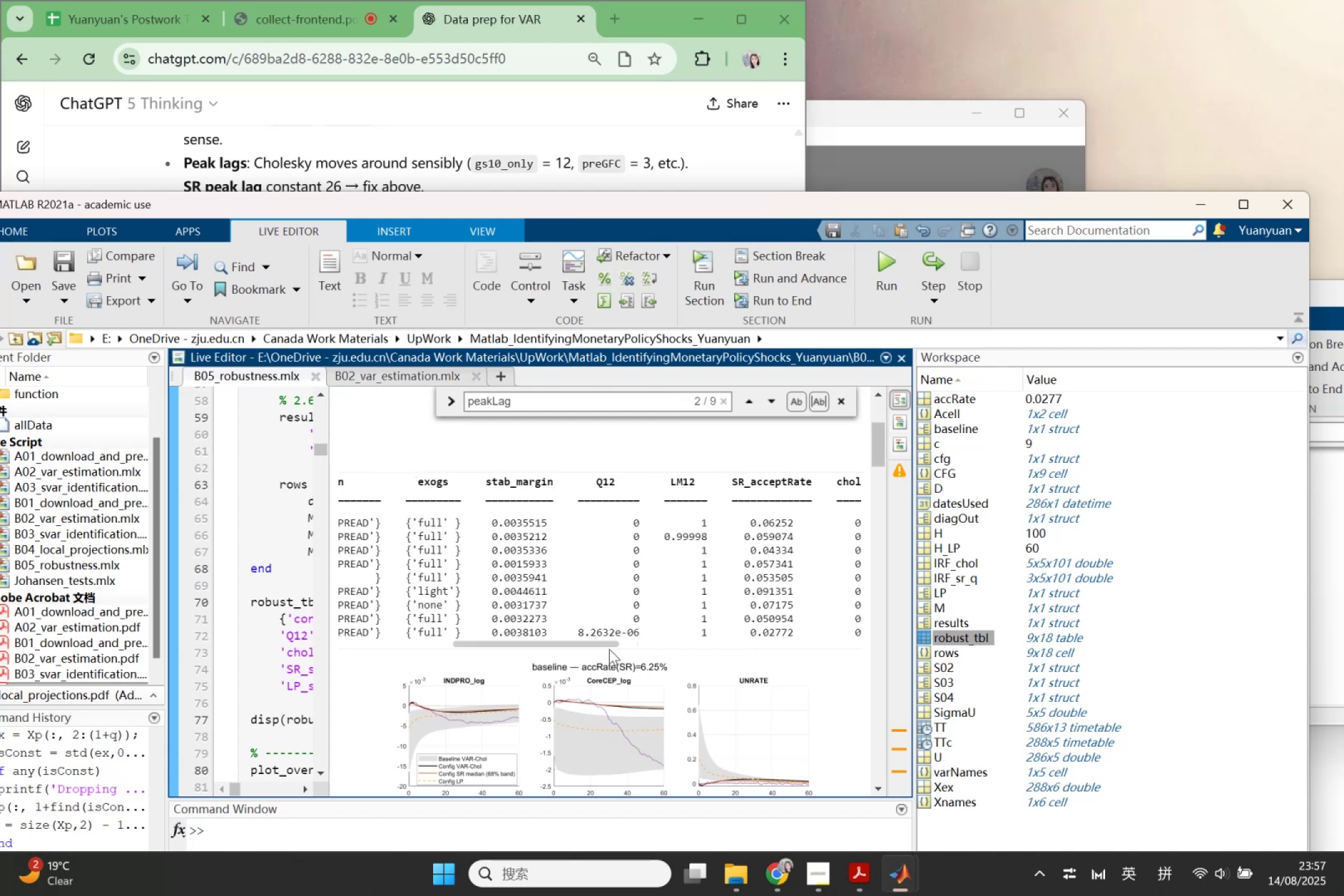 
scroll: coordinate [611, 651], scroll_direction: down, amount: 5.0
 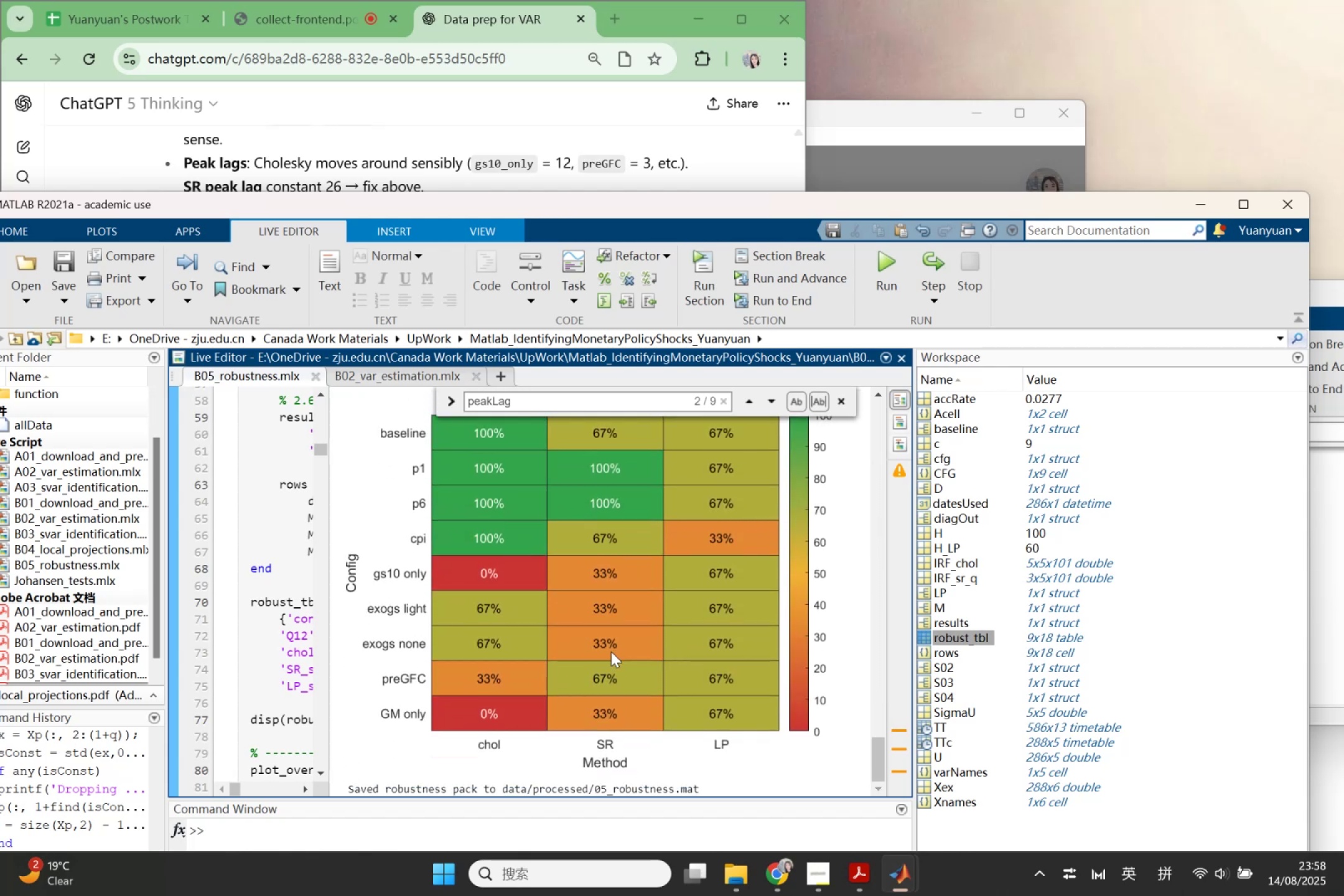 
scroll: coordinate [630, 674], scroll_direction: up, amount: 34.0
 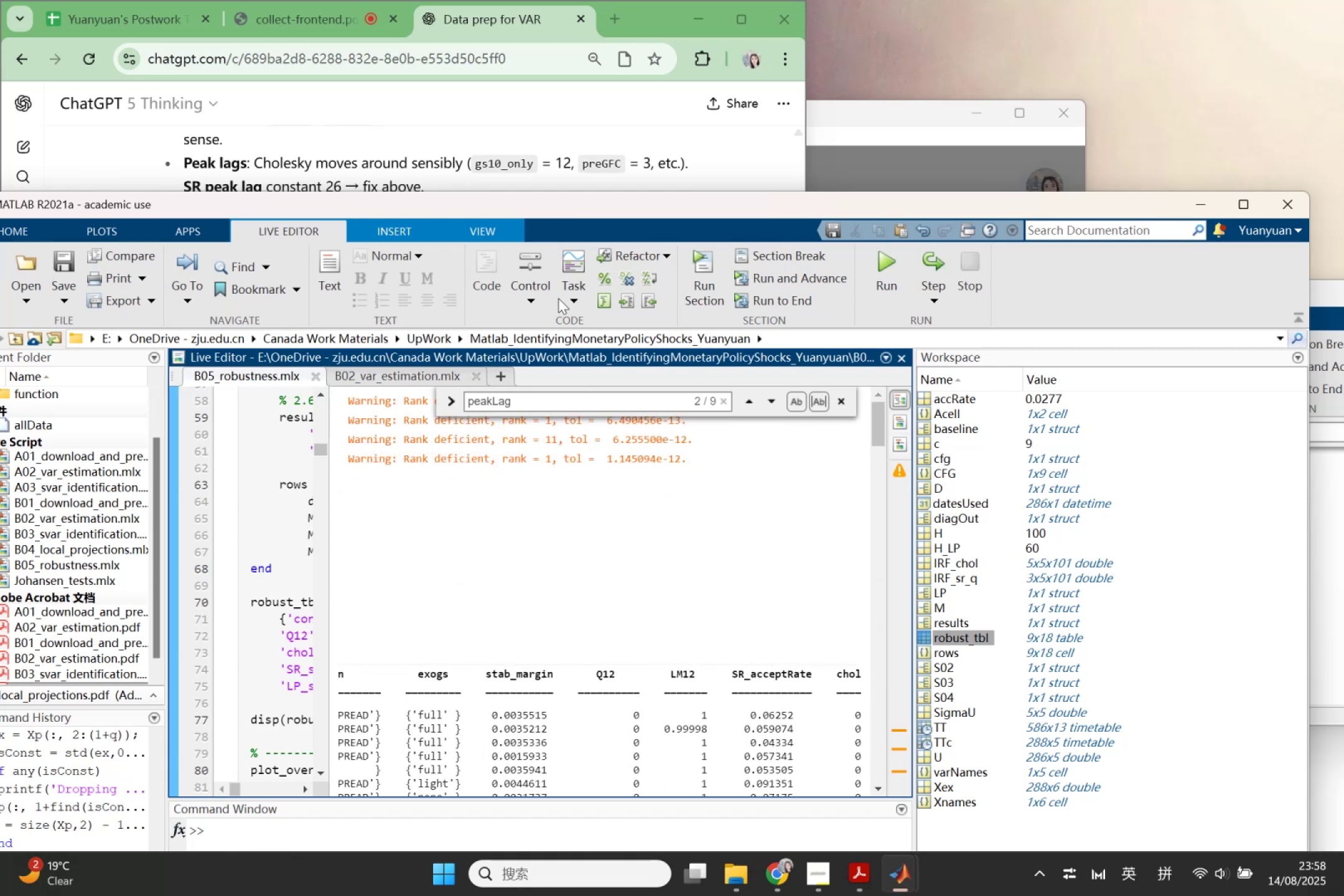 
left_click([559, 128])
 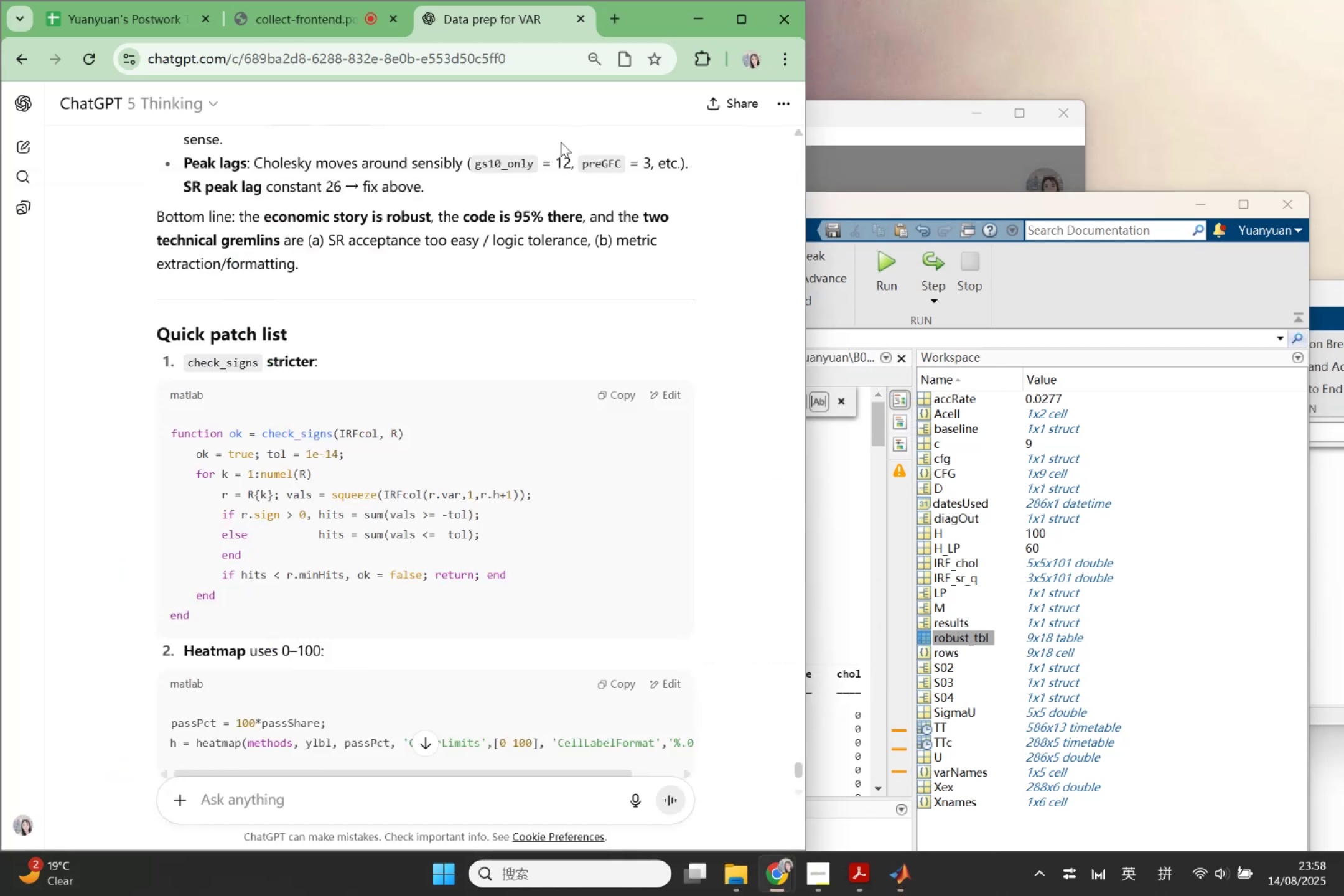 
scroll: coordinate [595, 462], scroll_direction: up, amount: 24.0
 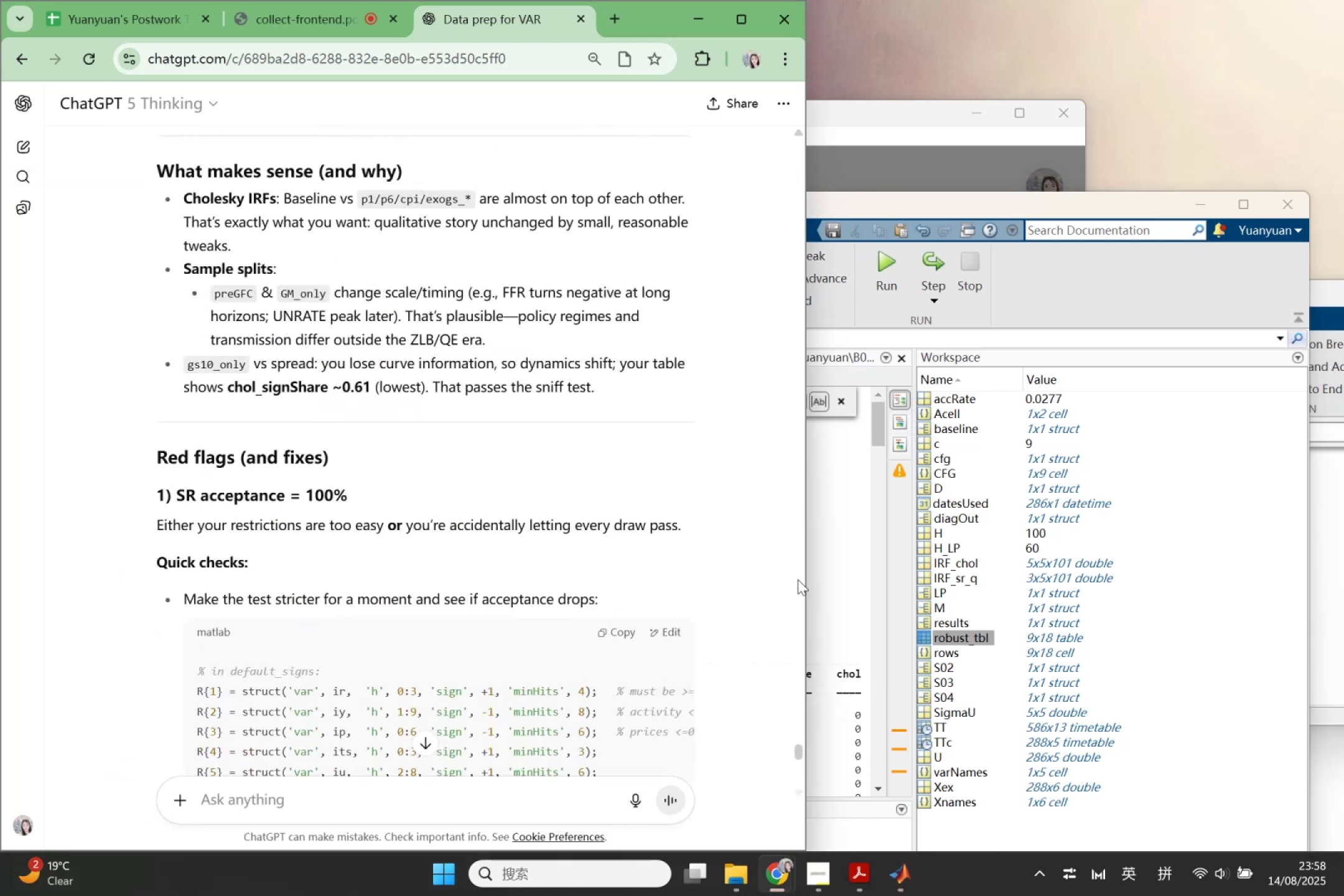 
left_click([839, 564])
 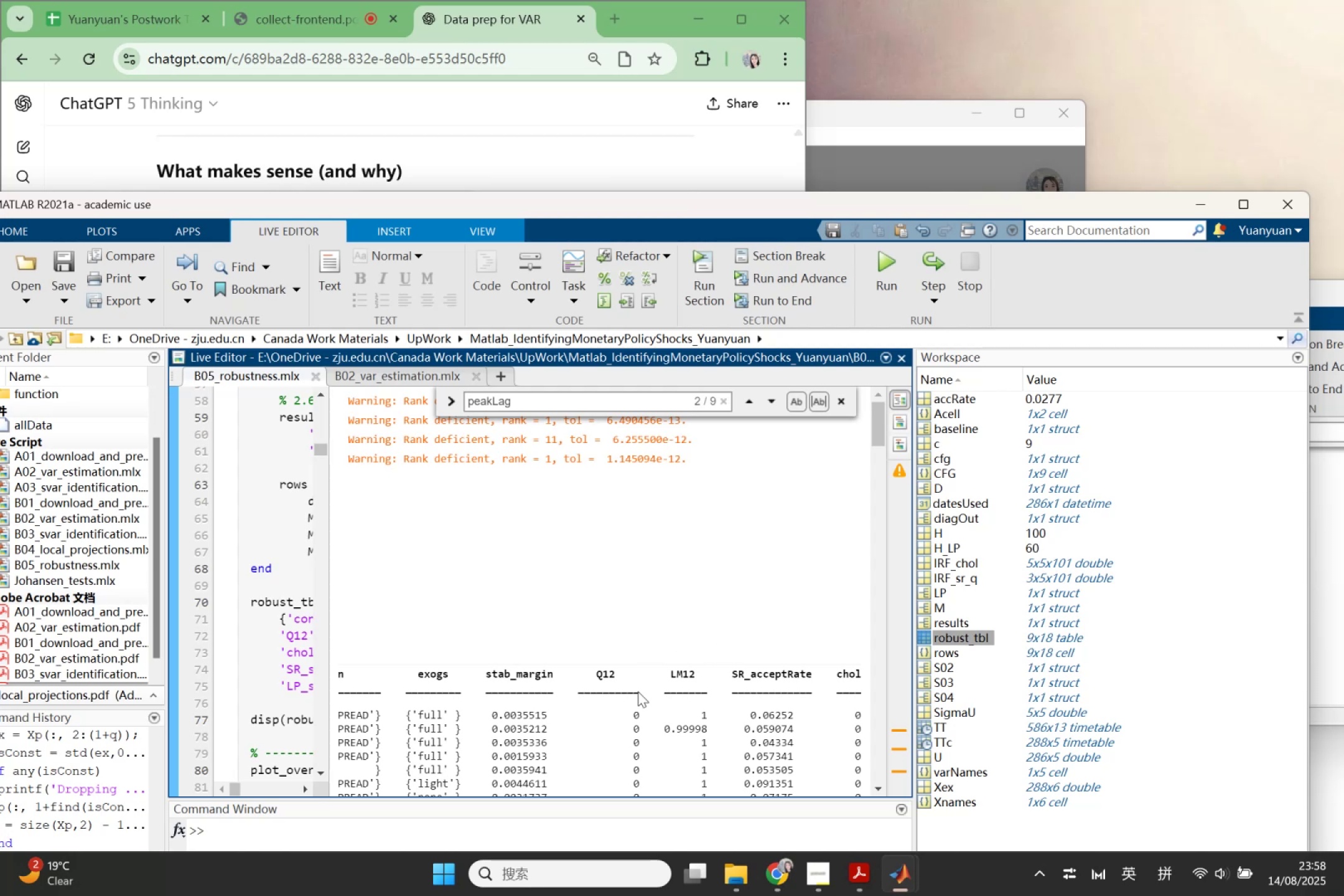 
right_click([638, 701])
 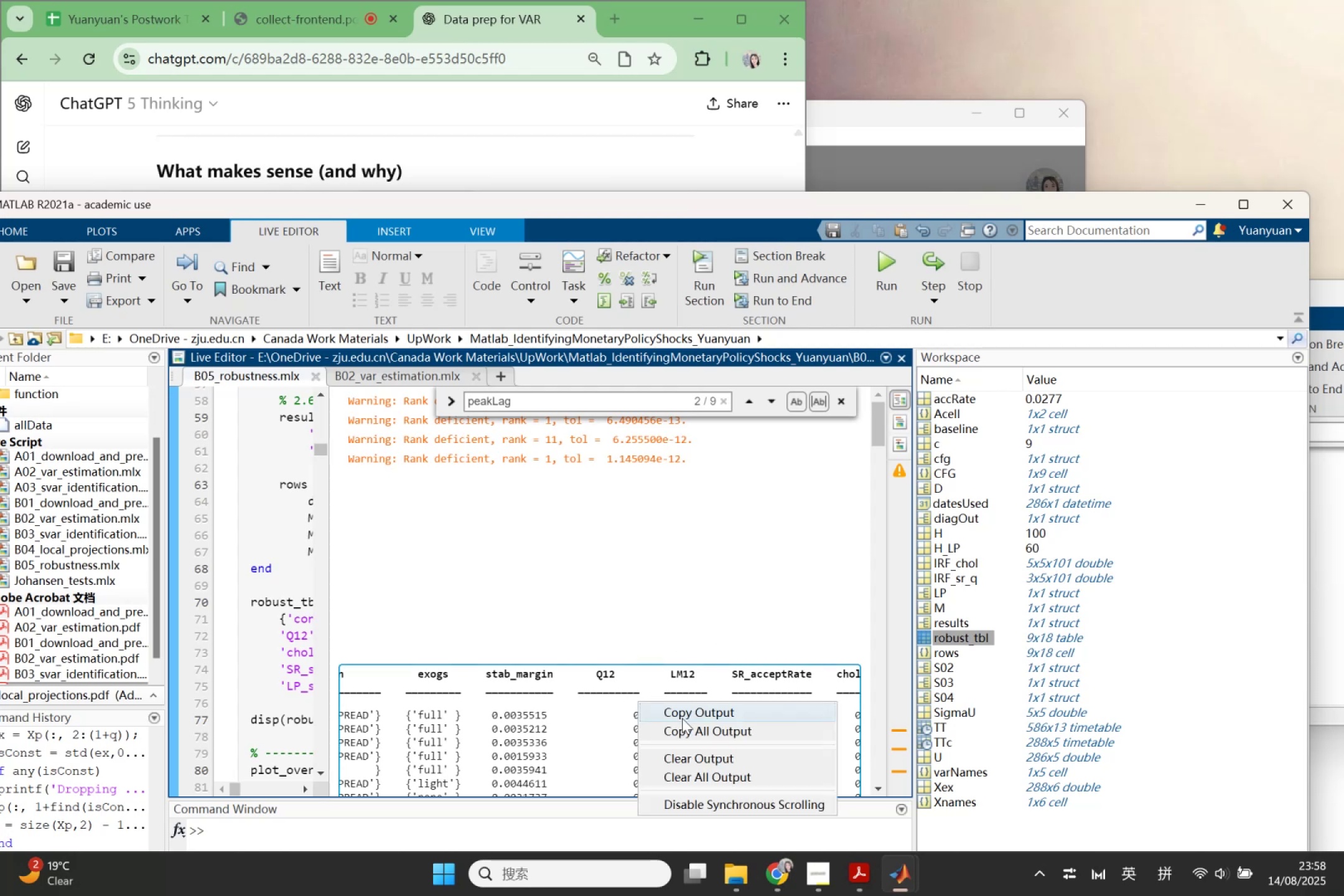 
left_click([682, 718])
 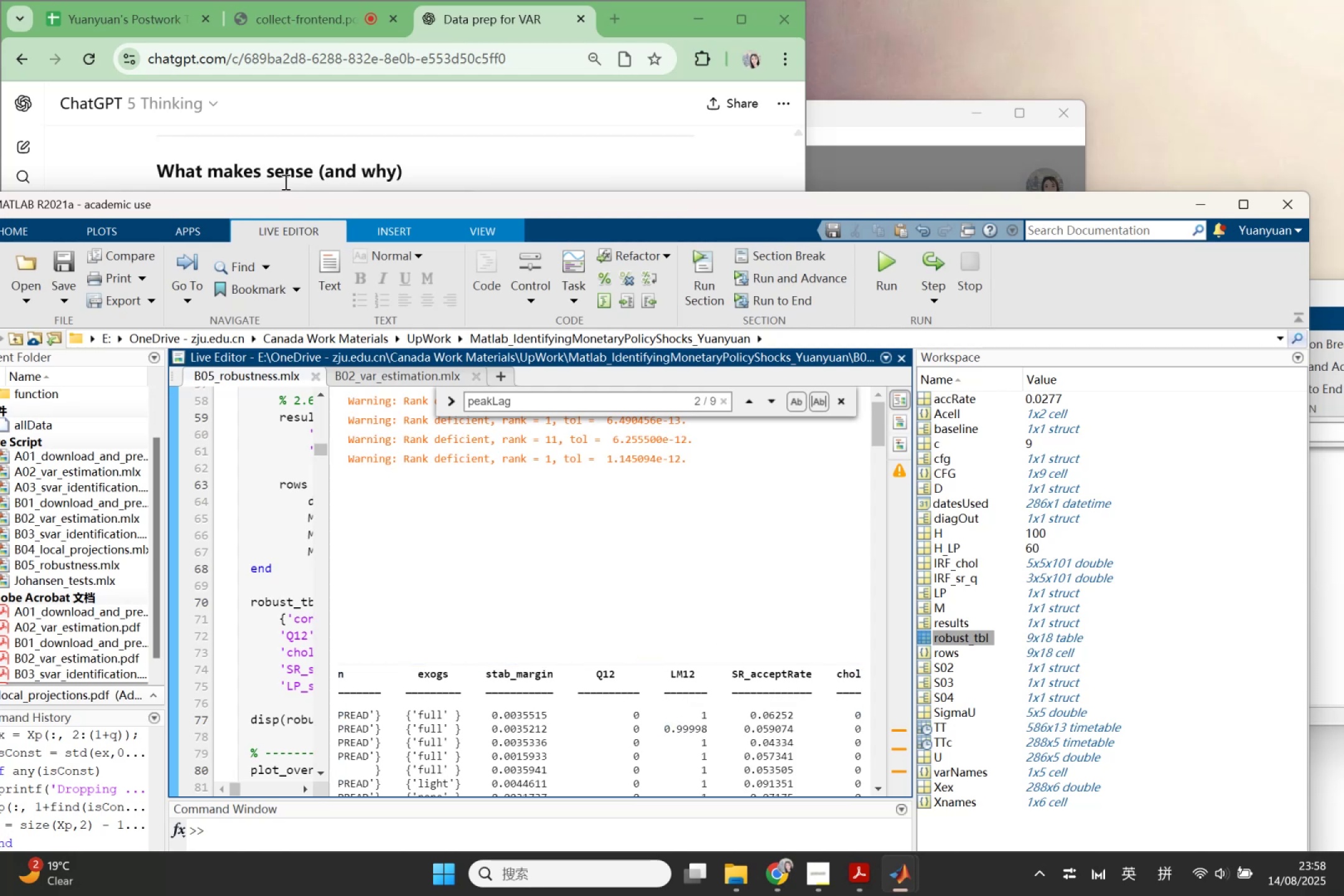 
left_click([361, 138])
 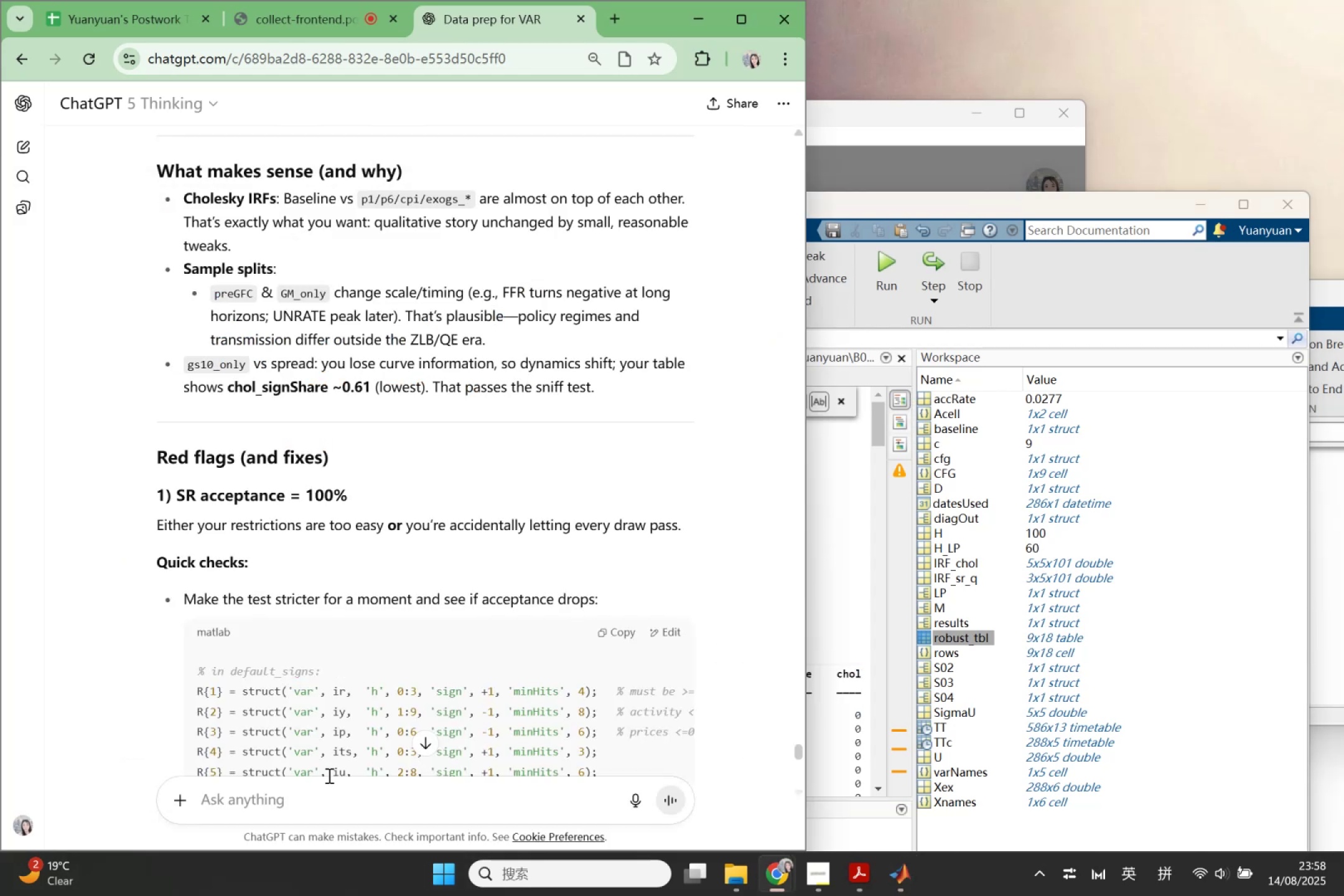 
left_click([329, 798])
 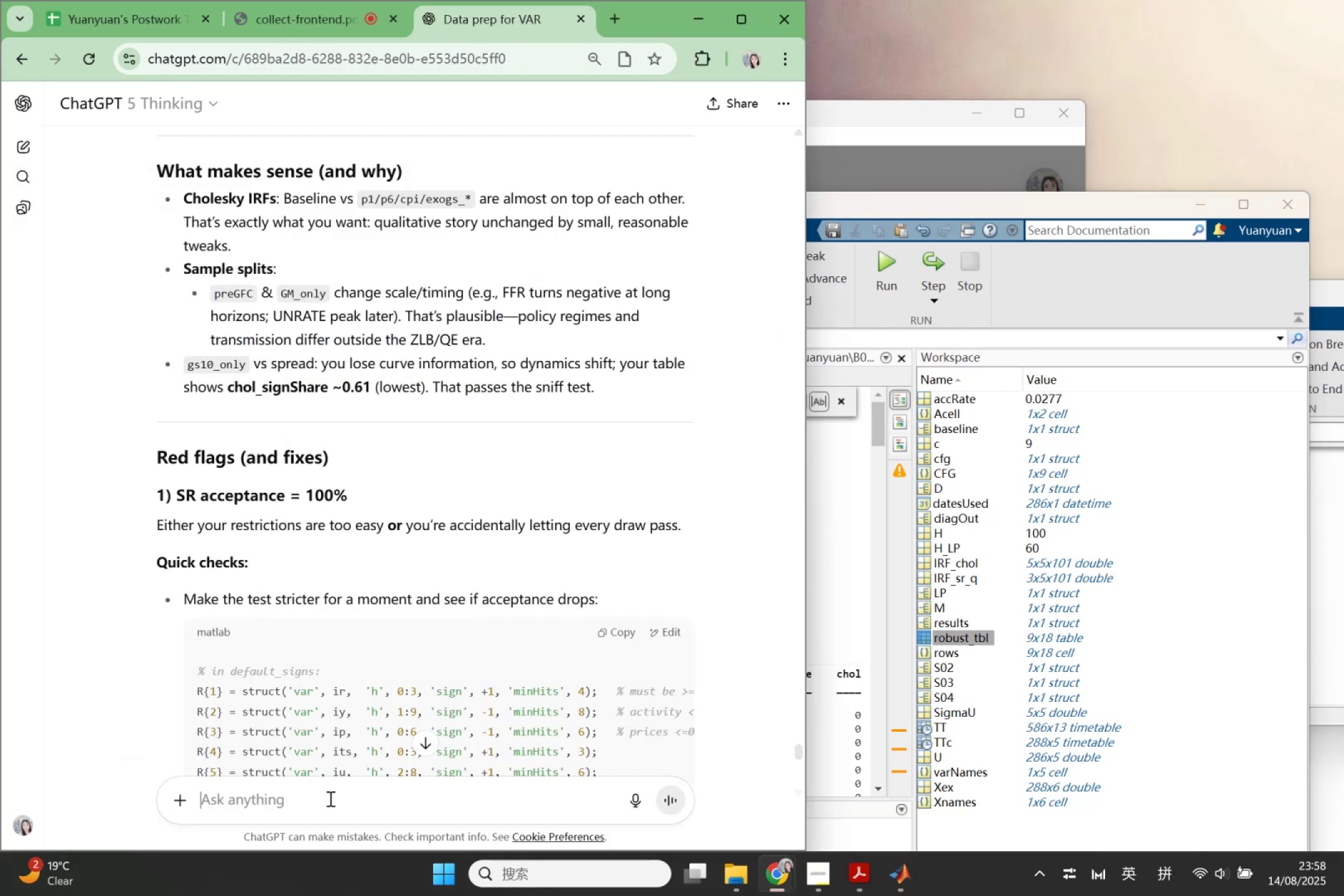 
key(Control+V)
 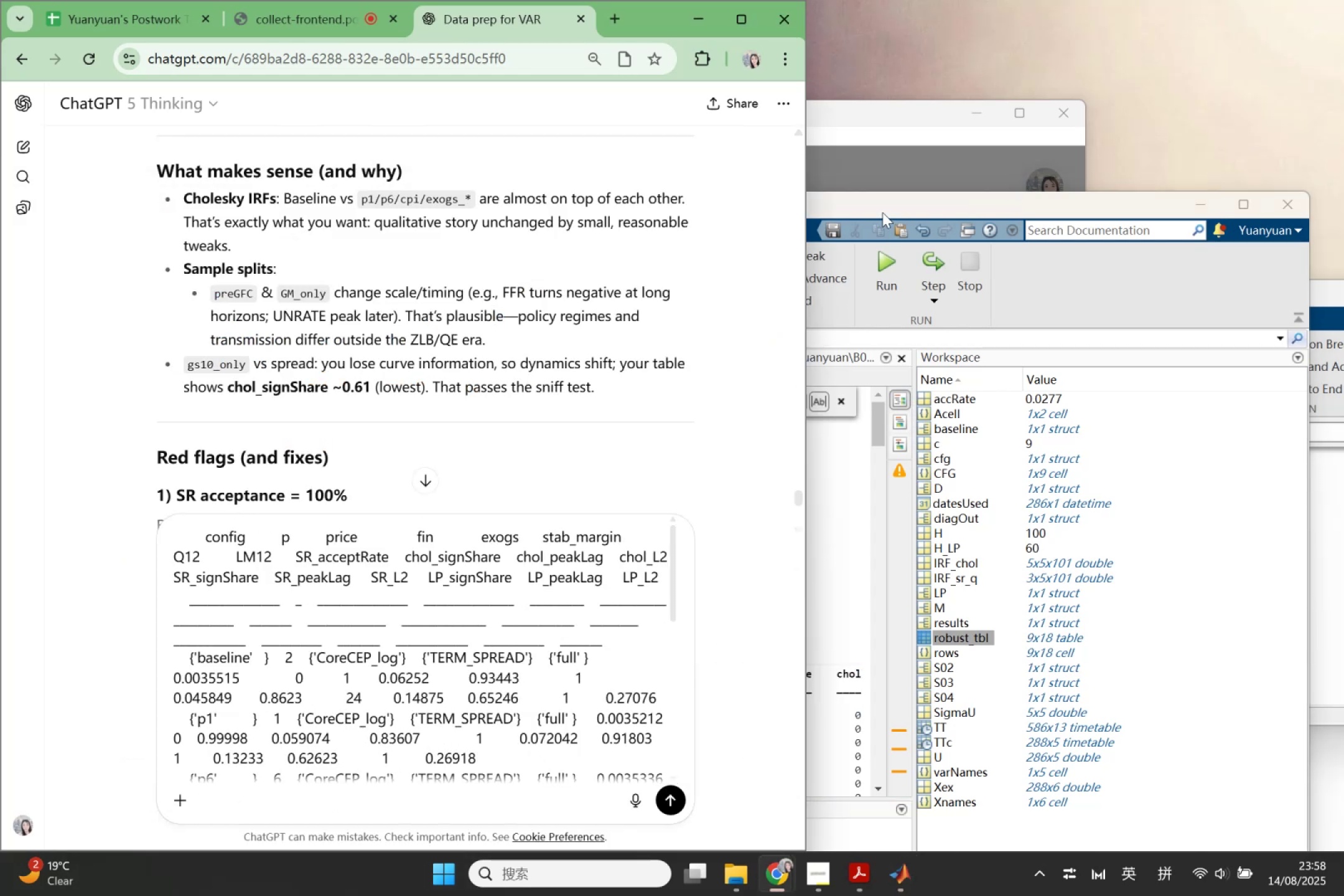 
double_click([882, 212])
 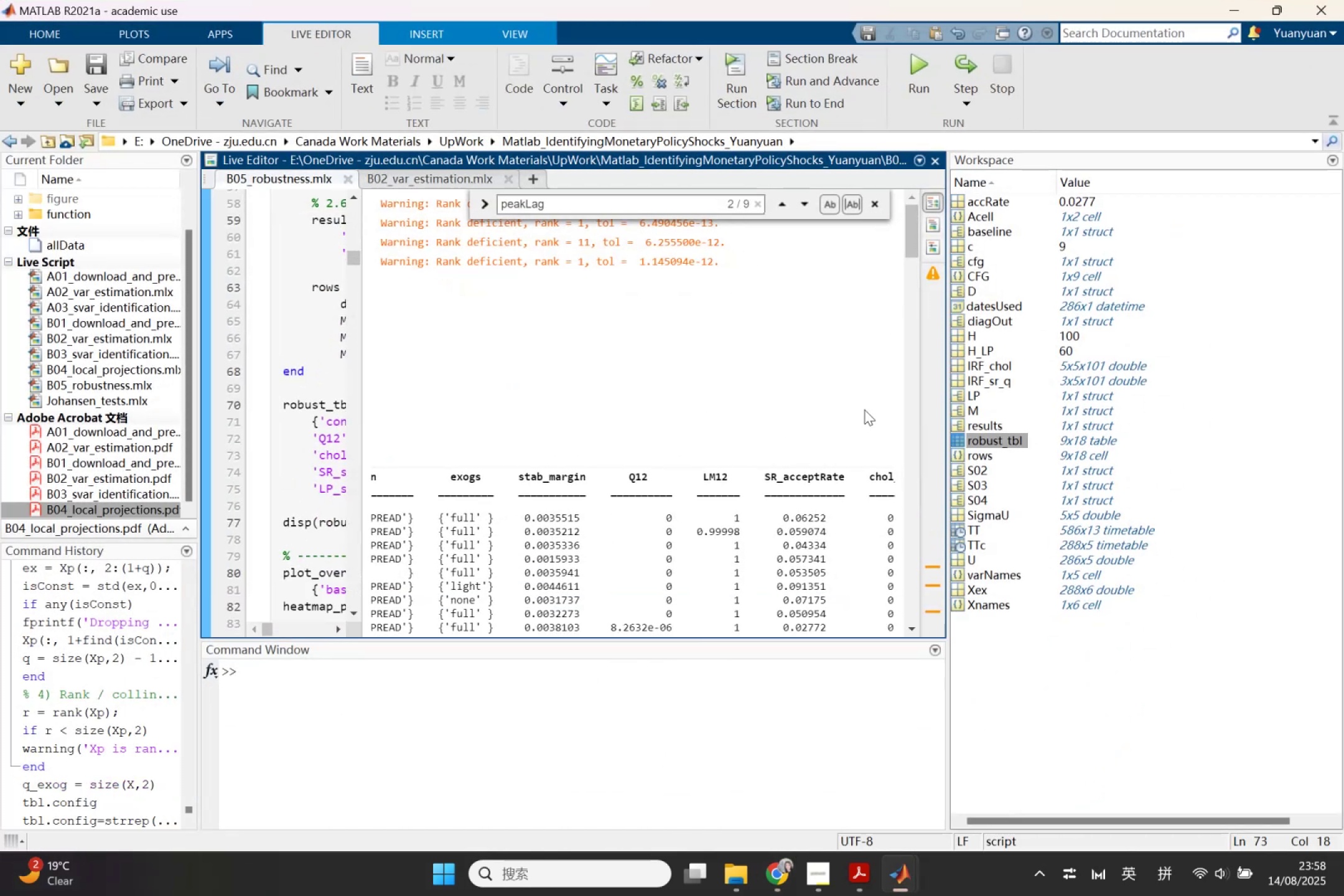 
scroll: coordinate [777, 528], scroll_direction: down, amount: 3.0
 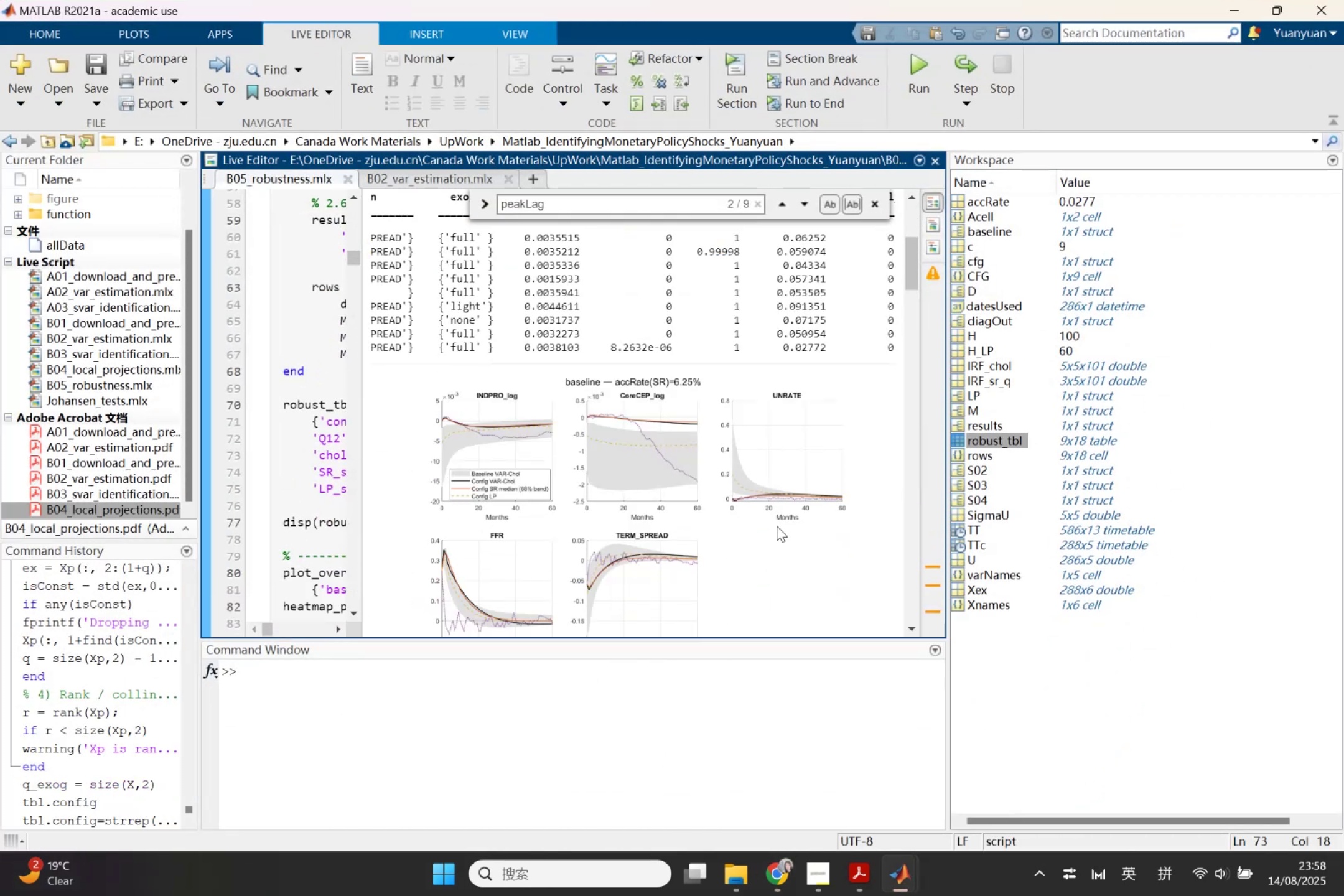 
left_click([800, 471])
 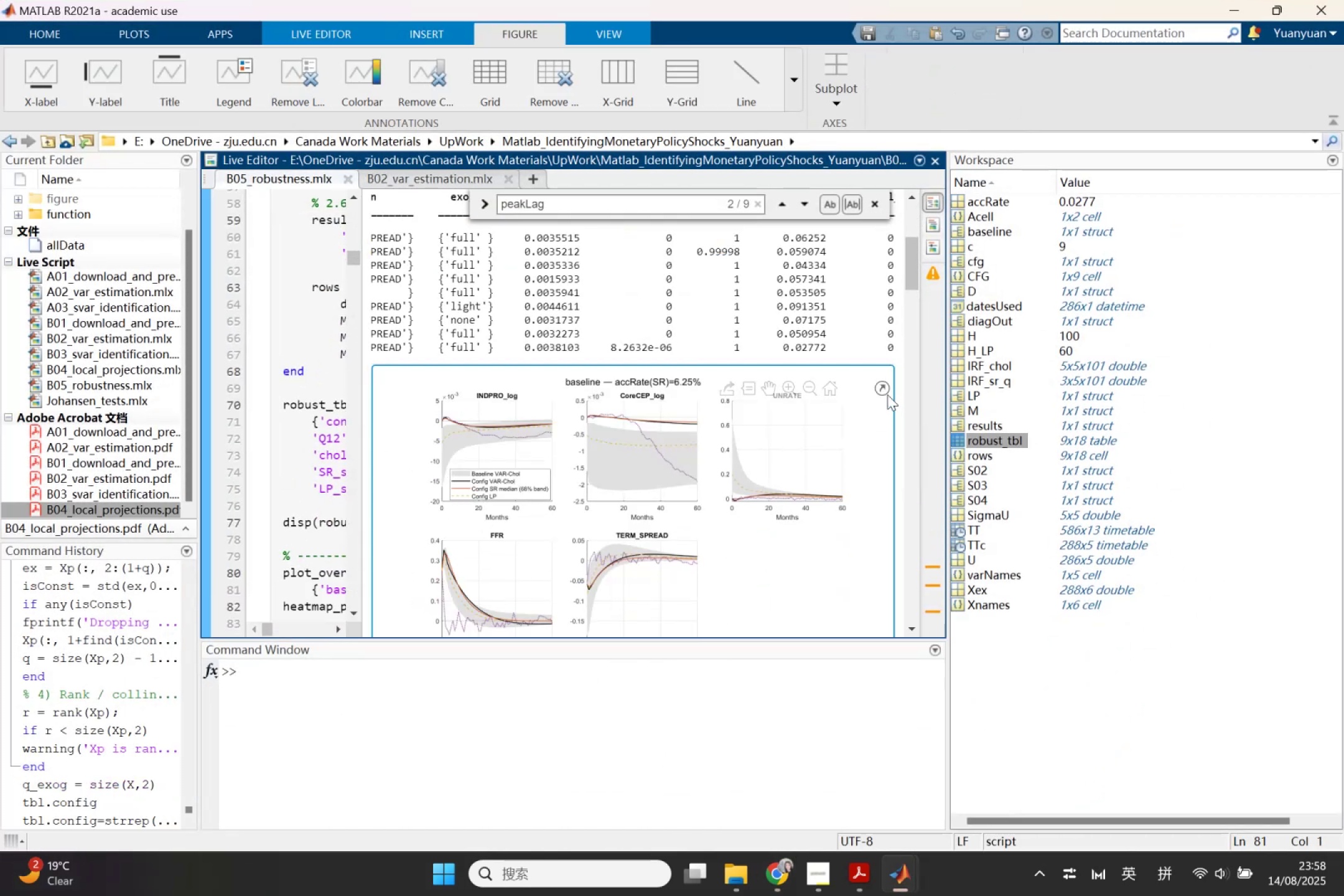 
left_click([886, 394])
 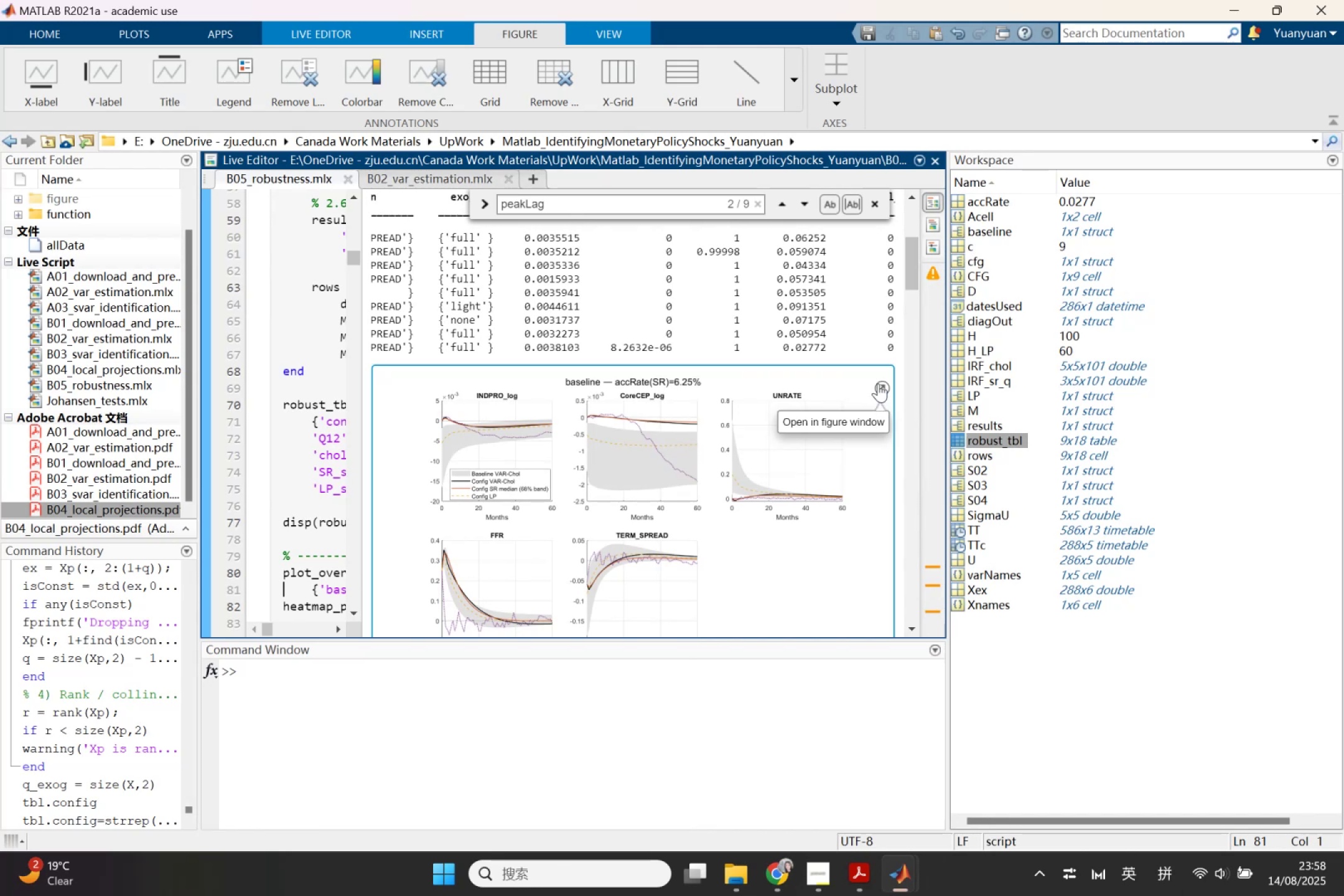 
wait(8.06)
 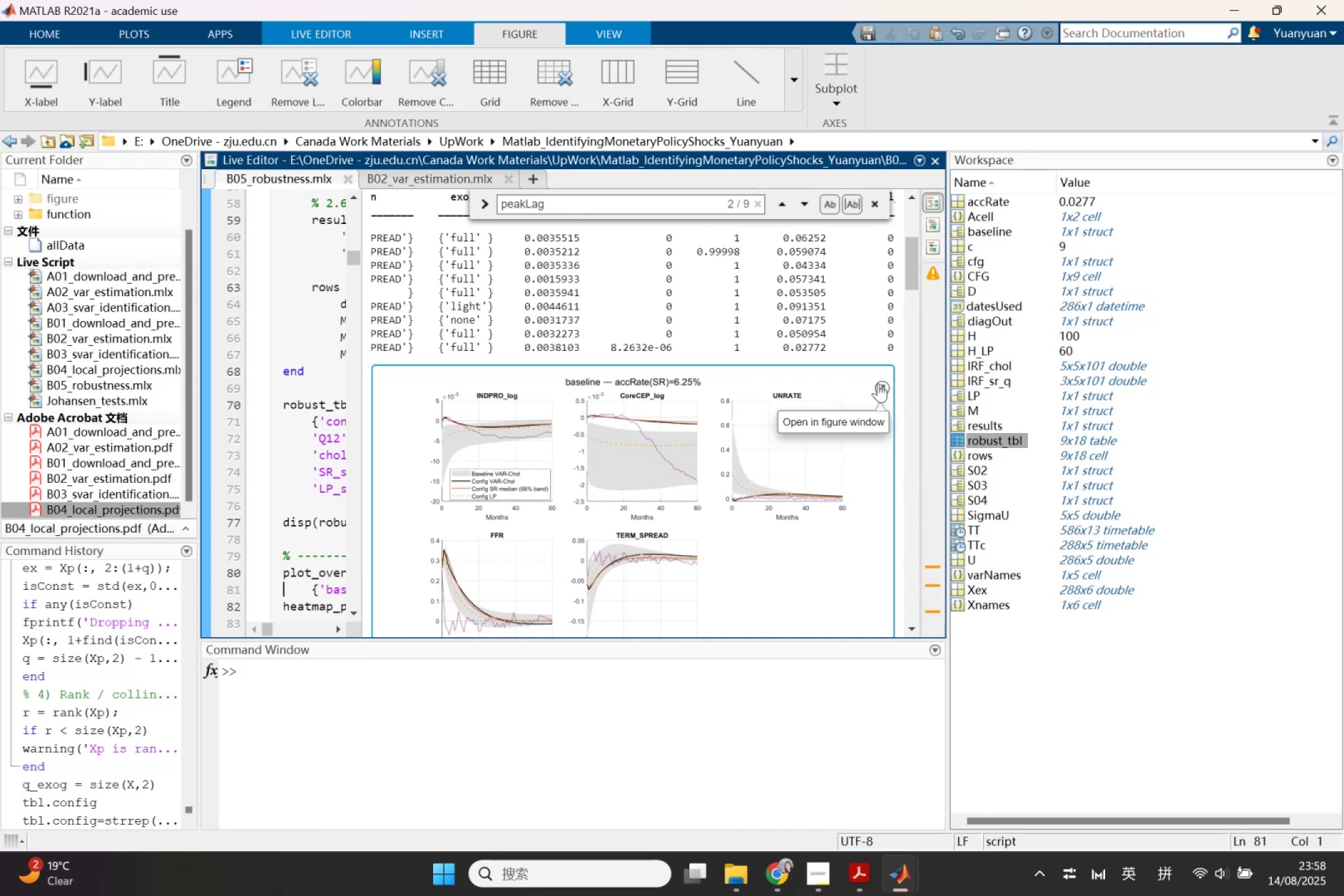 
left_click([773, 872])
 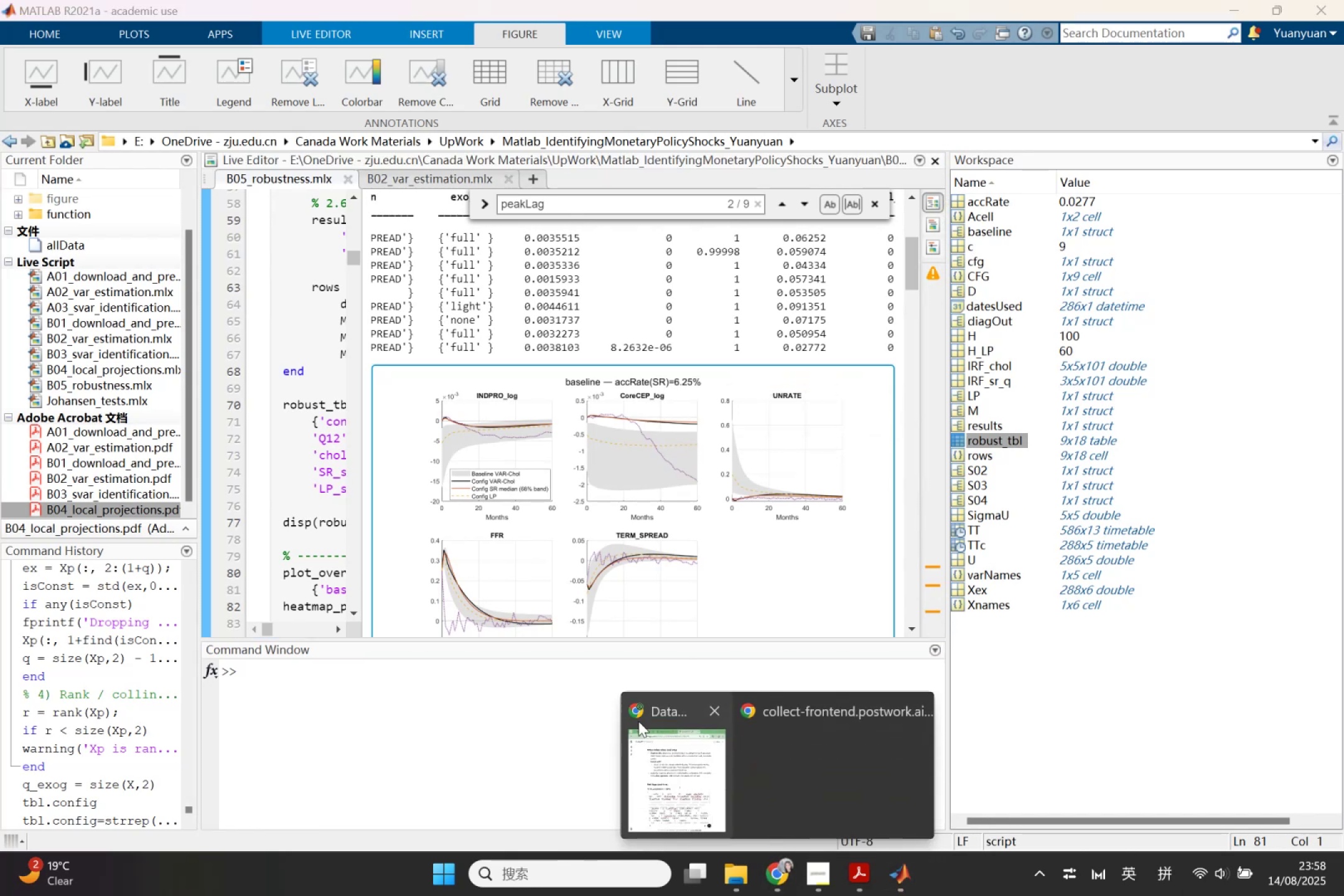 